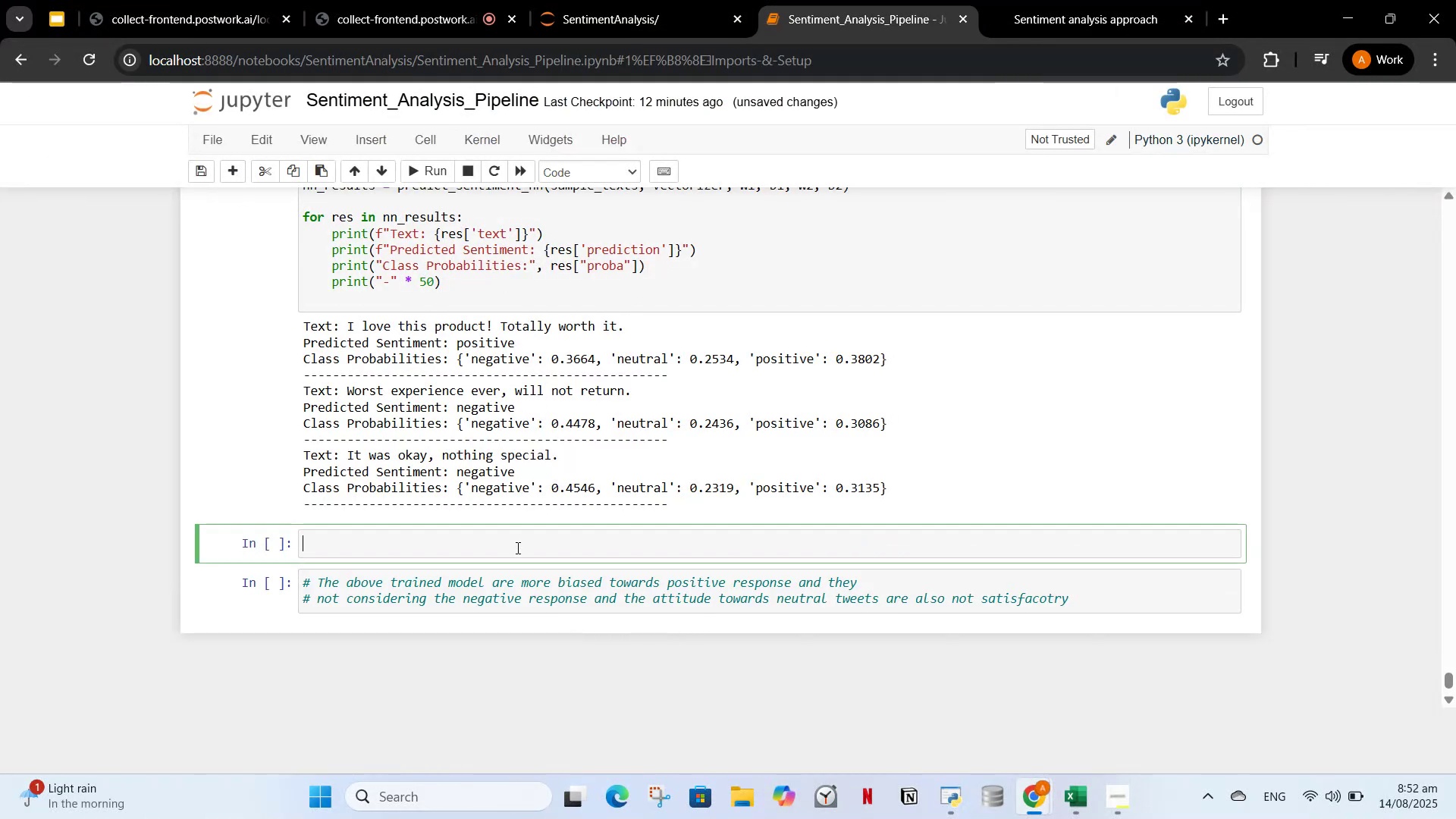 
key(Control+V)
 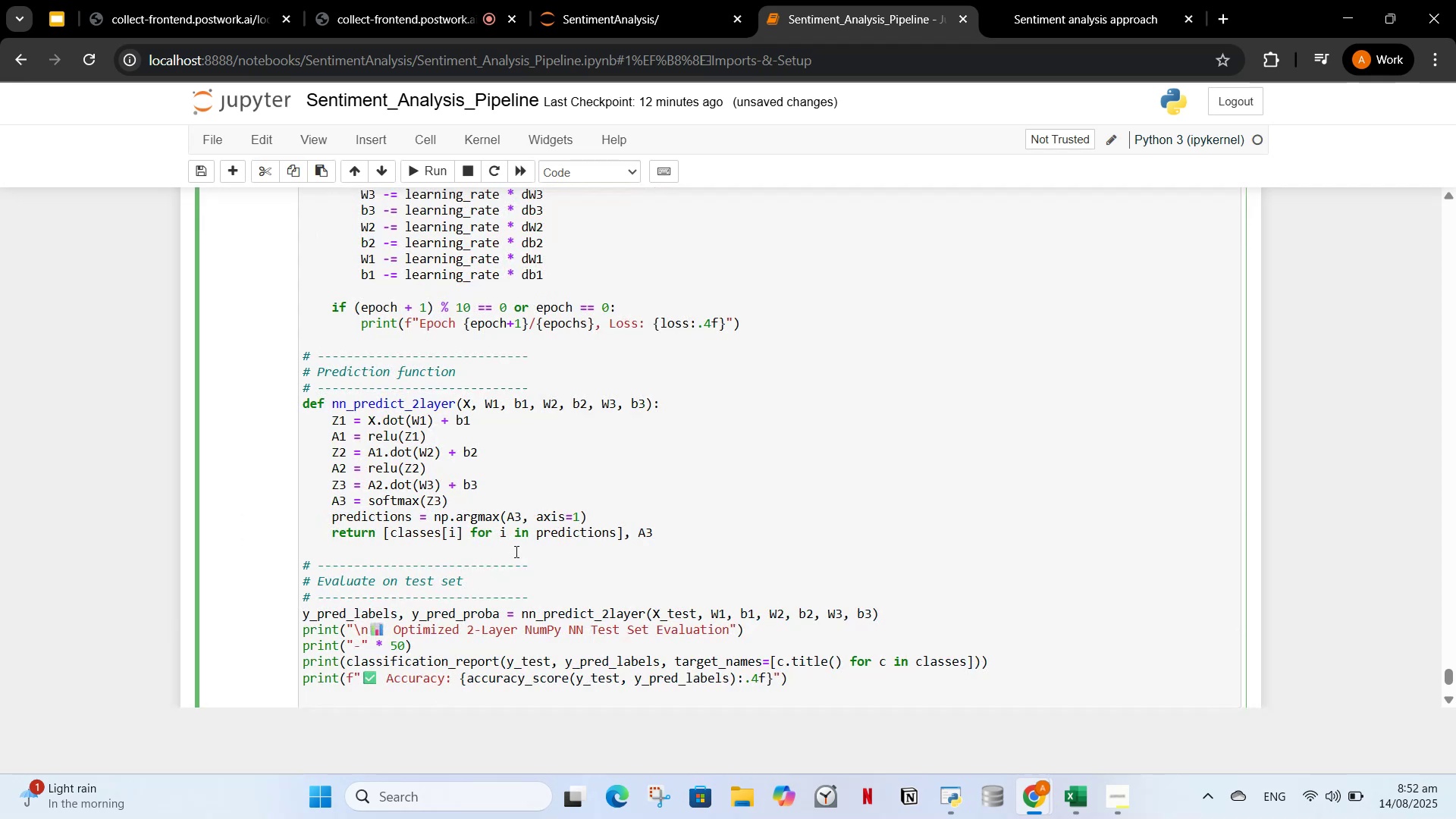 
scroll: coordinate [544, 522], scroll_direction: up, amount: 18.0
 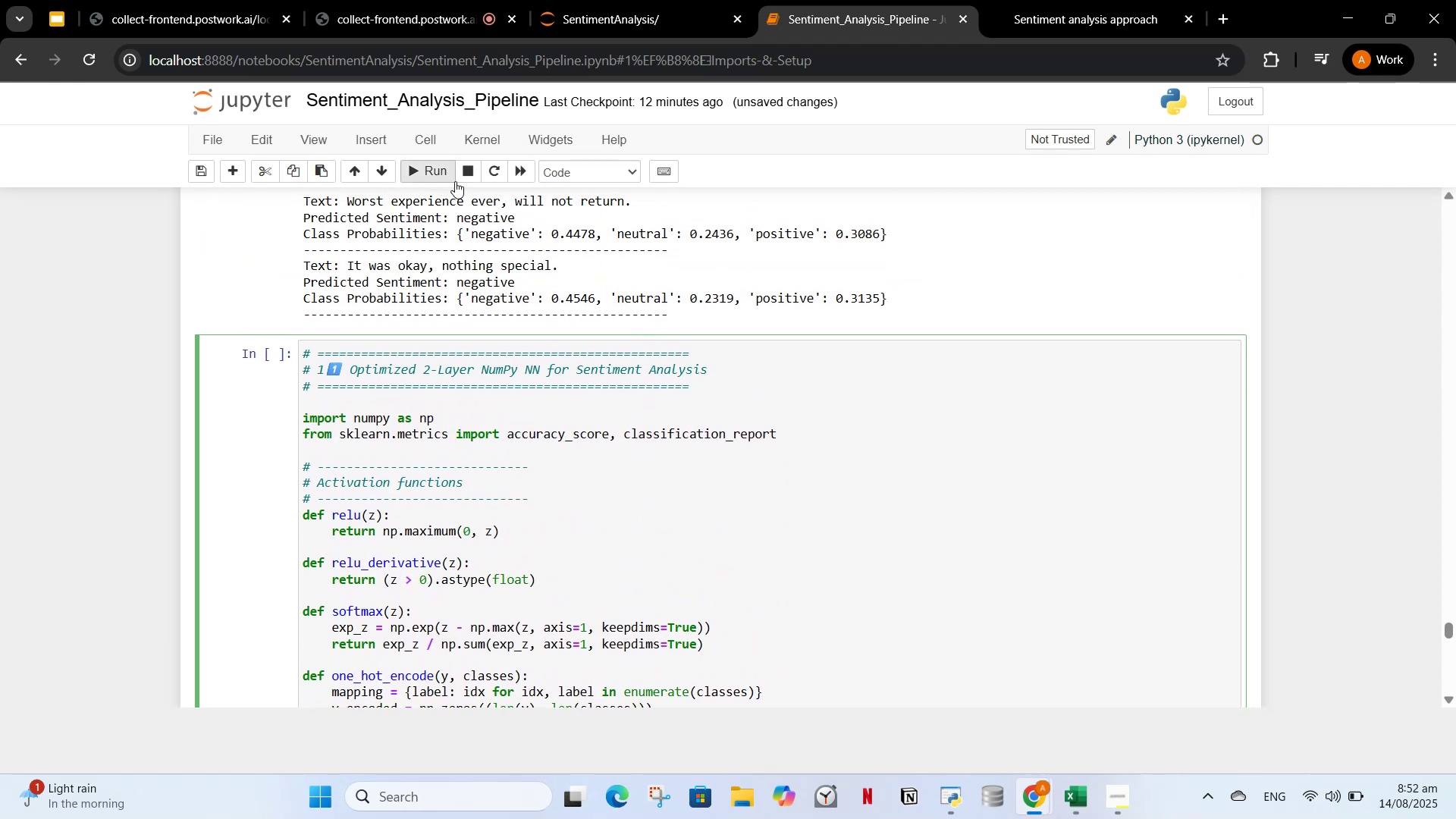 
left_click([413, 179])
 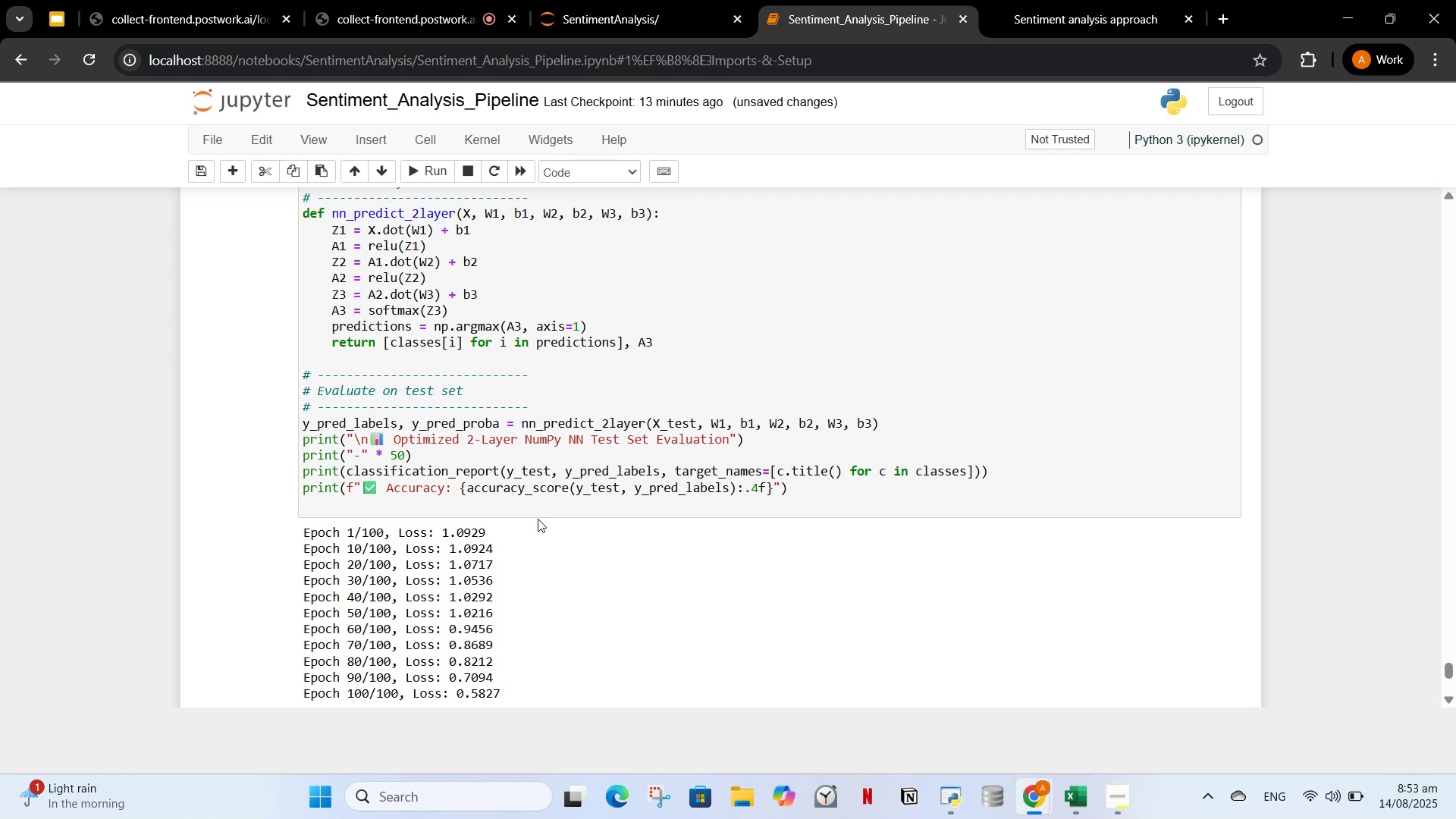 
wait(51.3)
 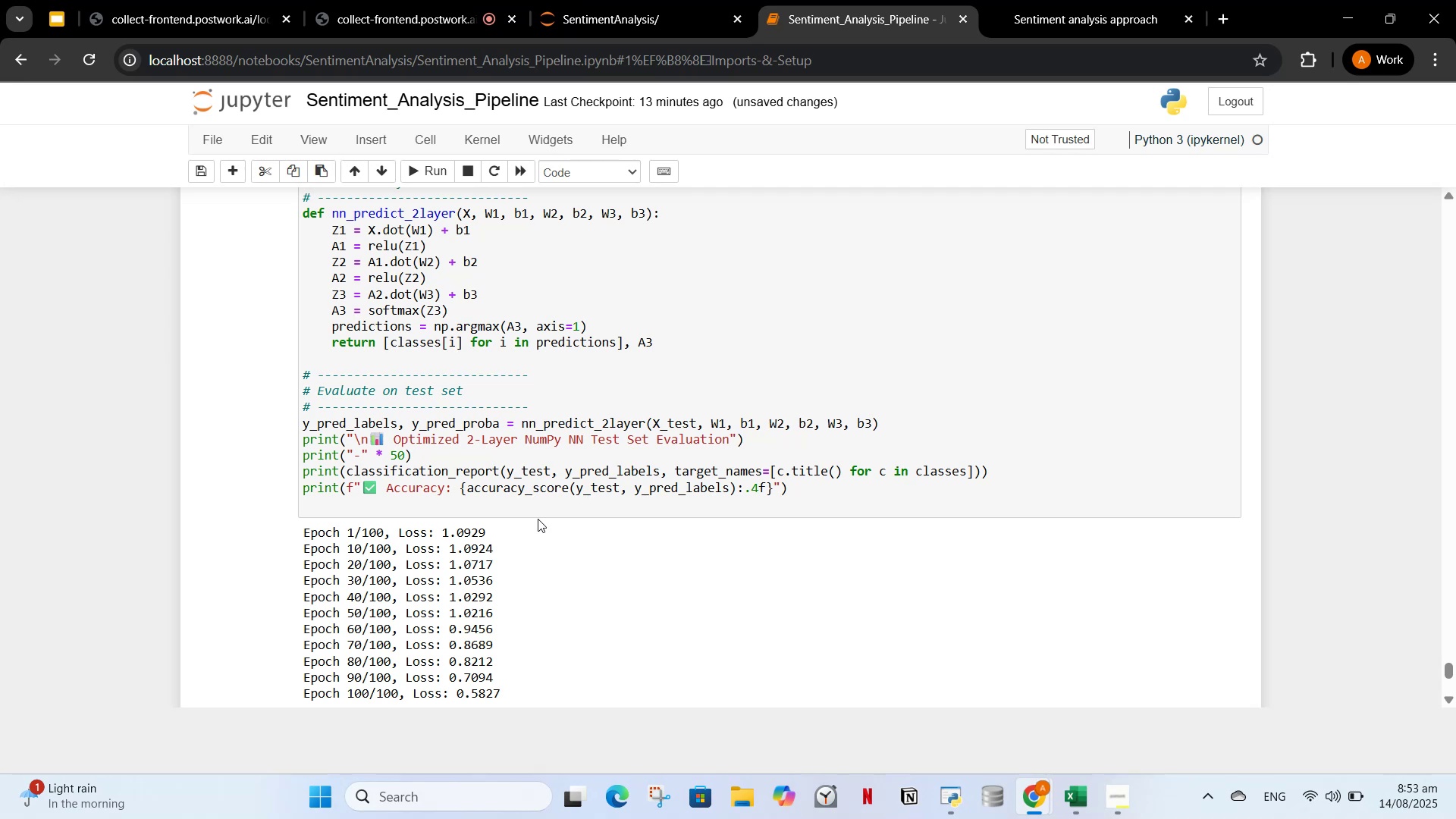 
scroll: coordinate [579, 568], scroll_direction: down, amount: 4.0
 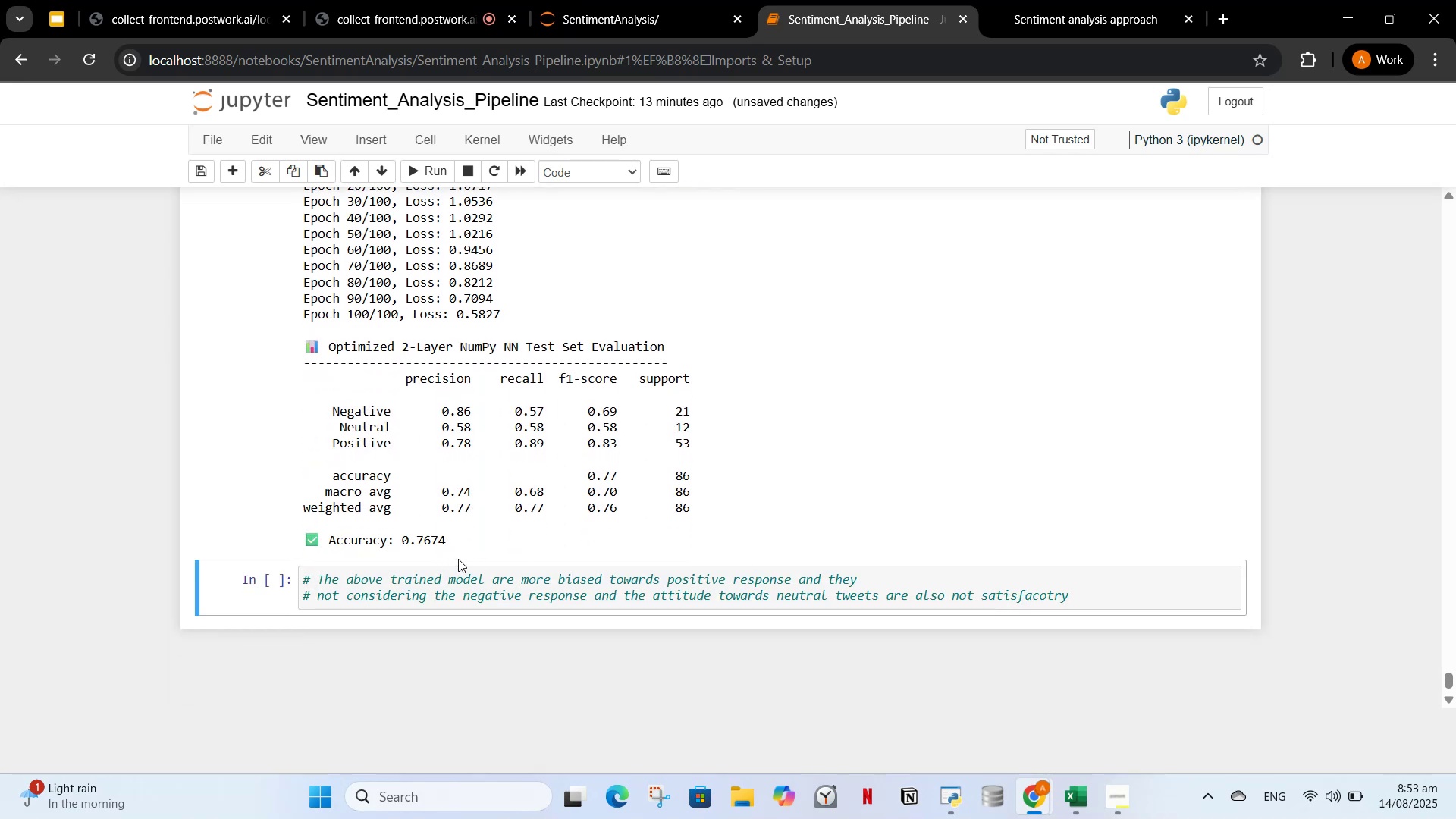 
left_click_drag(start_coordinate=[459, 550], to_coordinate=[305, 343])
 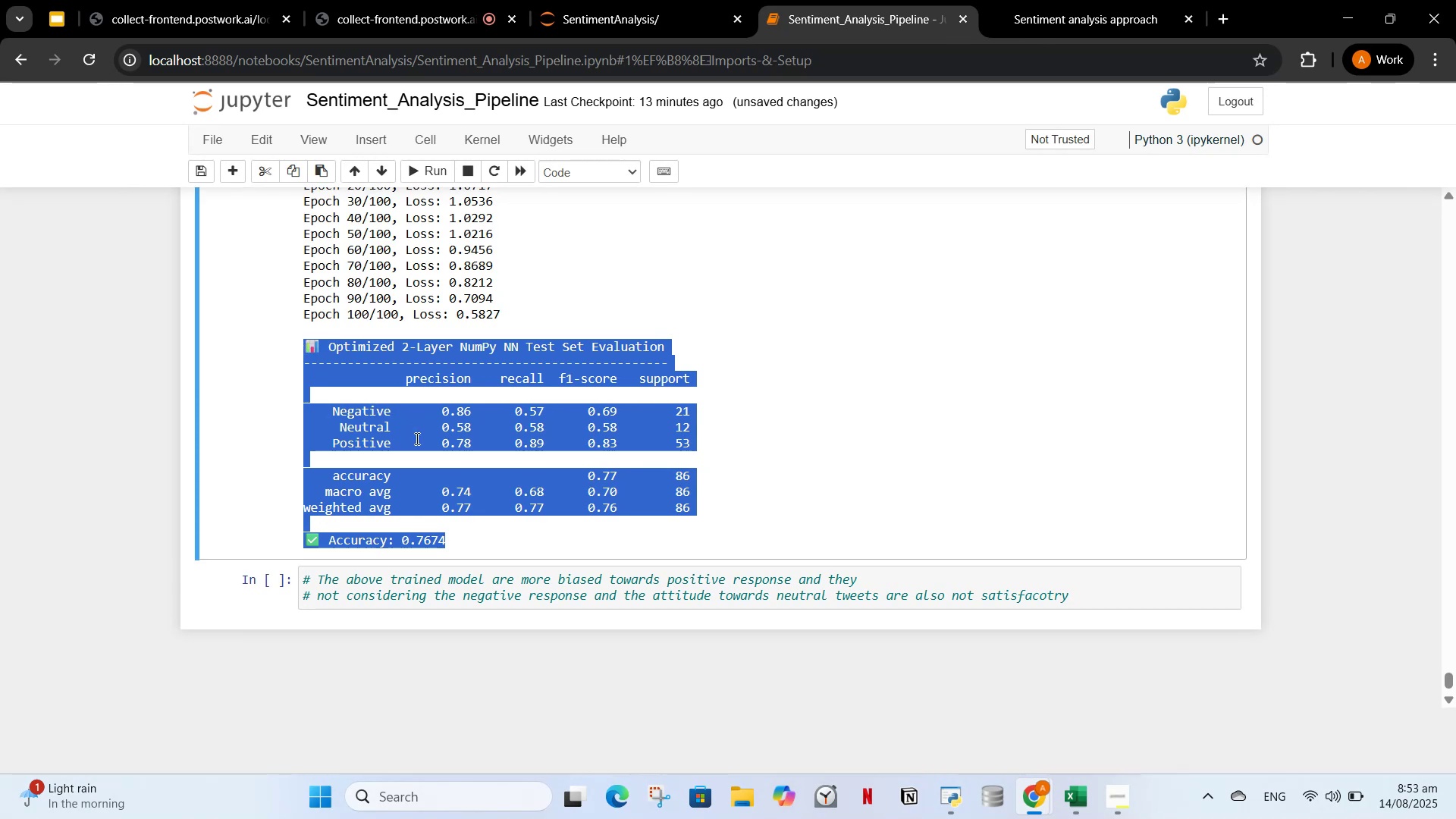 
key(Control+C)
 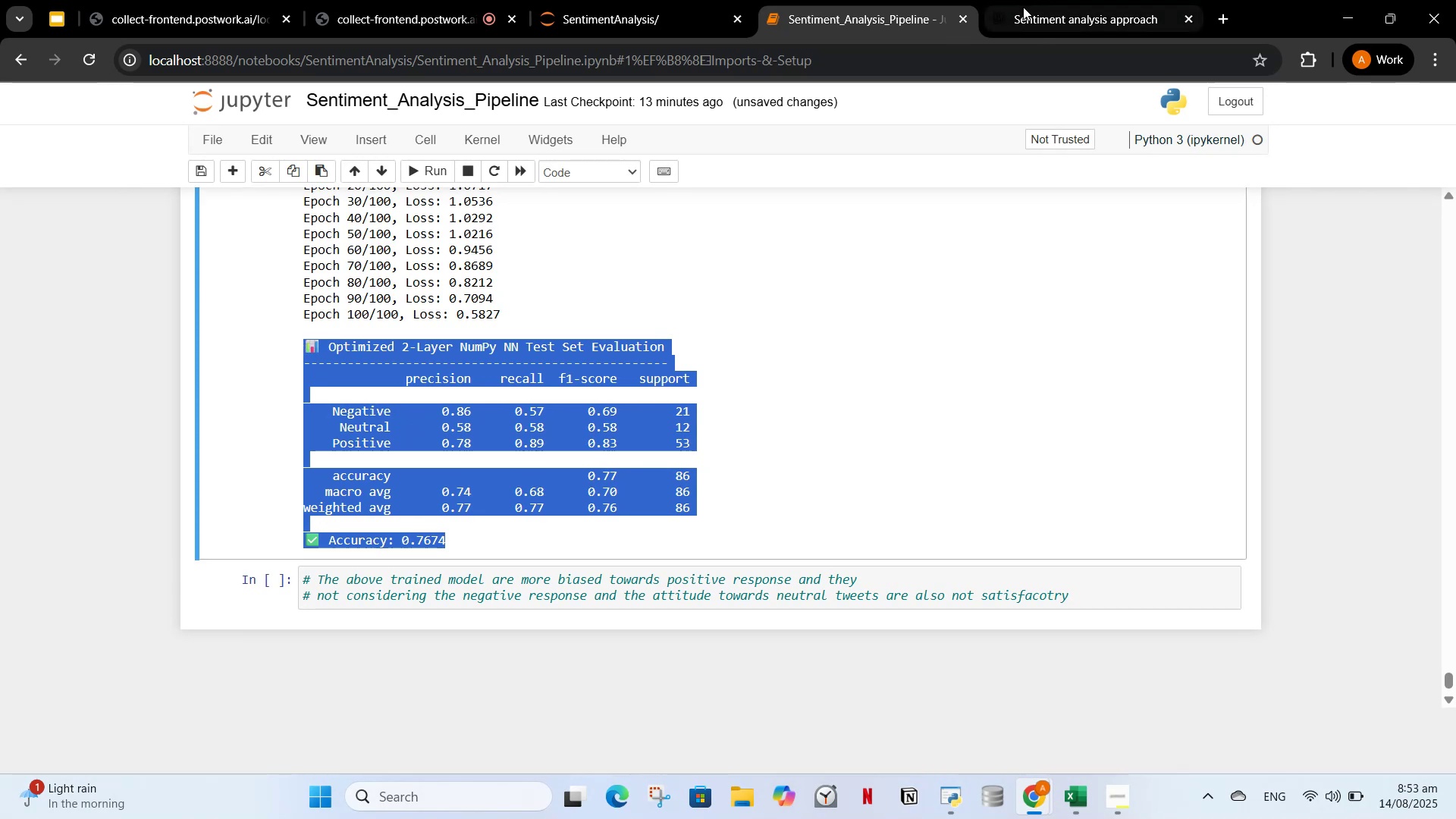 
left_click_drag(start_coordinate=[1068, 10], to_coordinate=[1070, 15])
 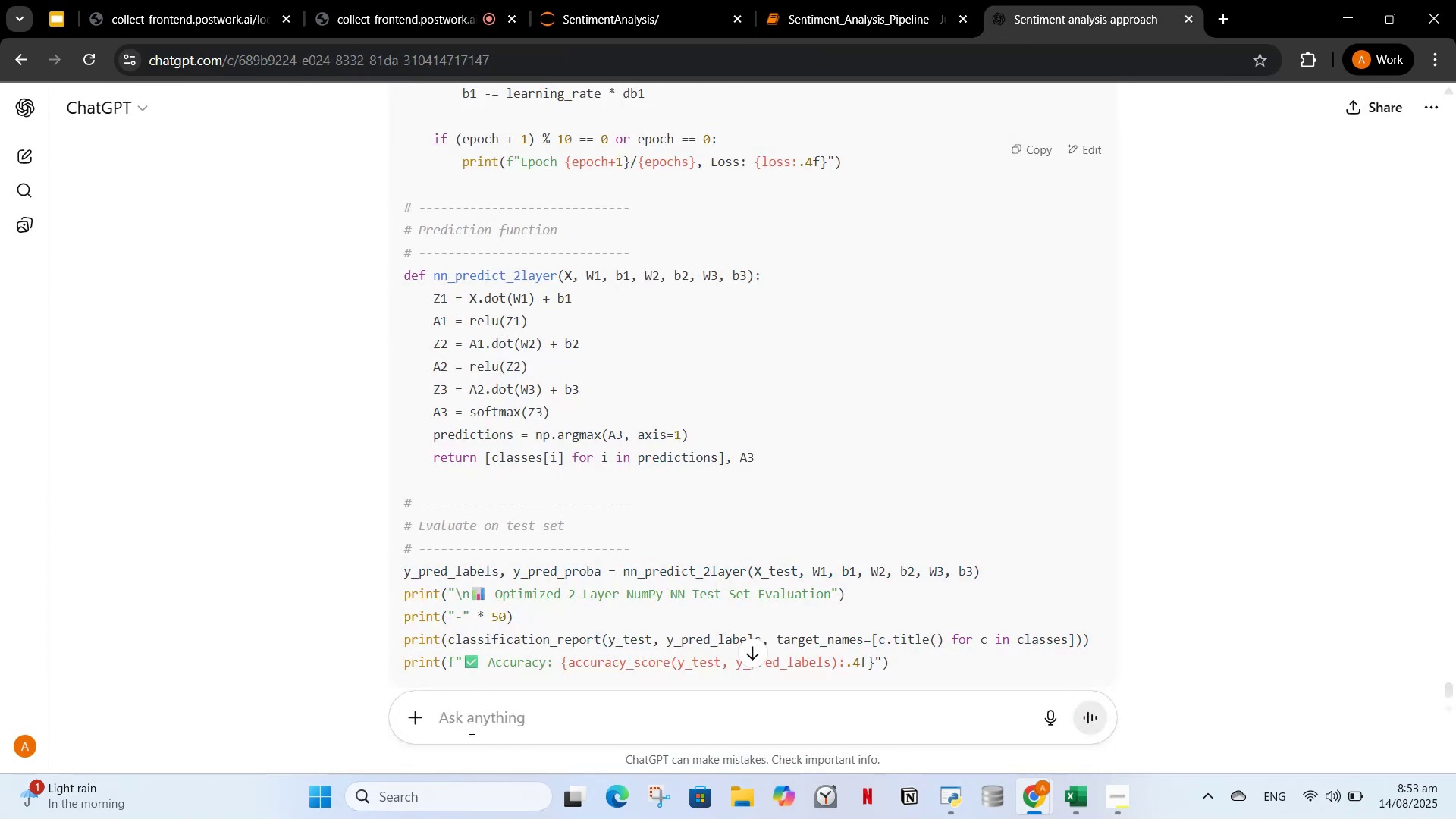 
left_click([472, 722])
 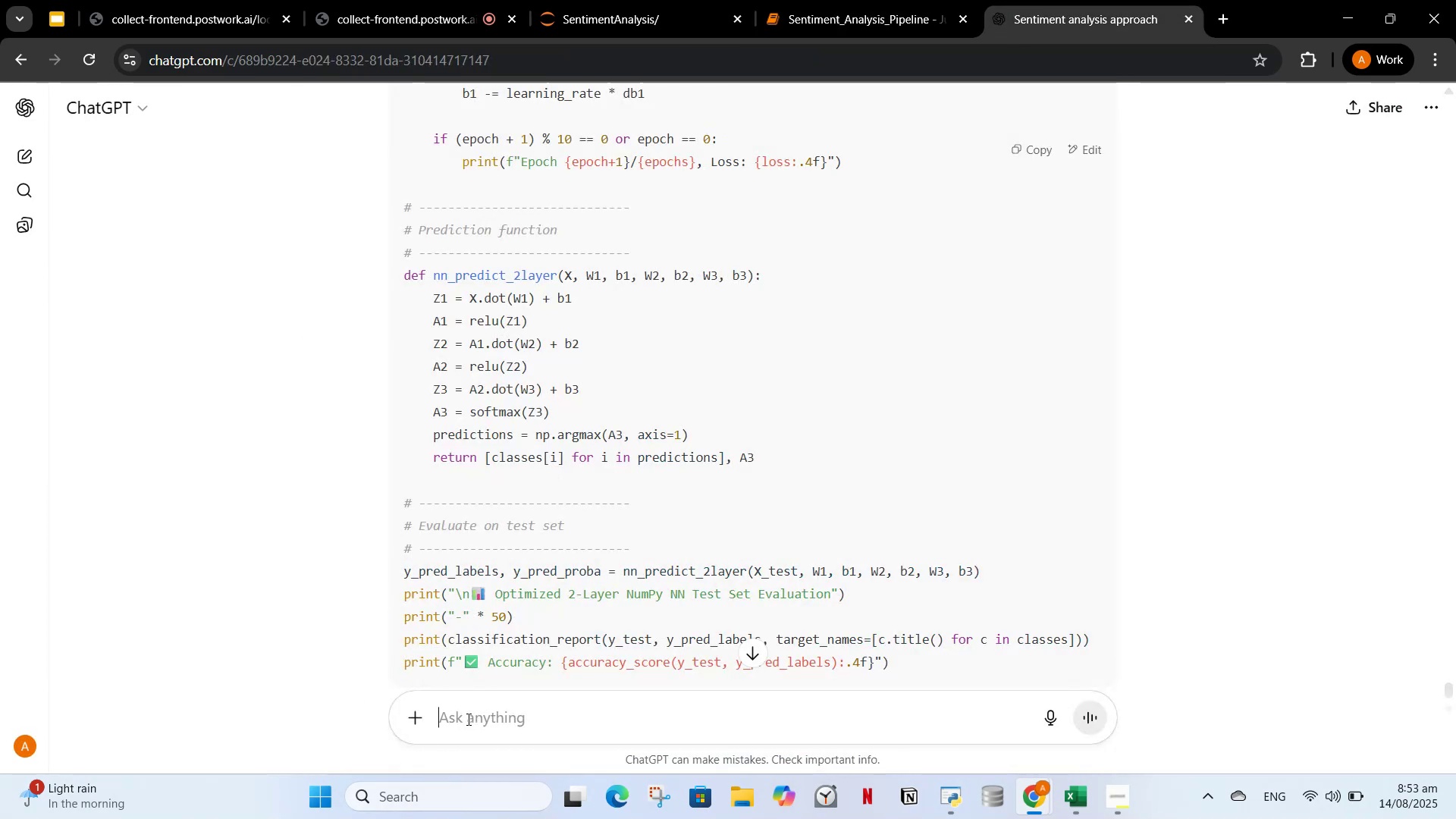 
key(Control+V)
 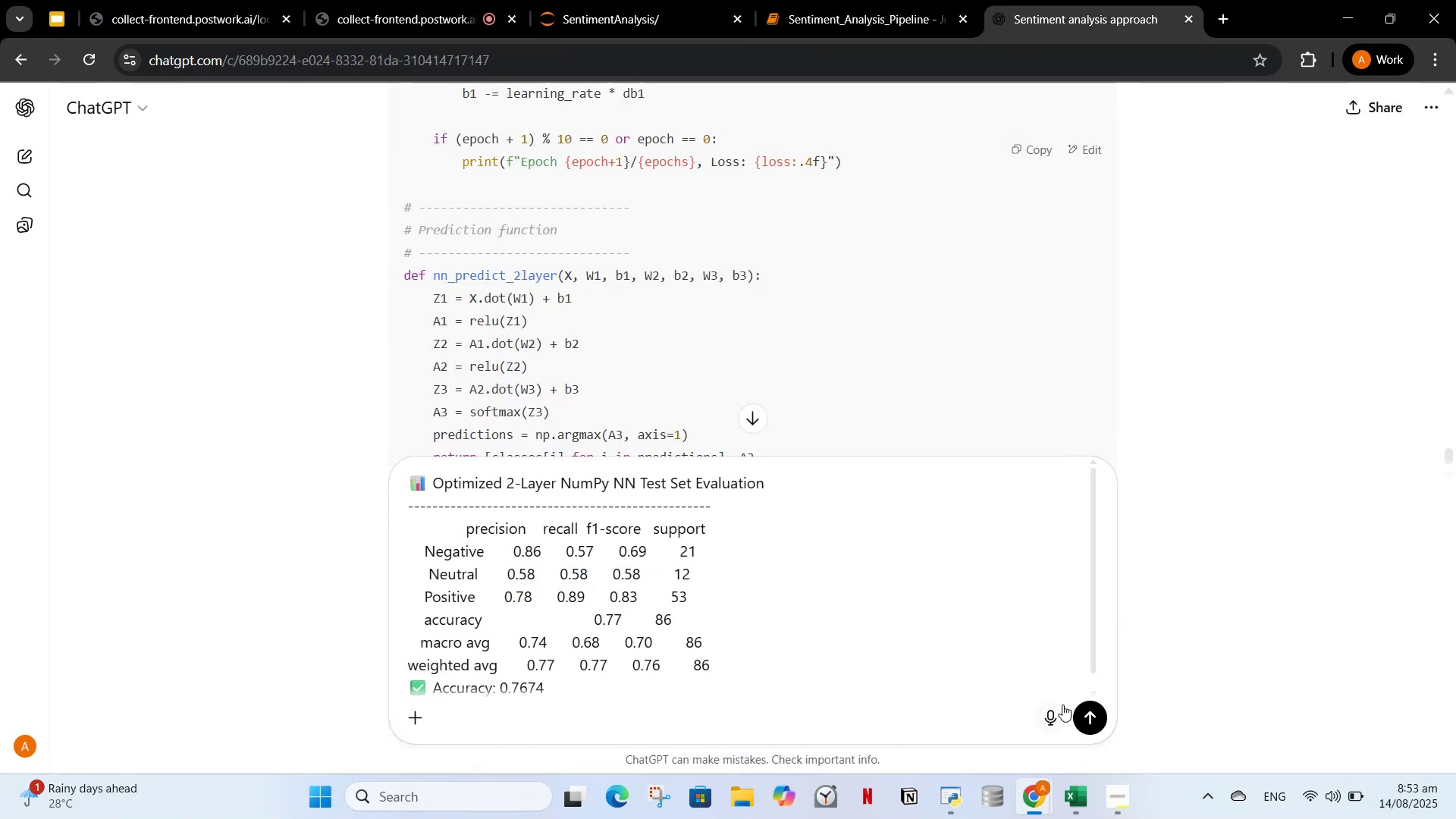 
left_click([1093, 716])
 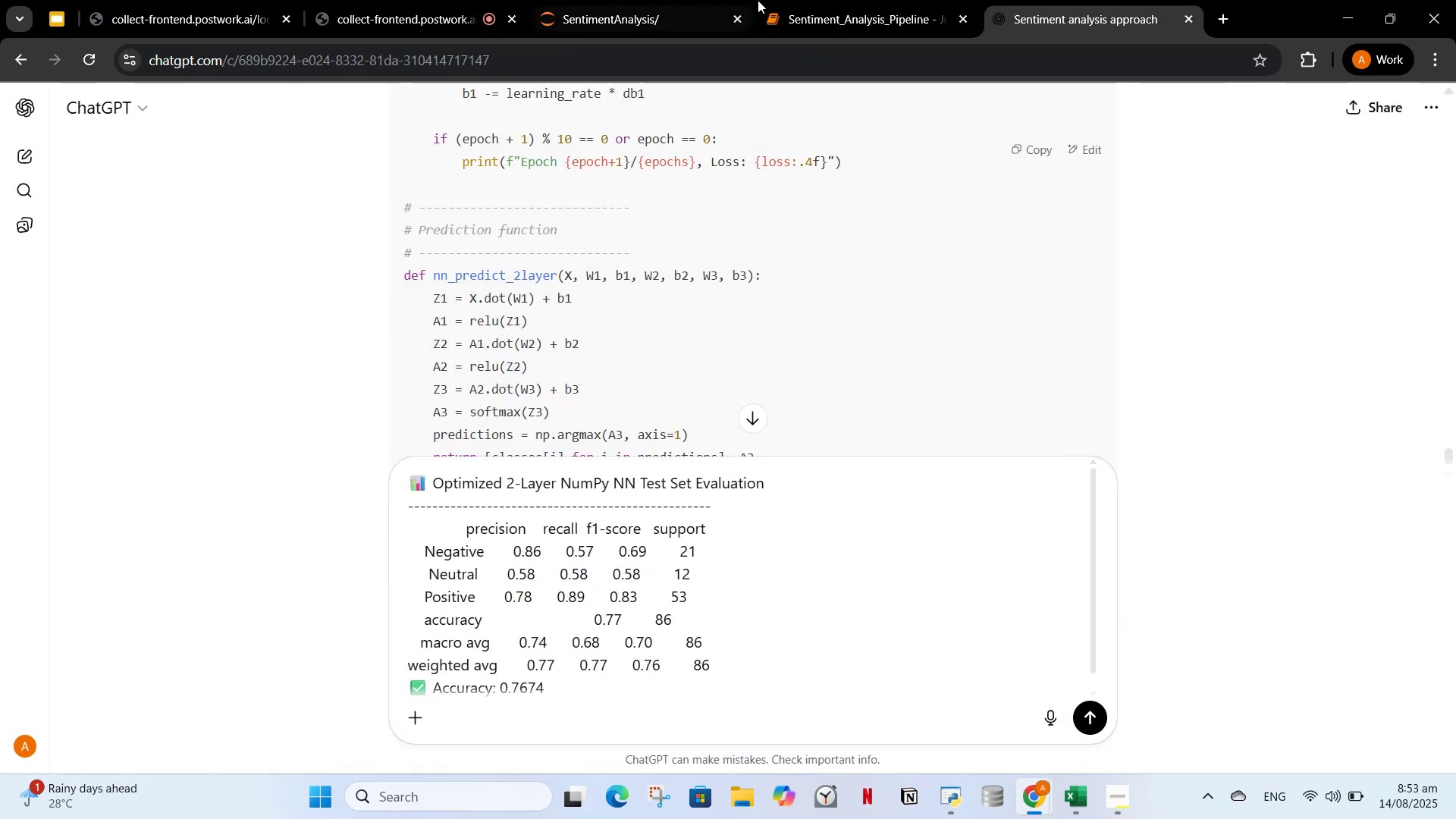 
left_click([817, 4])
 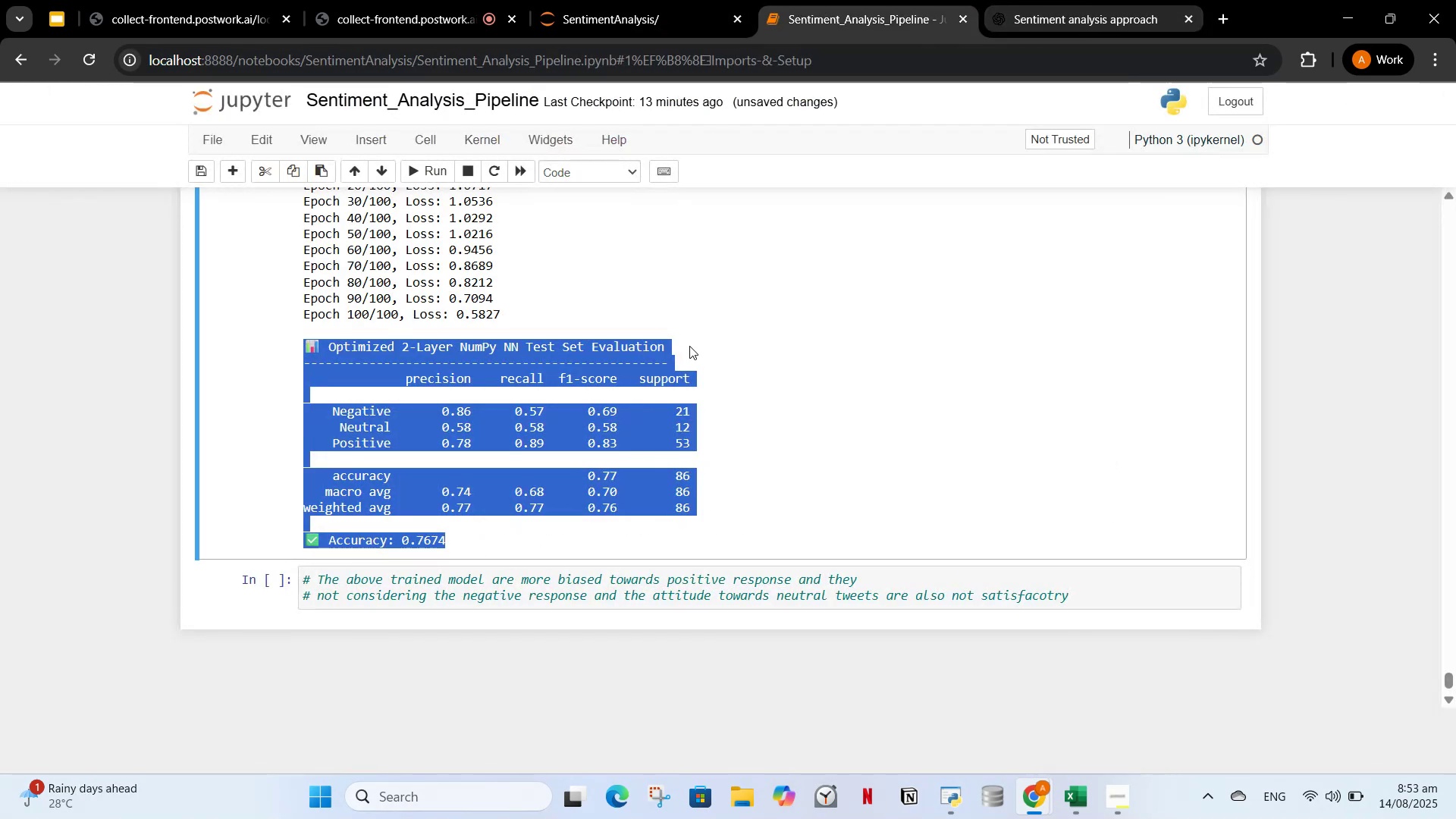 
scroll: coordinate [715, 454], scroll_direction: up, amount: 3.0
 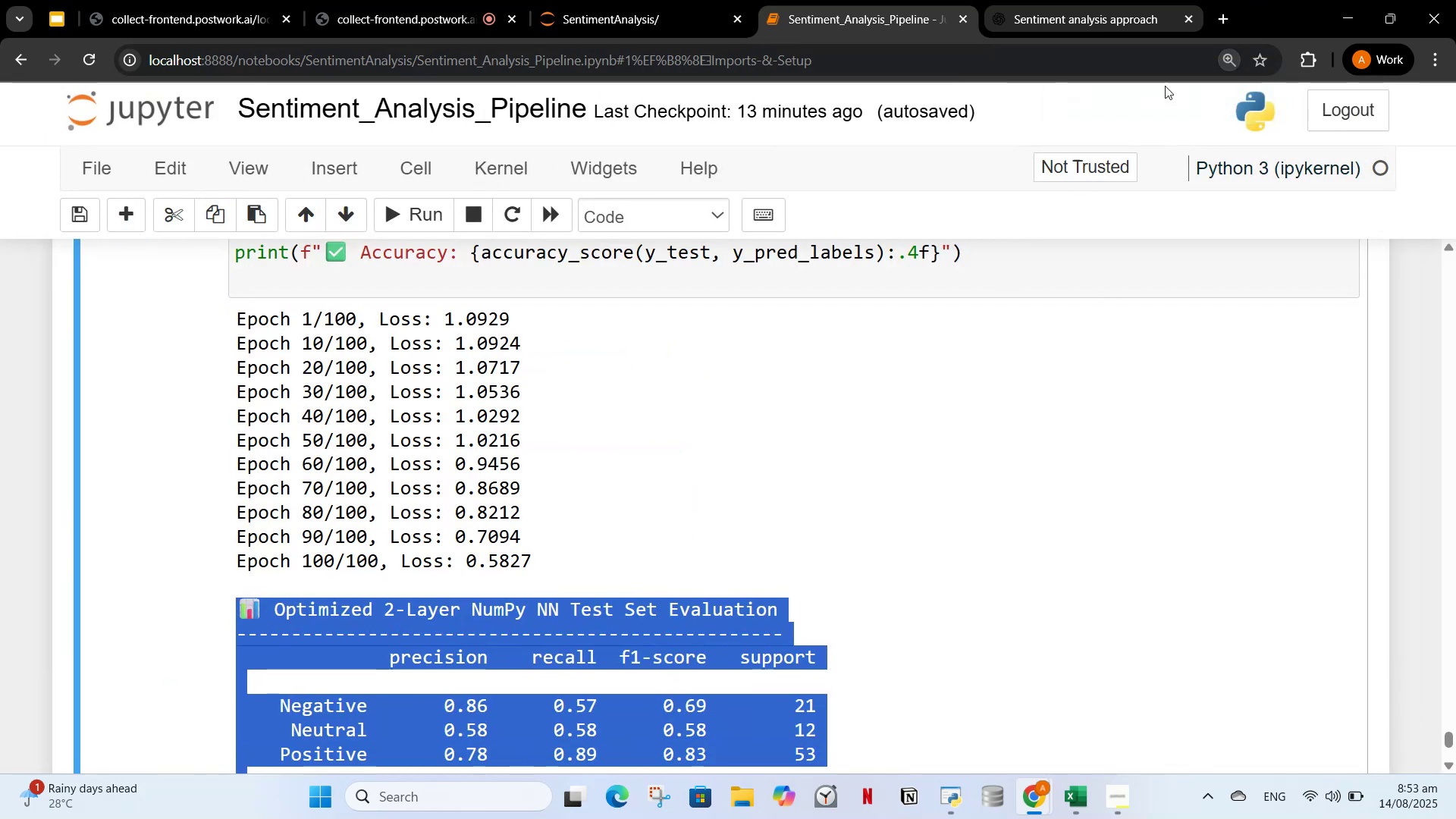 
left_click([1230, 61])
 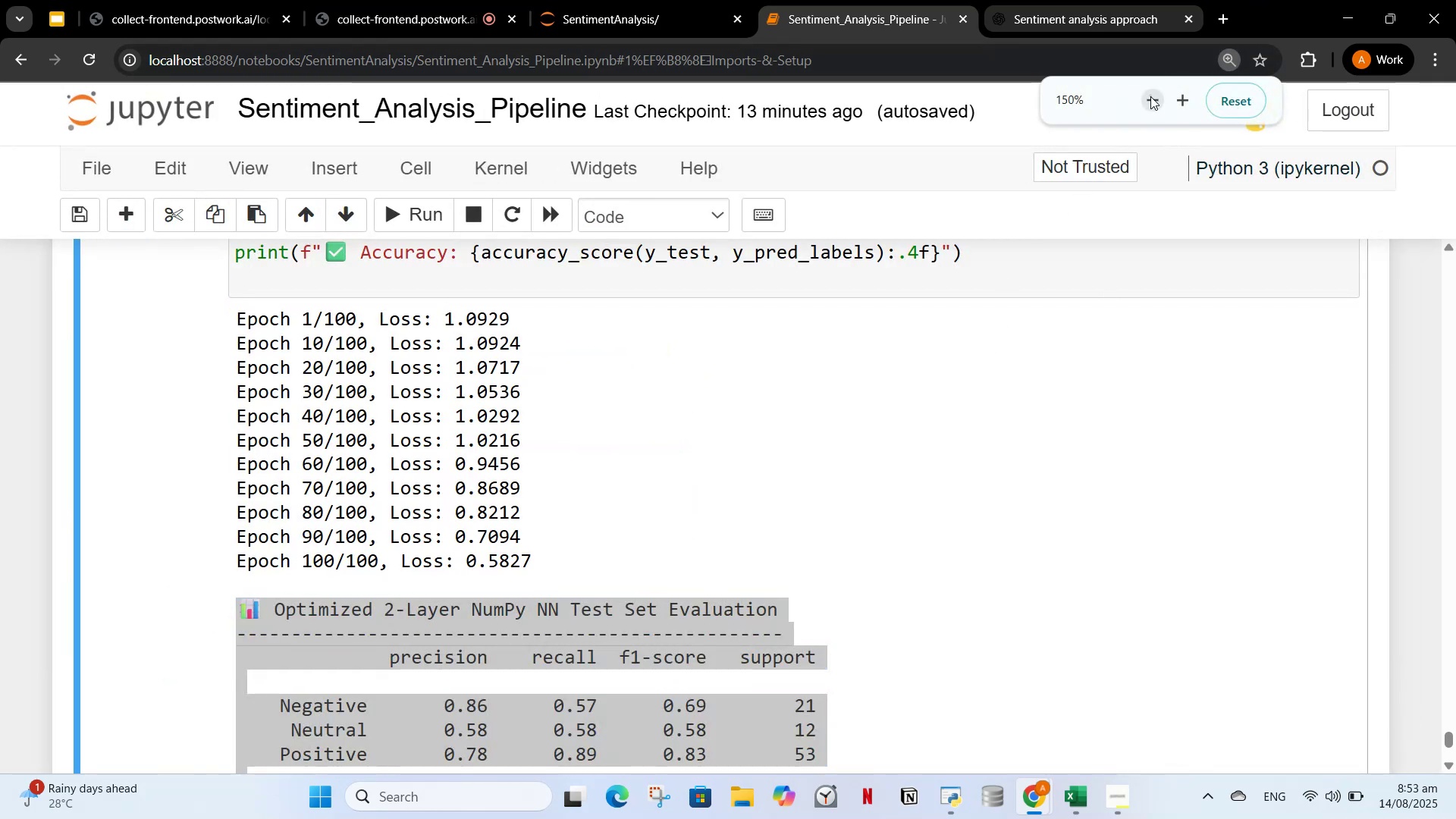 
double_click([1150, 96])
 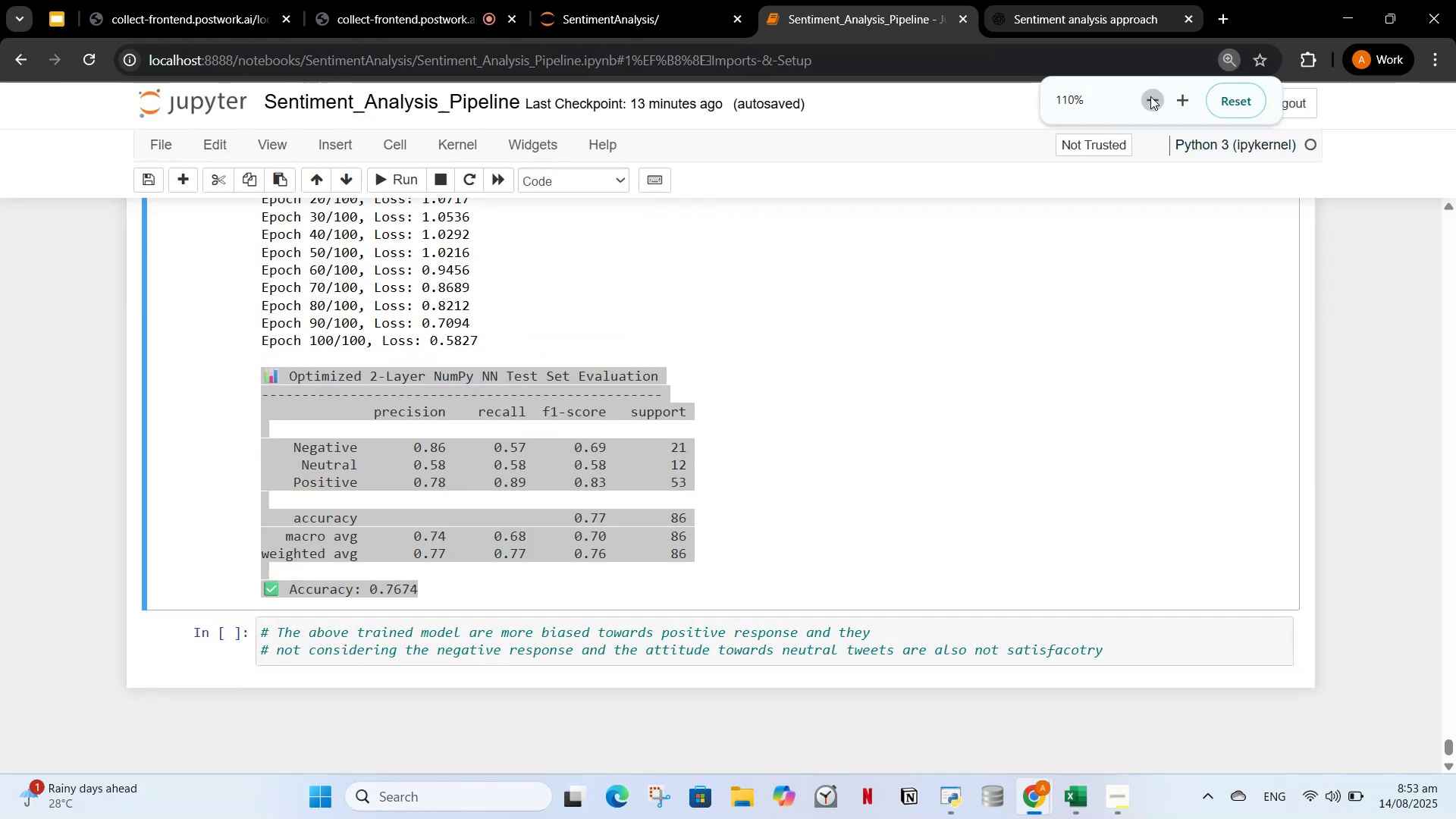 
left_click_drag(start_coordinate=[1150, 96], to_coordinate=[1149, 100])
 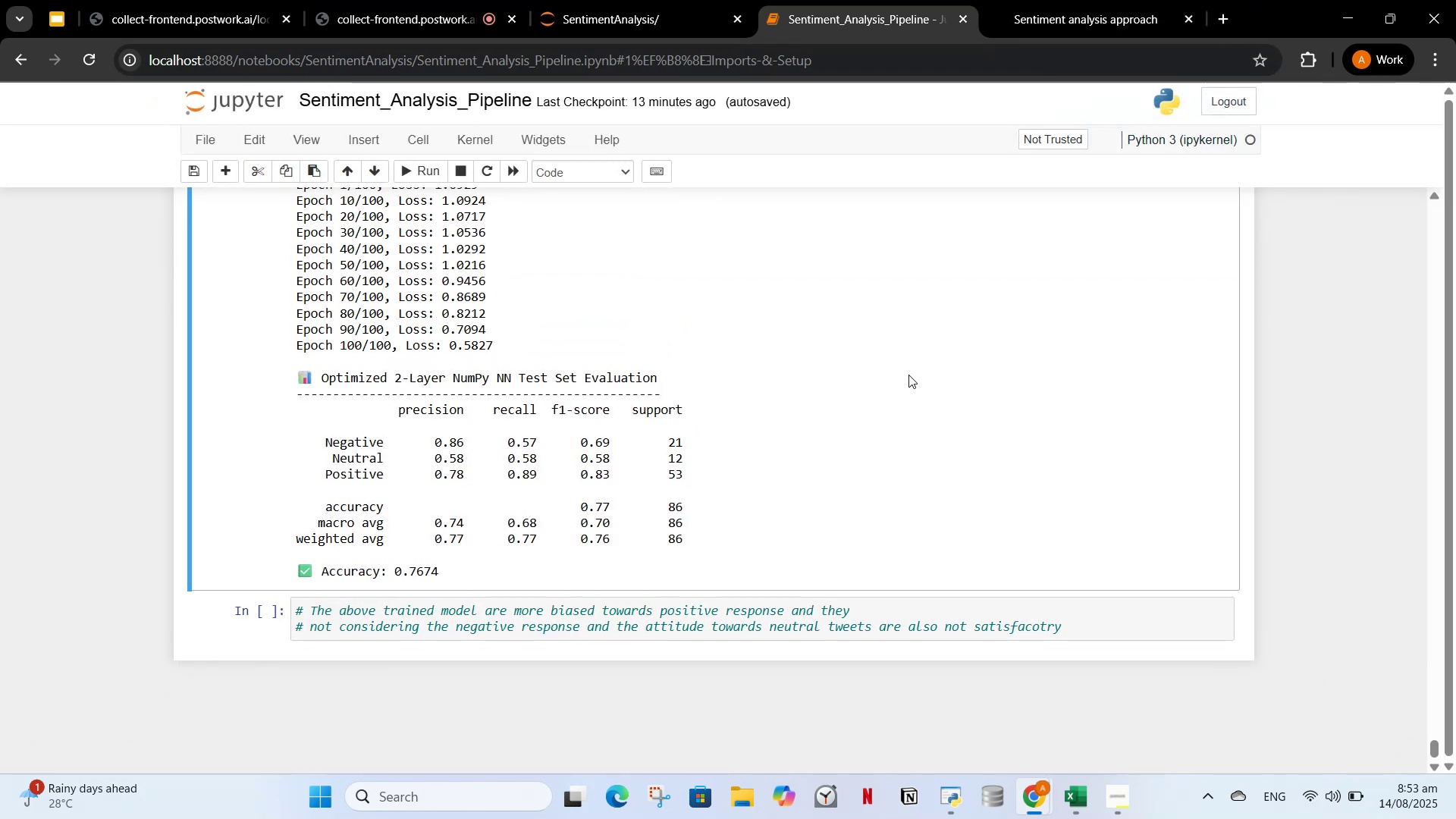 
left_click([1100, 0])
 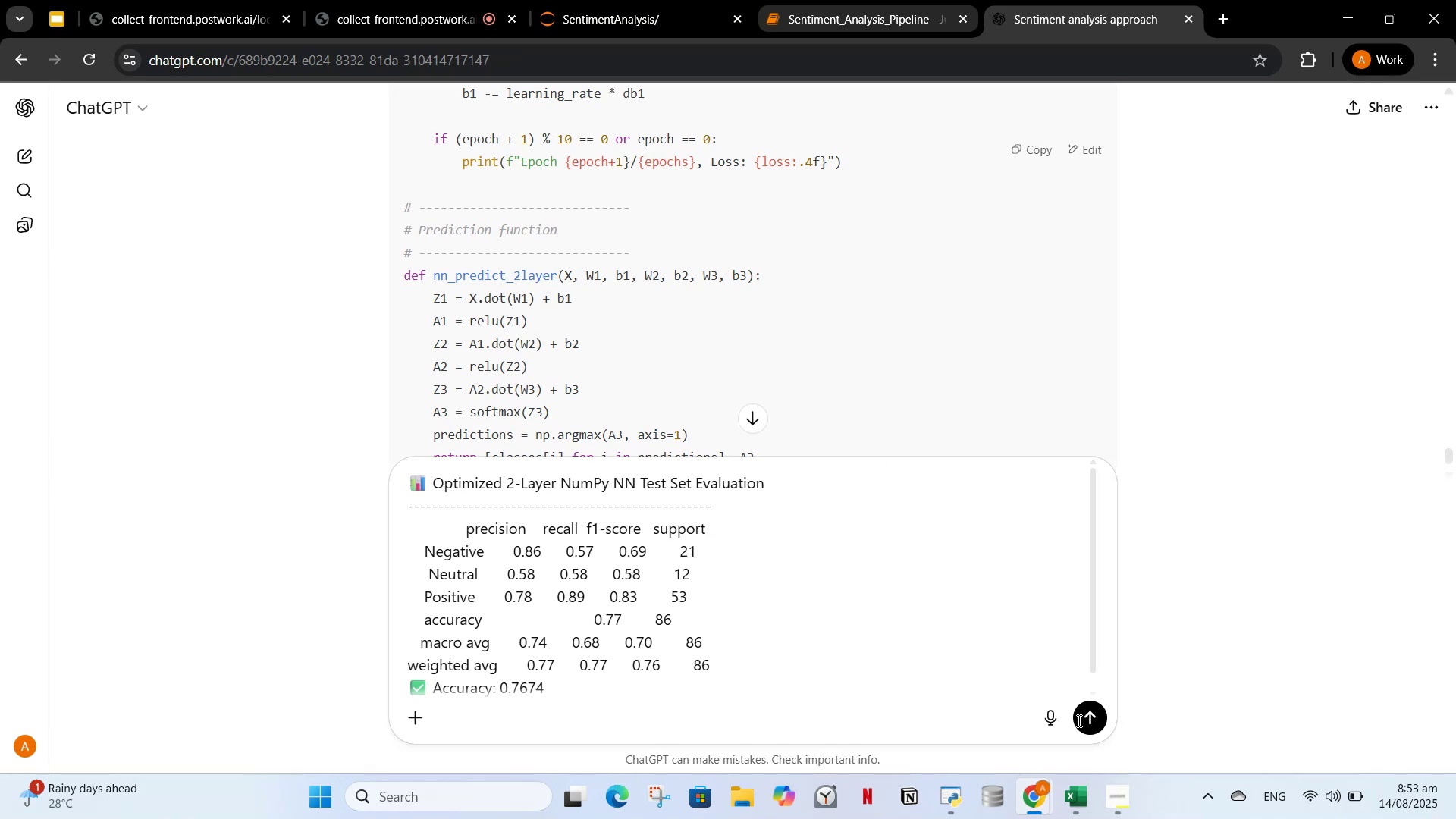 
left_click([1087, 713])
 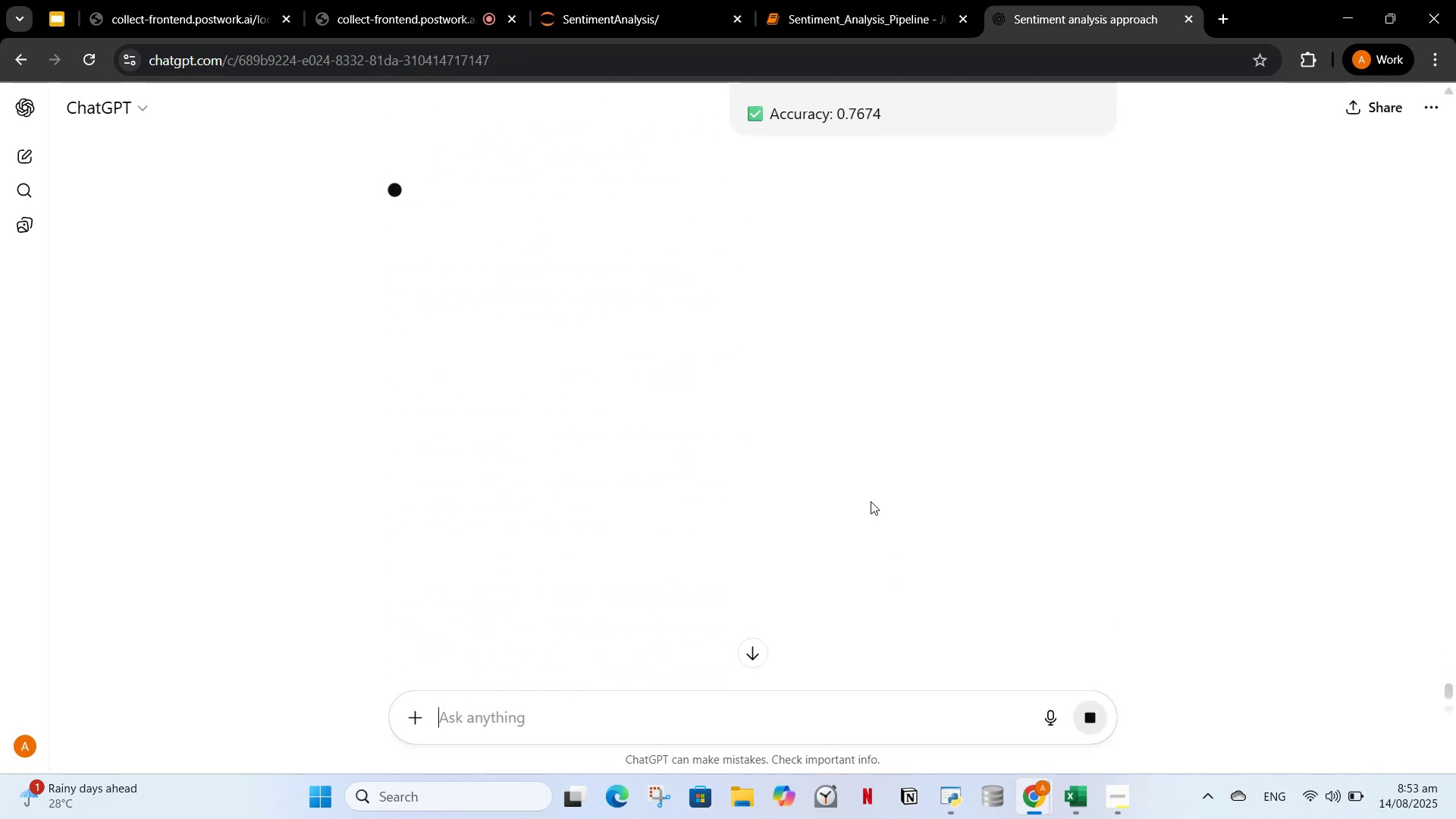 
scroll: coordinate [734, 460], scroll_direction: none, amount: 0.0
 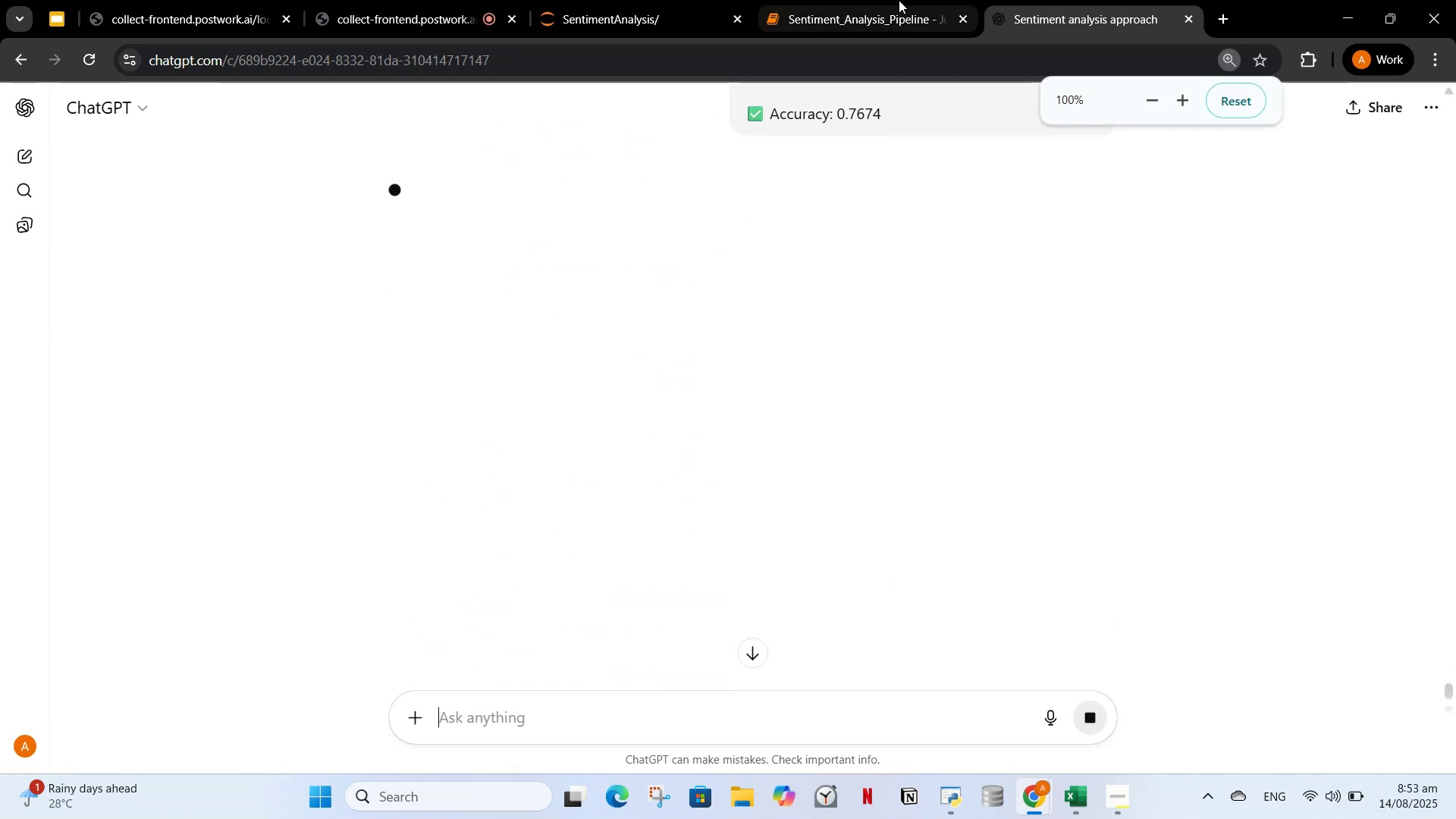 
left_click([899, 0])
 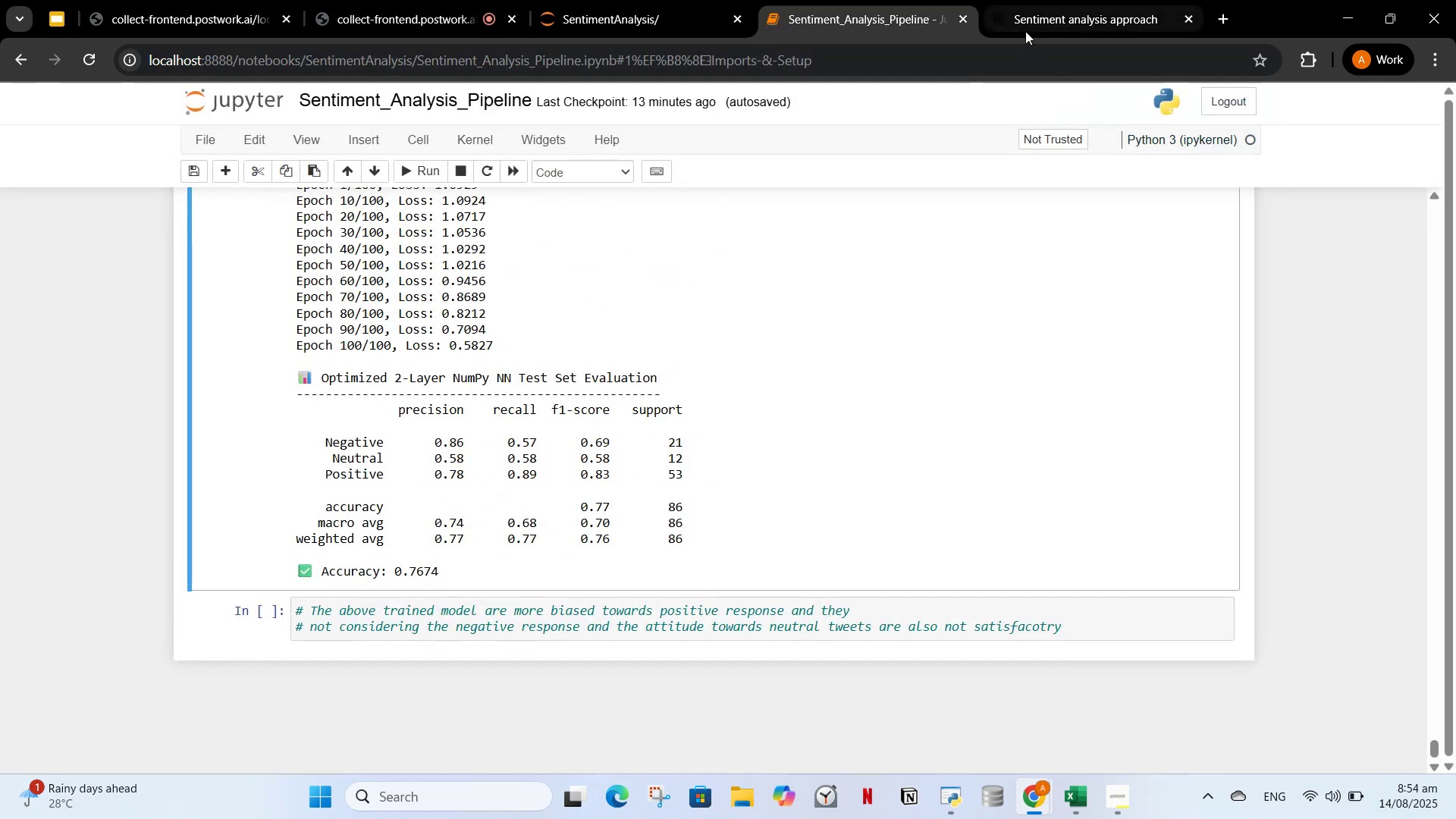 
left_click([1031, 24])
 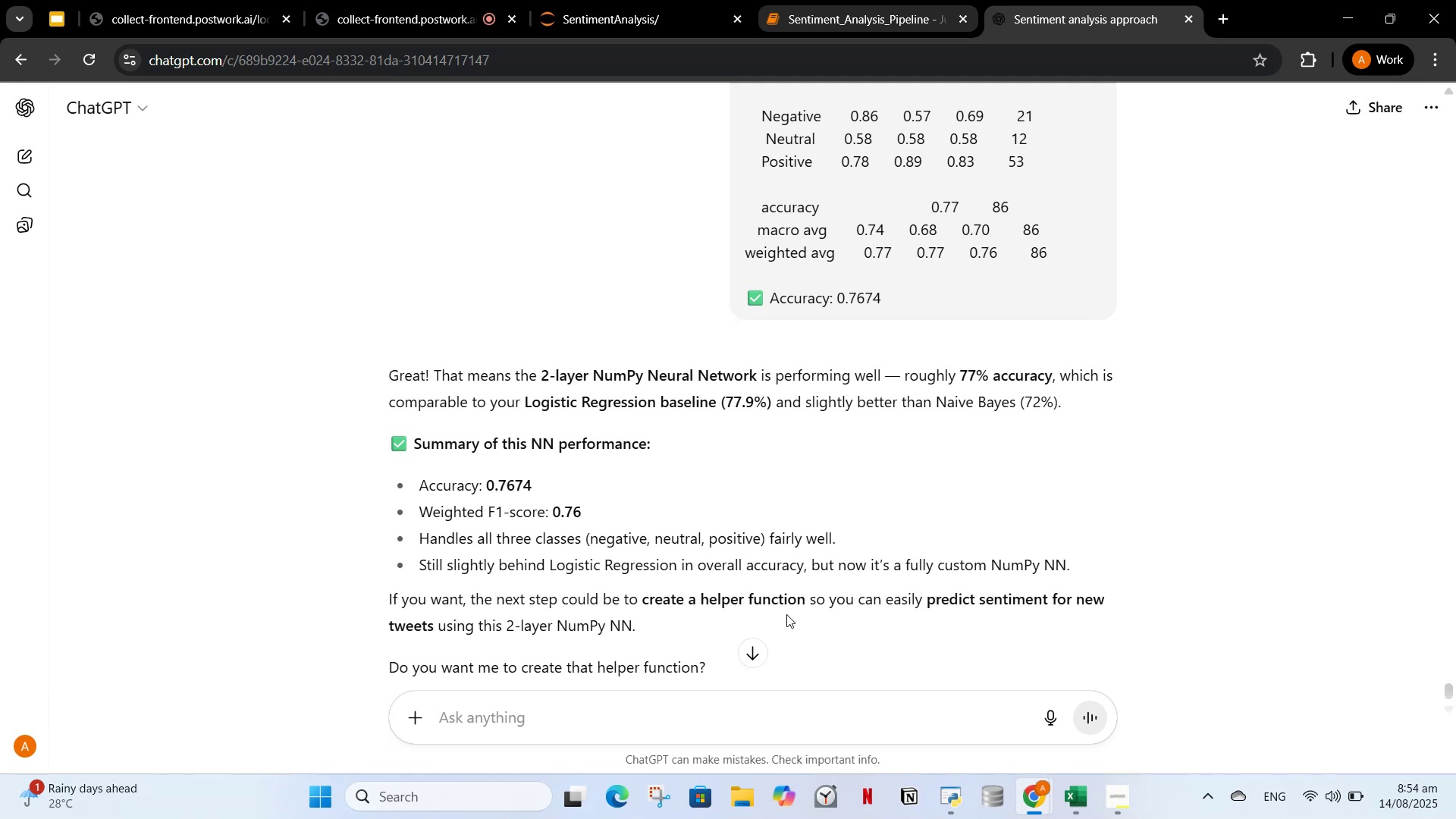 
wait(5.76)
 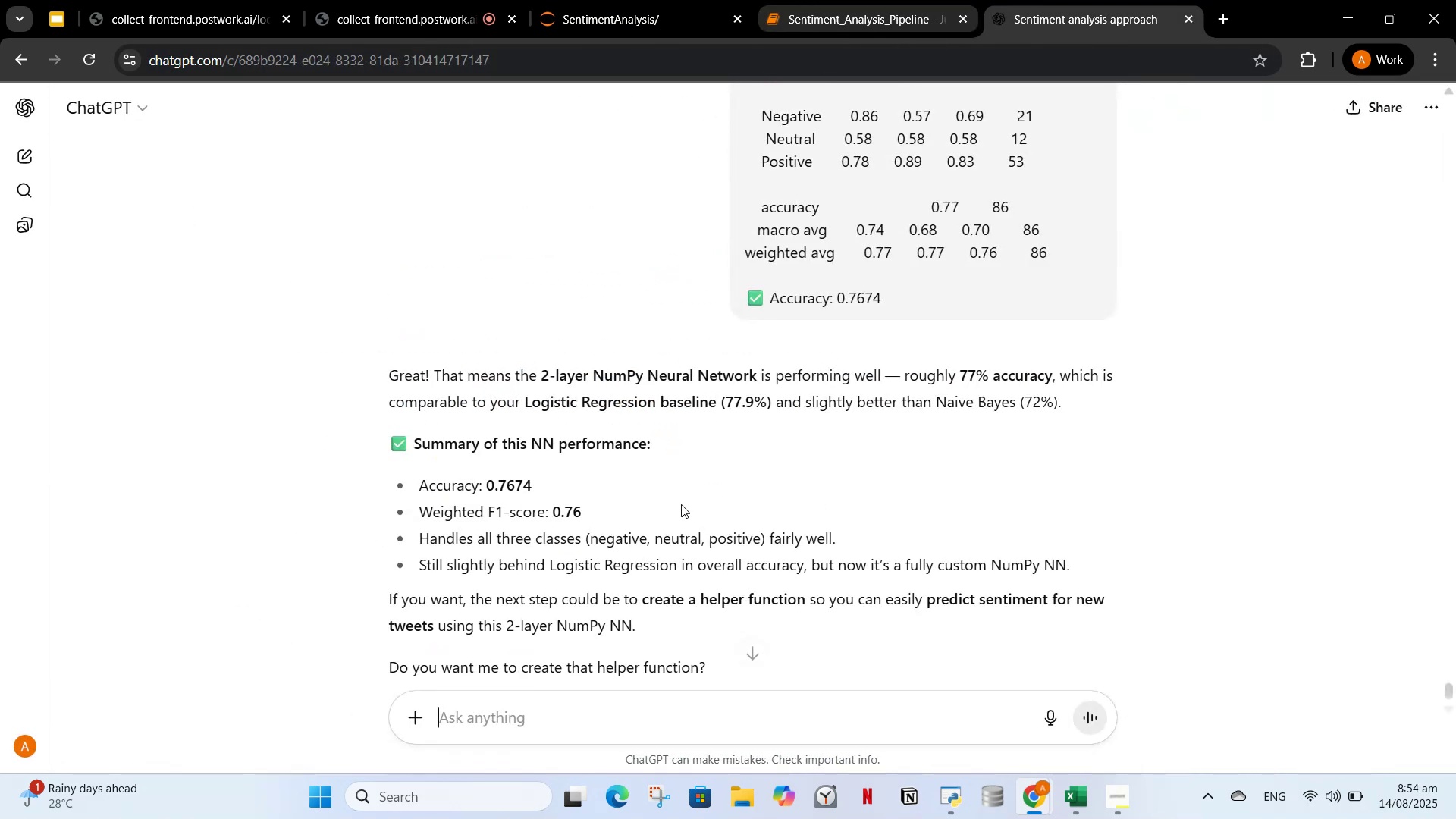 
left_click_drag(start_coordinate=[888, 10], to_coordinate=[889, 14])
 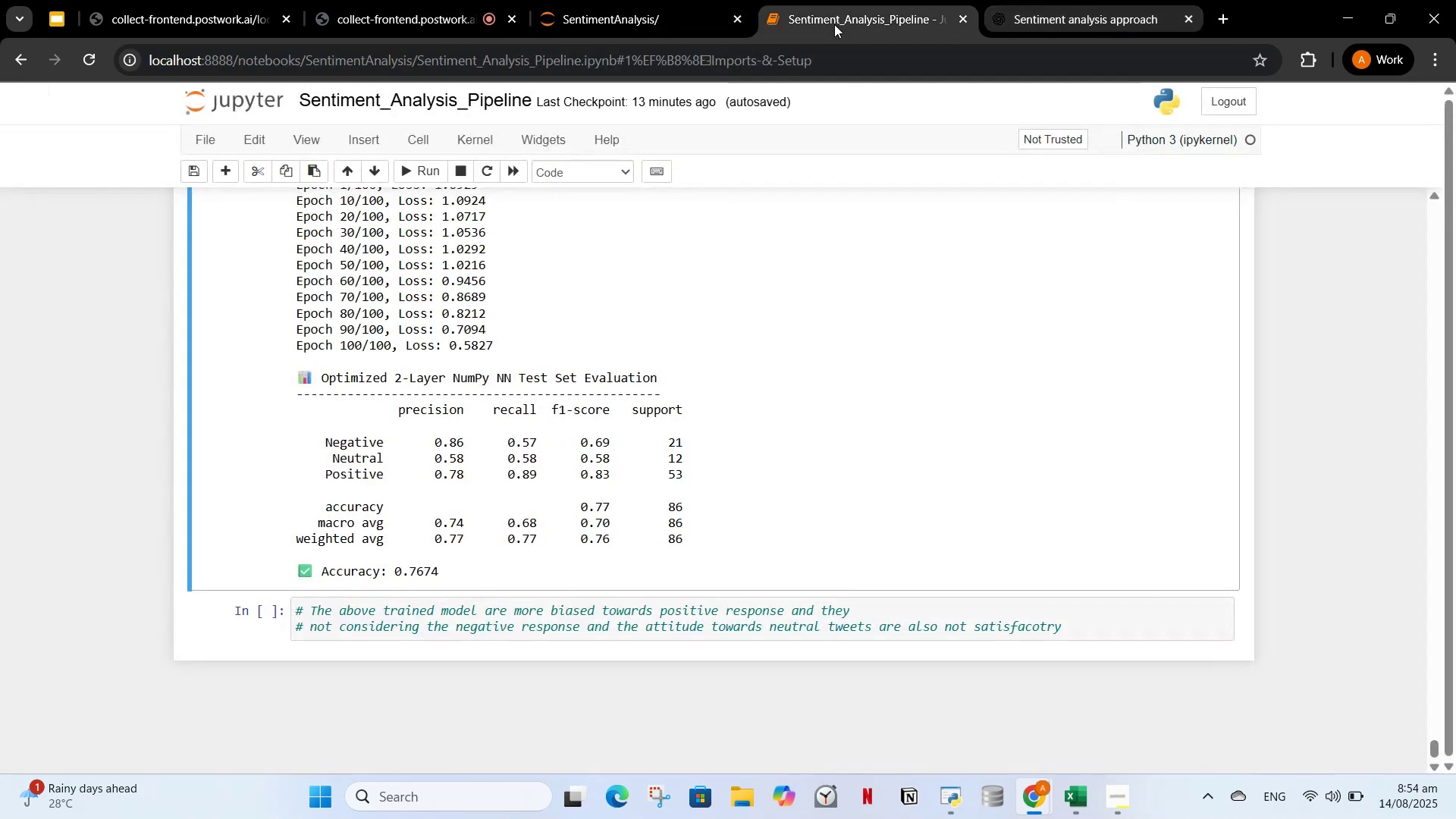 
scroll: coordinate [761, 336], scroll_direction: up, amount: 2.0
 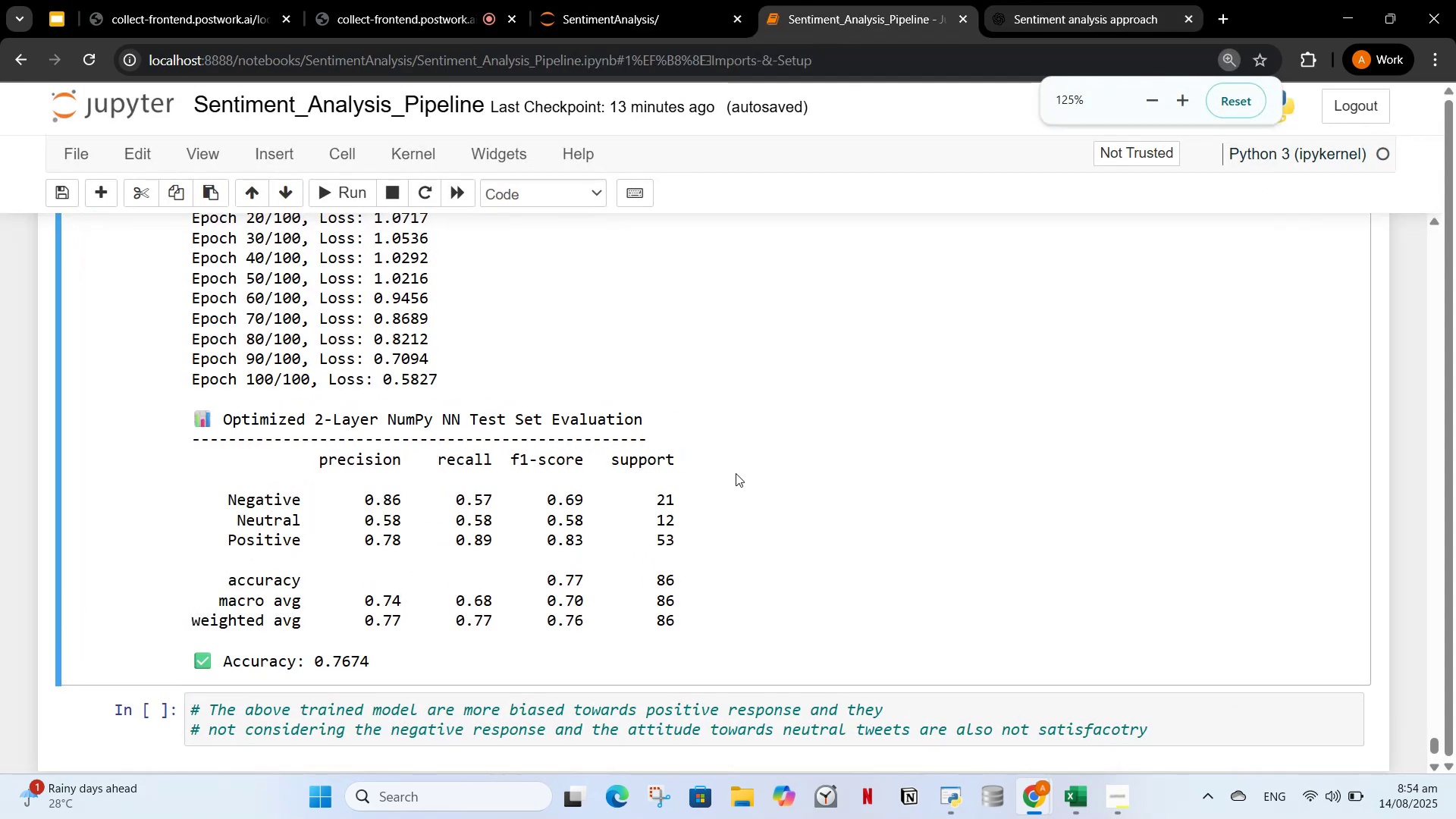 
scroll: coordinate [736, 473], scroll_direction: down, amount: 2.0
 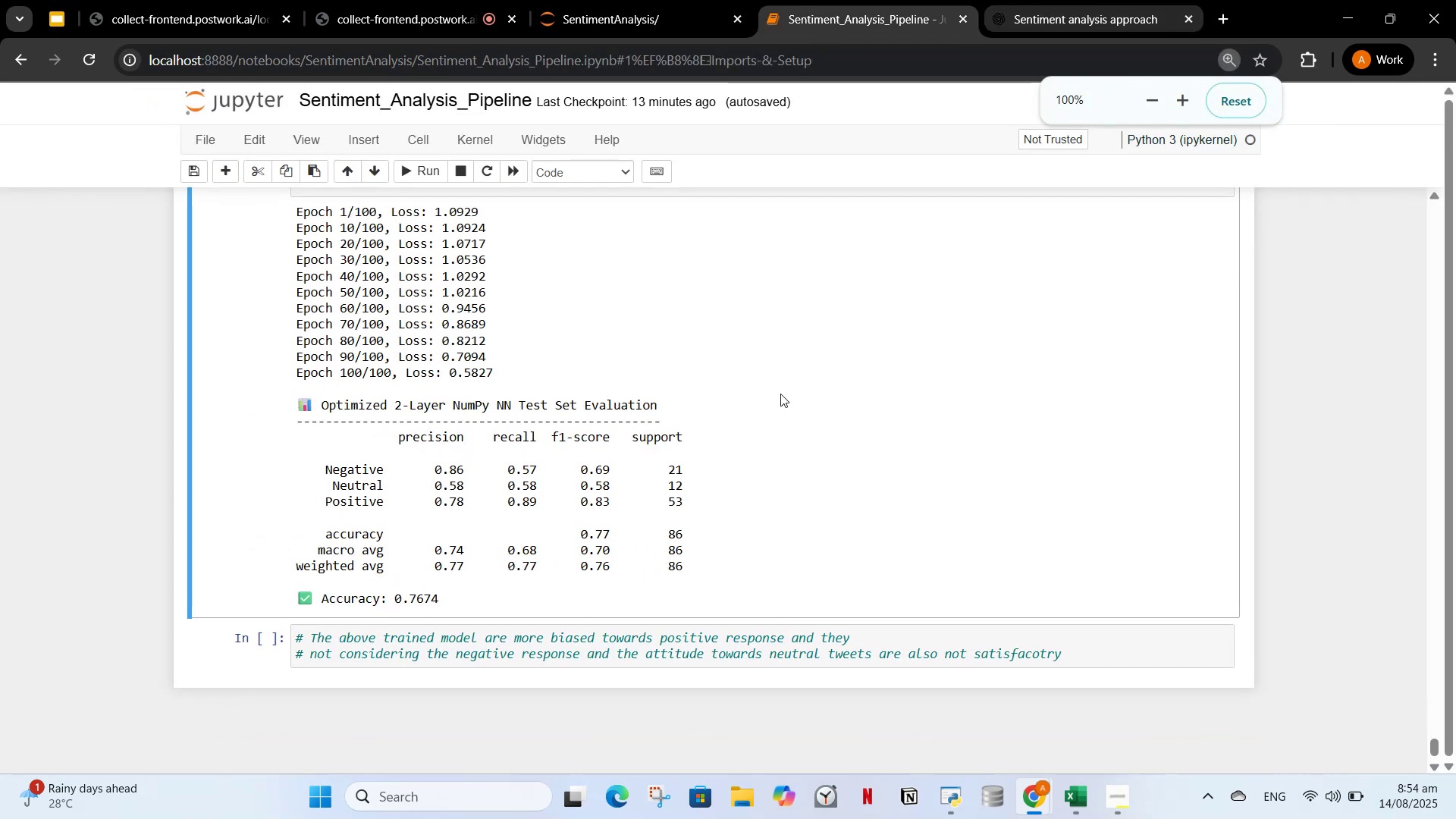 
left_click([780, 394])
 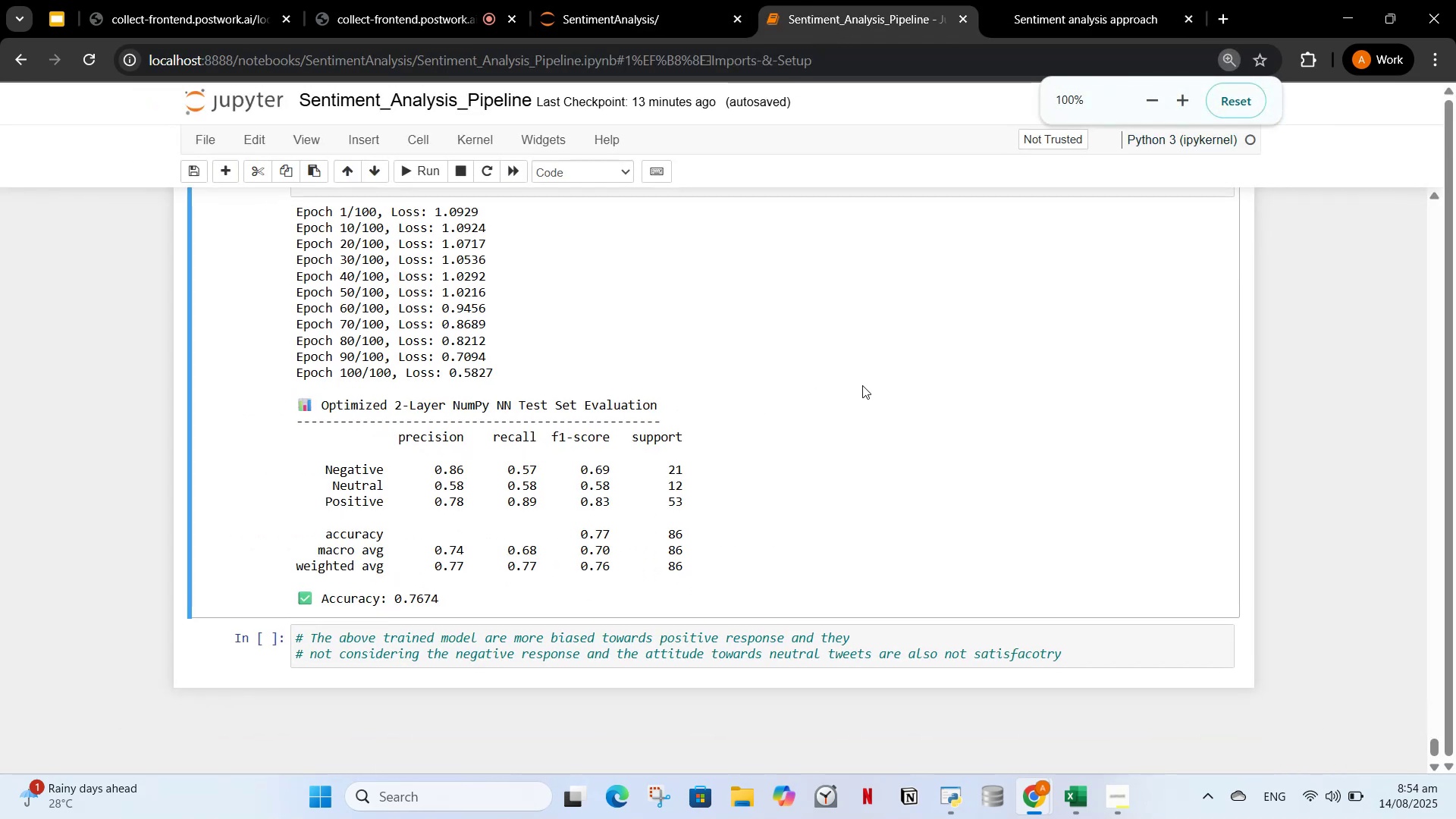 
scroll: coordinate [863, 385], scroll_direction: none, amount: 0.0
 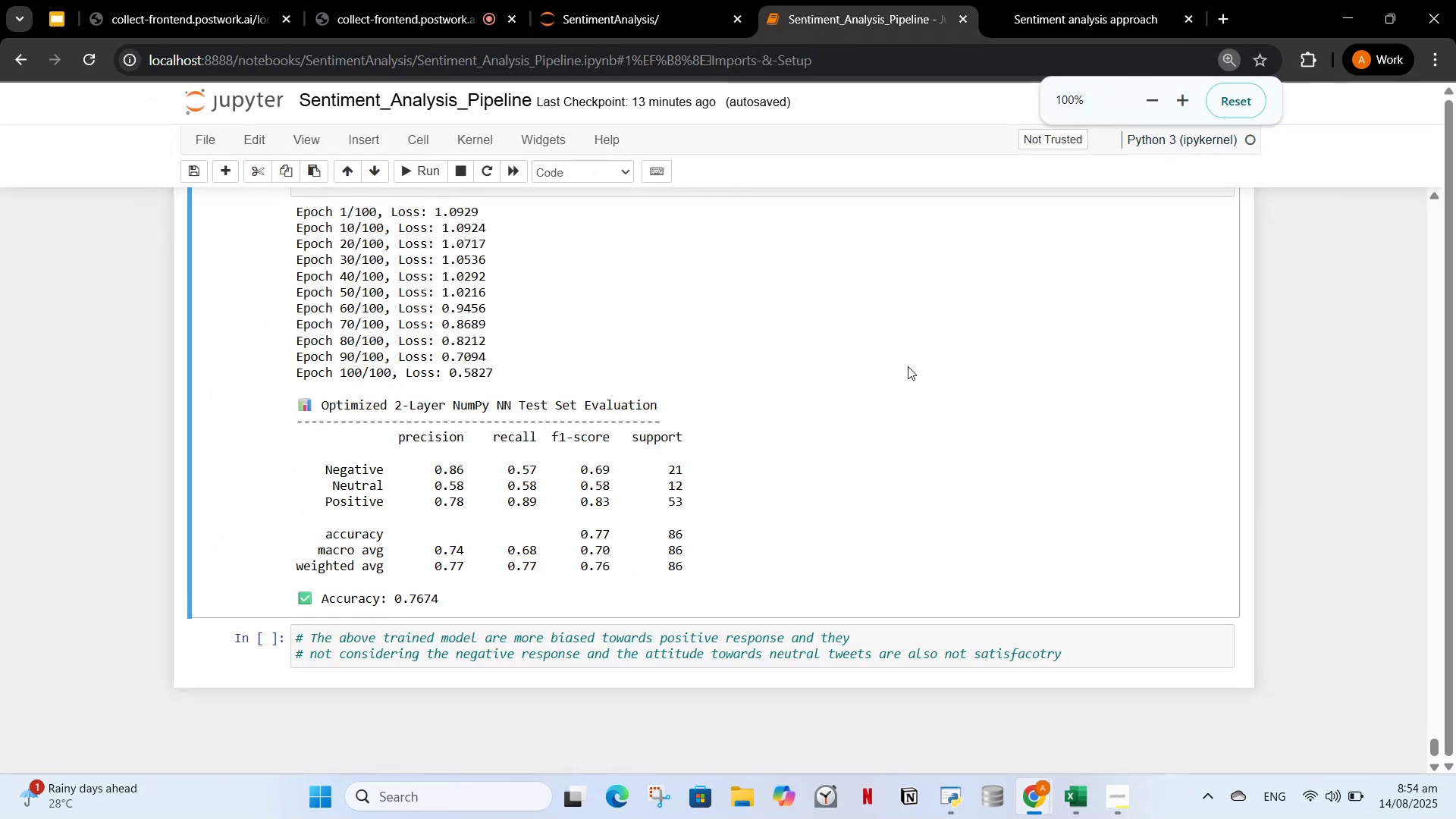 
left_click([909, 366])
 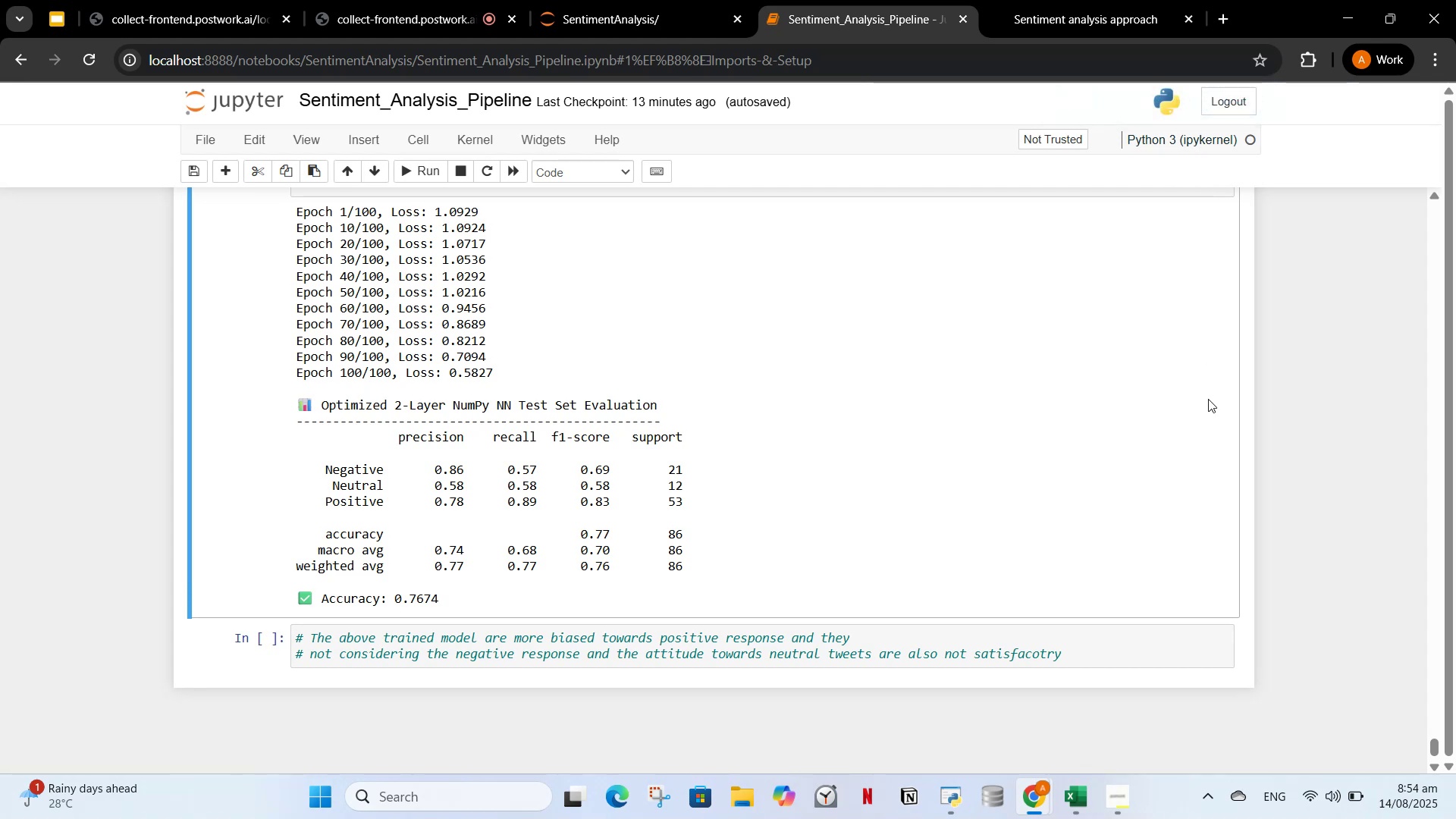 
scroll: coordinate [1197, 455], scroll_direction: up, amount: 1.0
 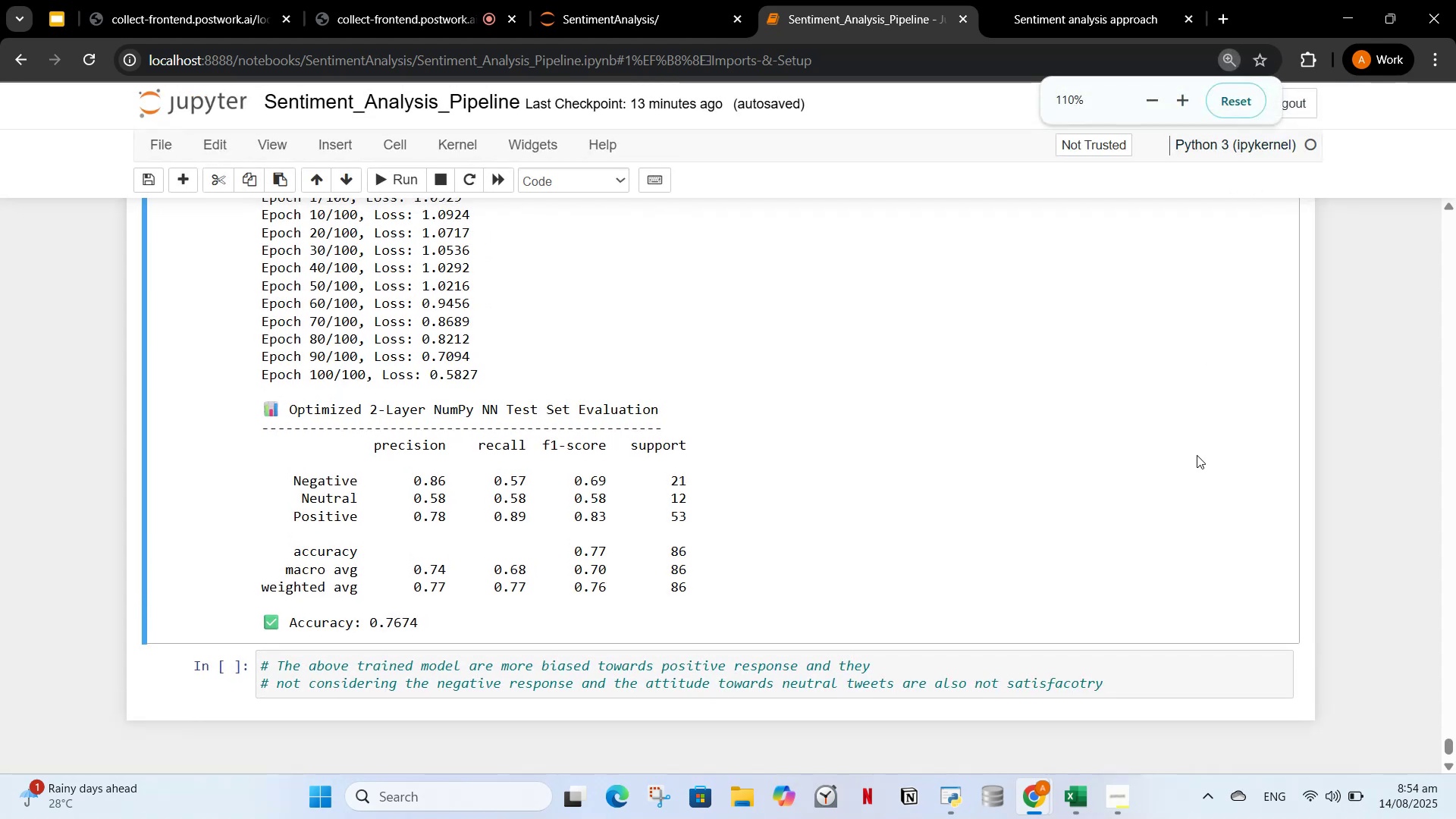 
scroll: coordinate [1197, 455], scroll_direction: down, amount: 1.0
 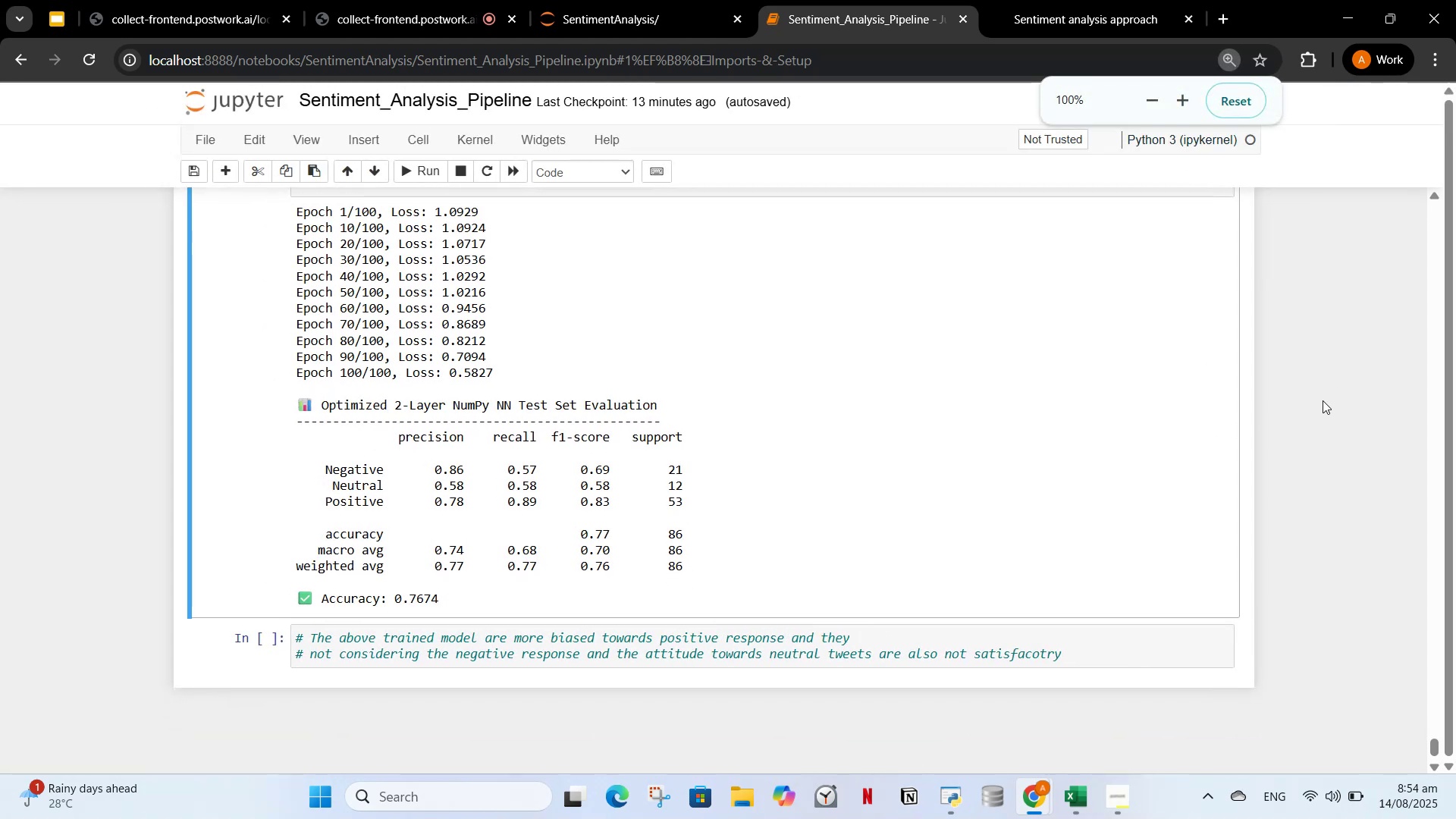 
double_click([1323, 400])
 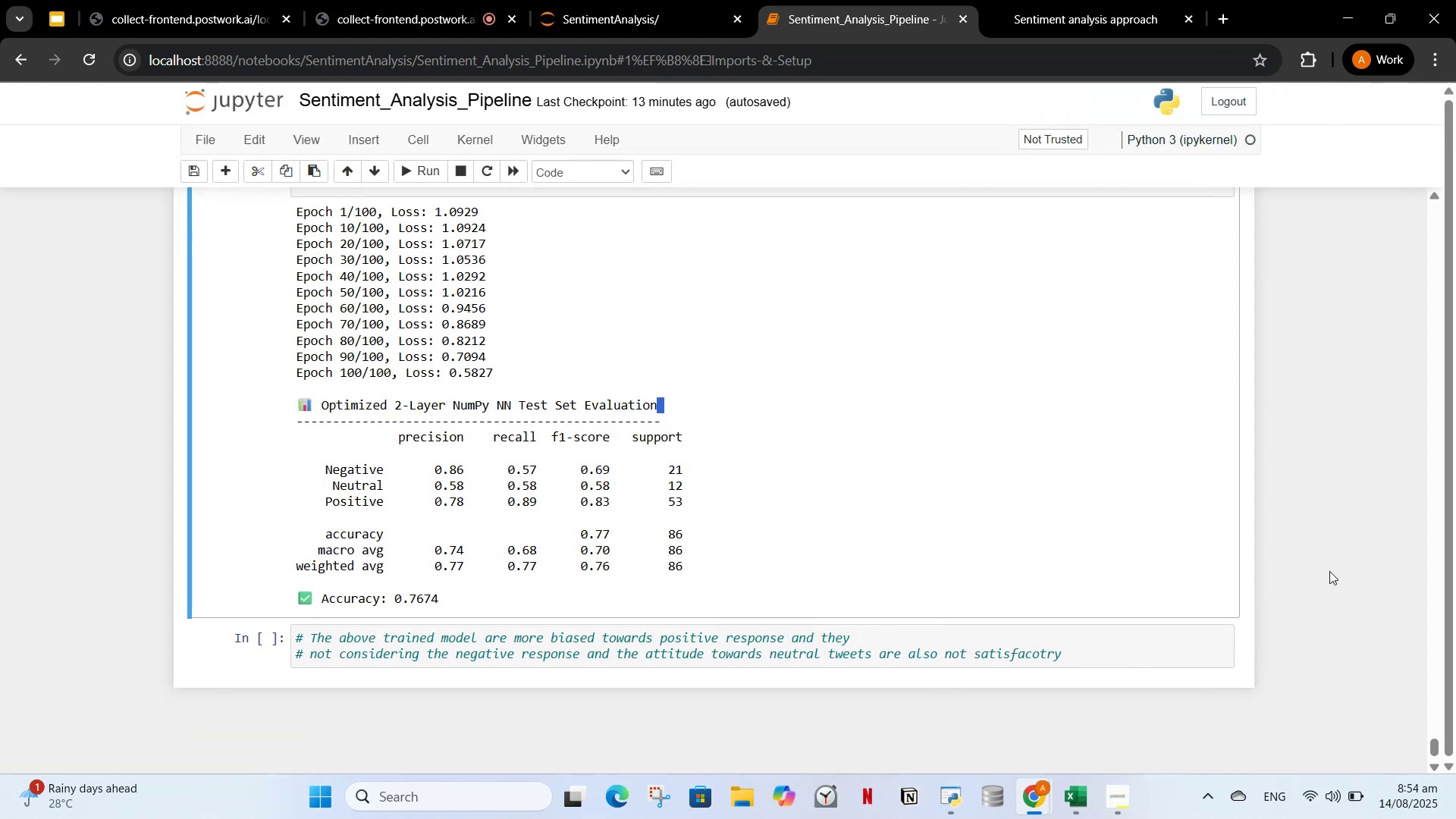 
left_click([1363, 576])
 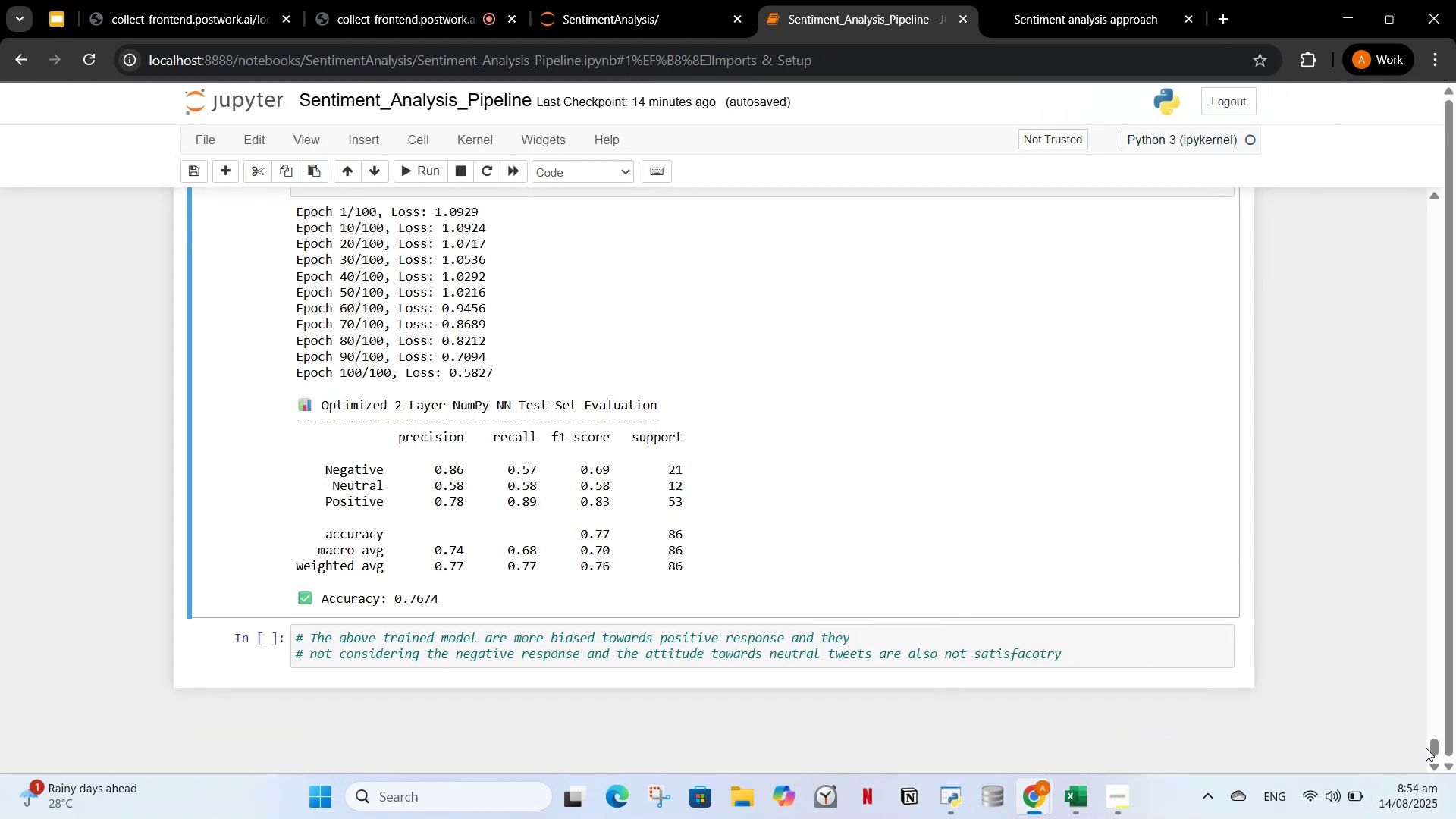 
left_click_drag(start_coordinate=[1429, 748], to_coordinate=[1423, 695])
 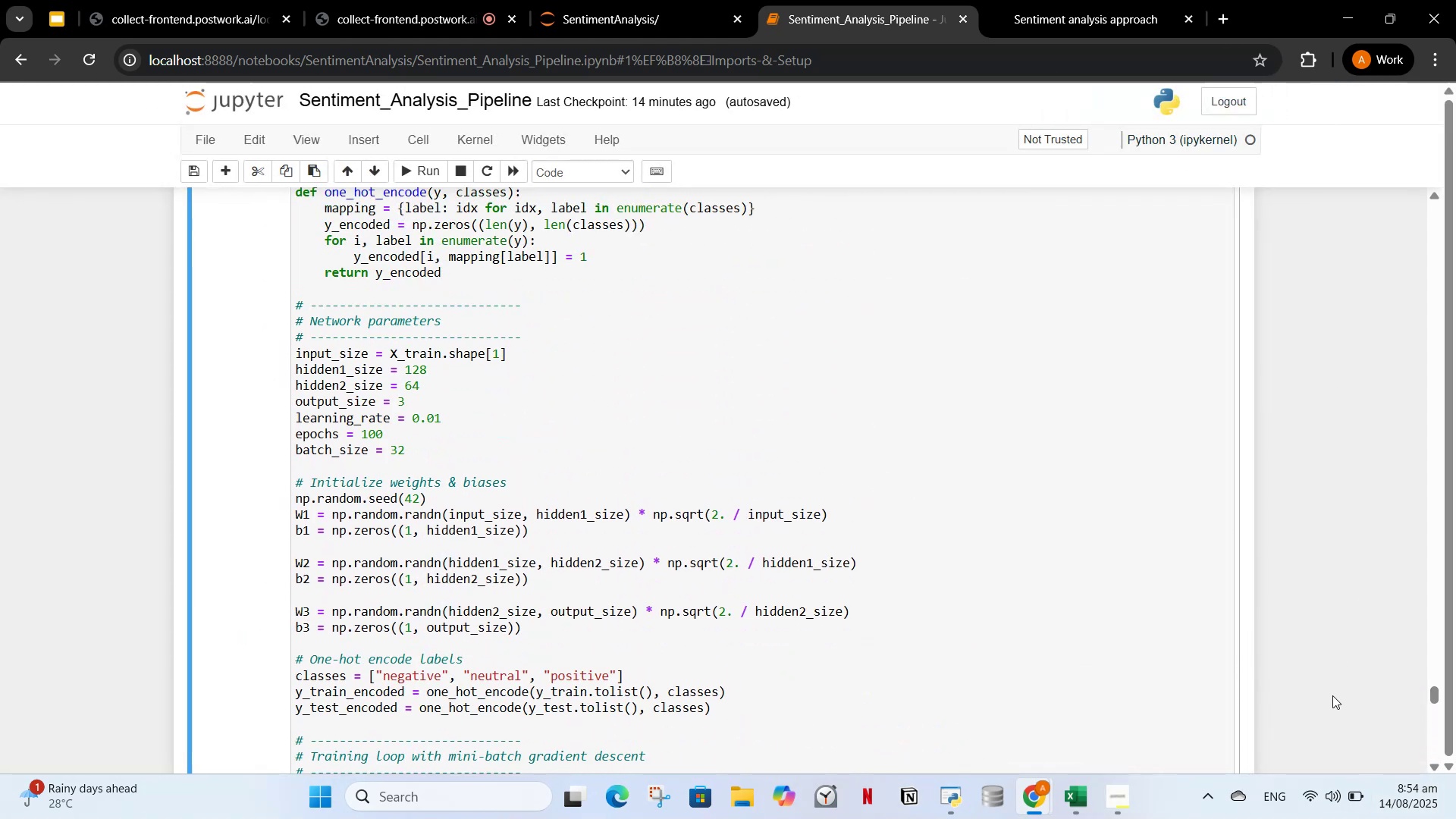 
scroll: coordinate [1332, 695], scroll_direction: up, amount: 1.0
 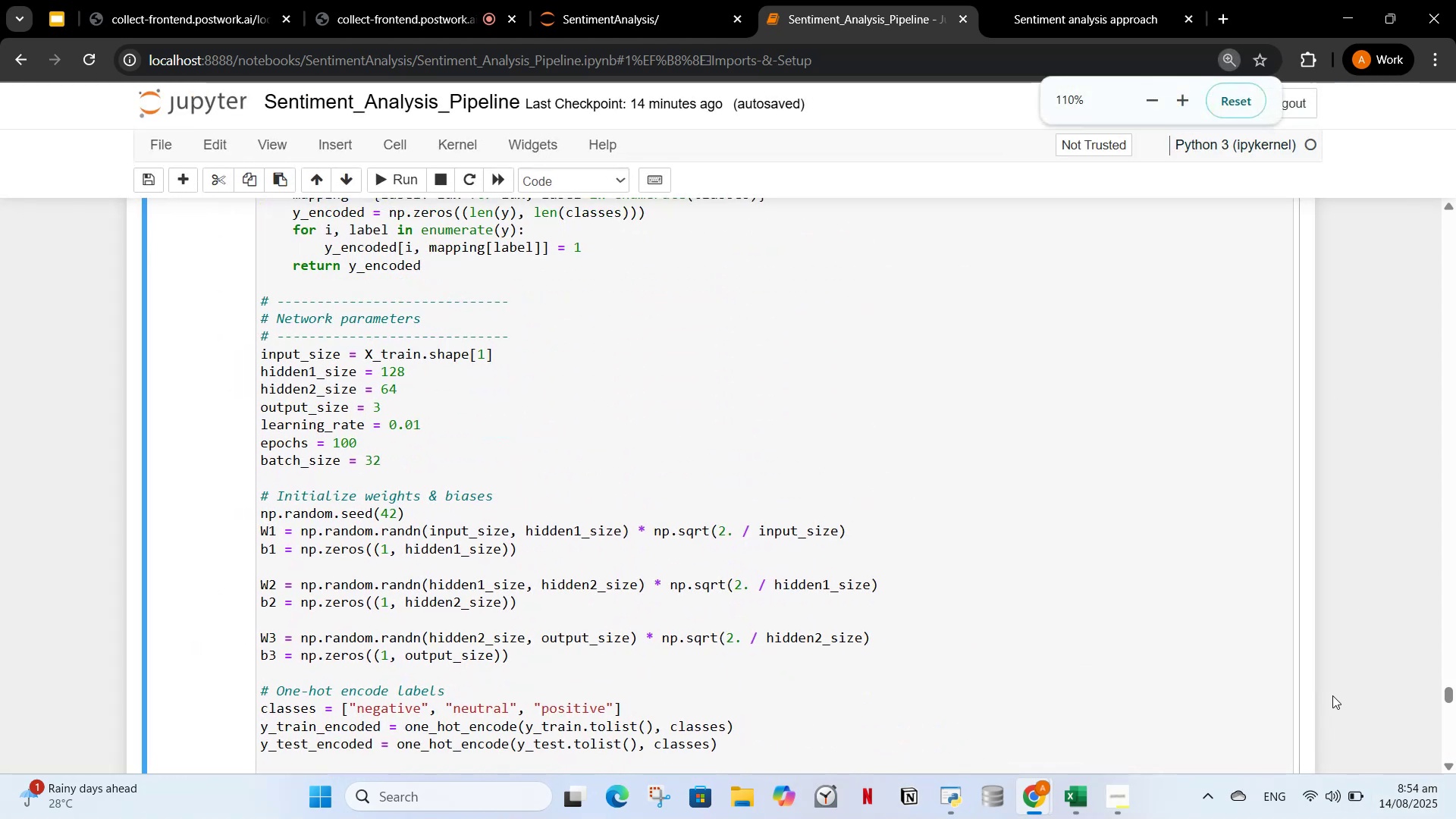 
scroll: coordinate [1332, 695], scroll_direction: down, amount: 1.0
 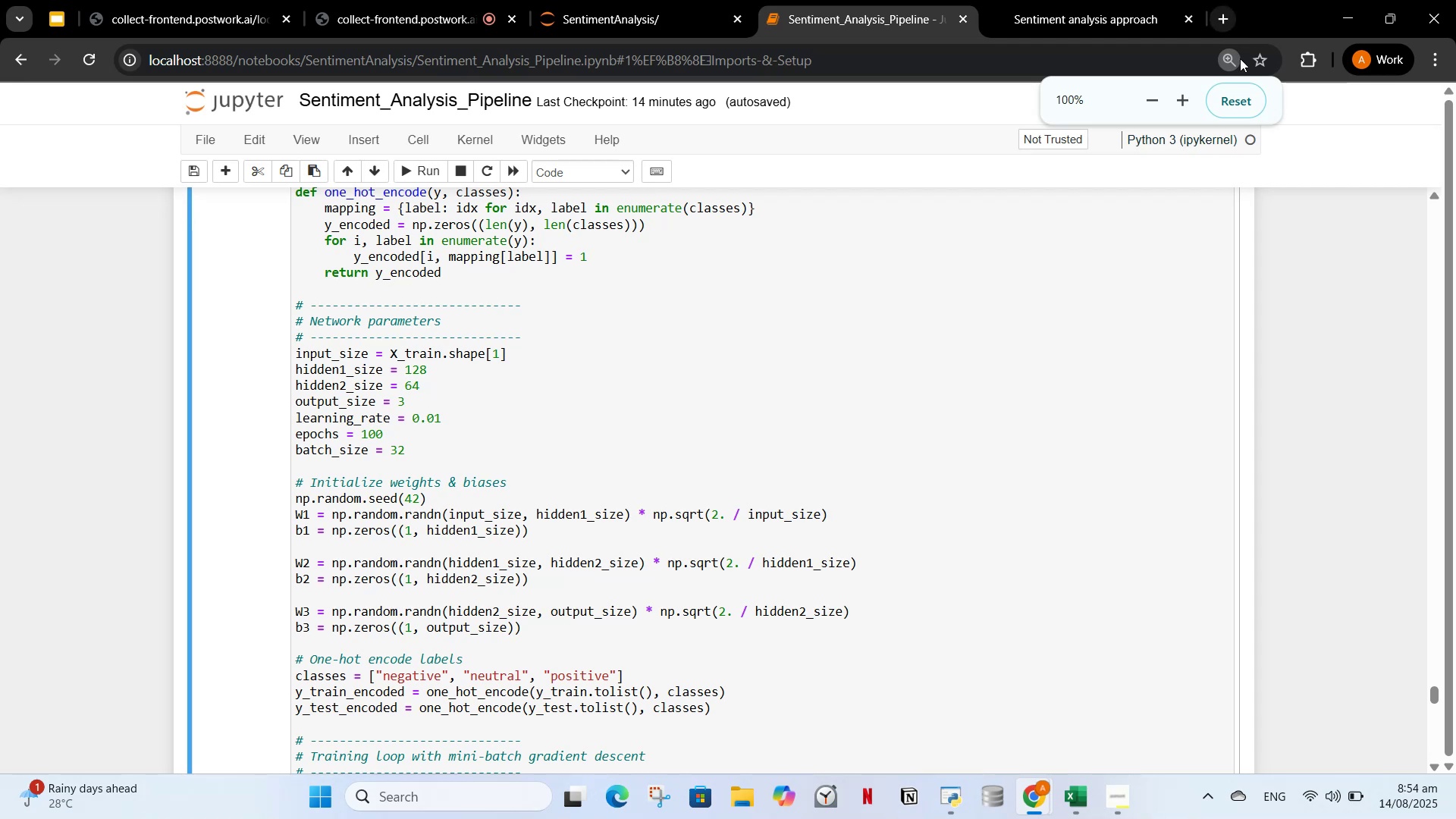 
left_click([1227, 63])
 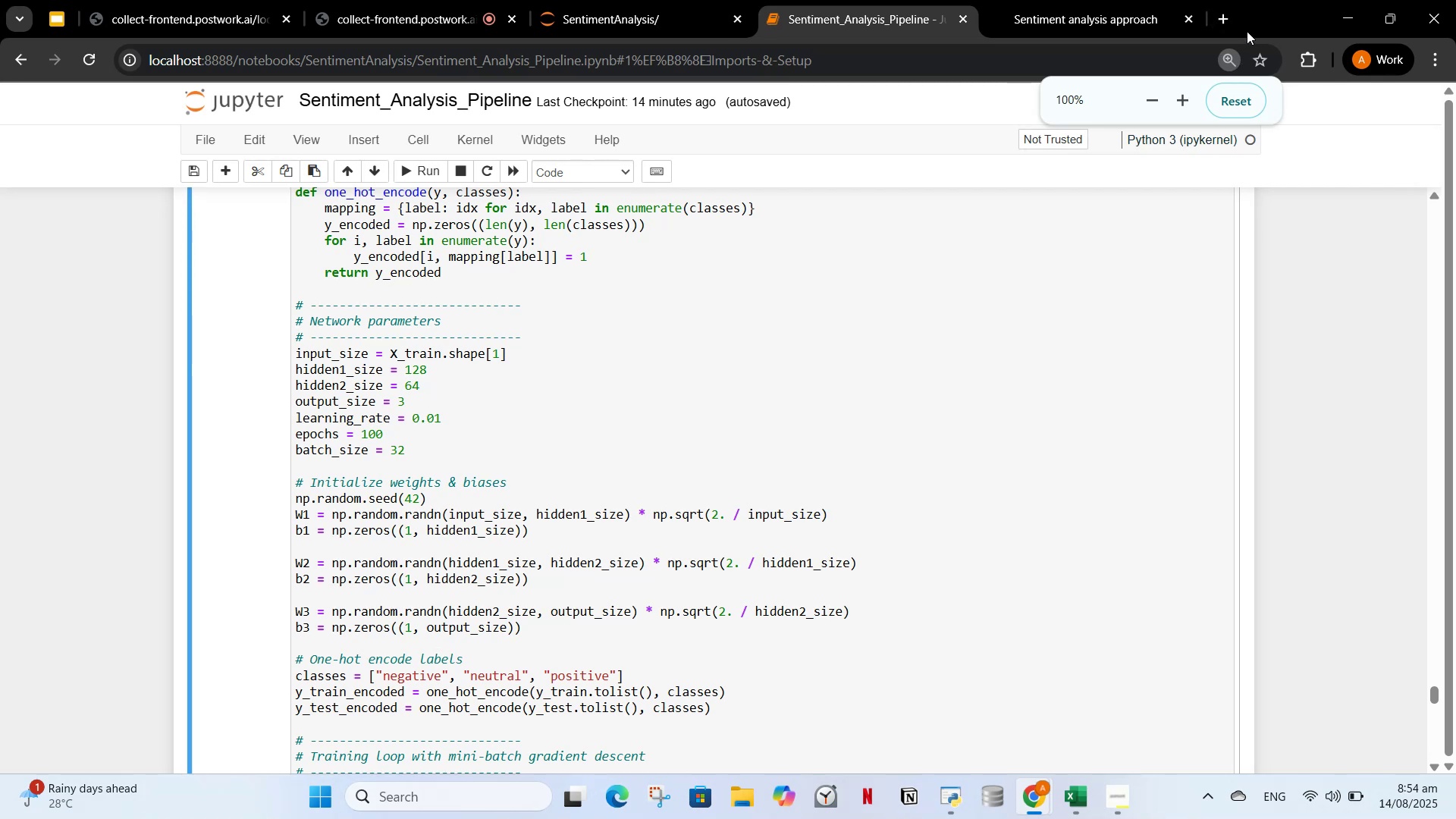 
left_click([1247, 31])
 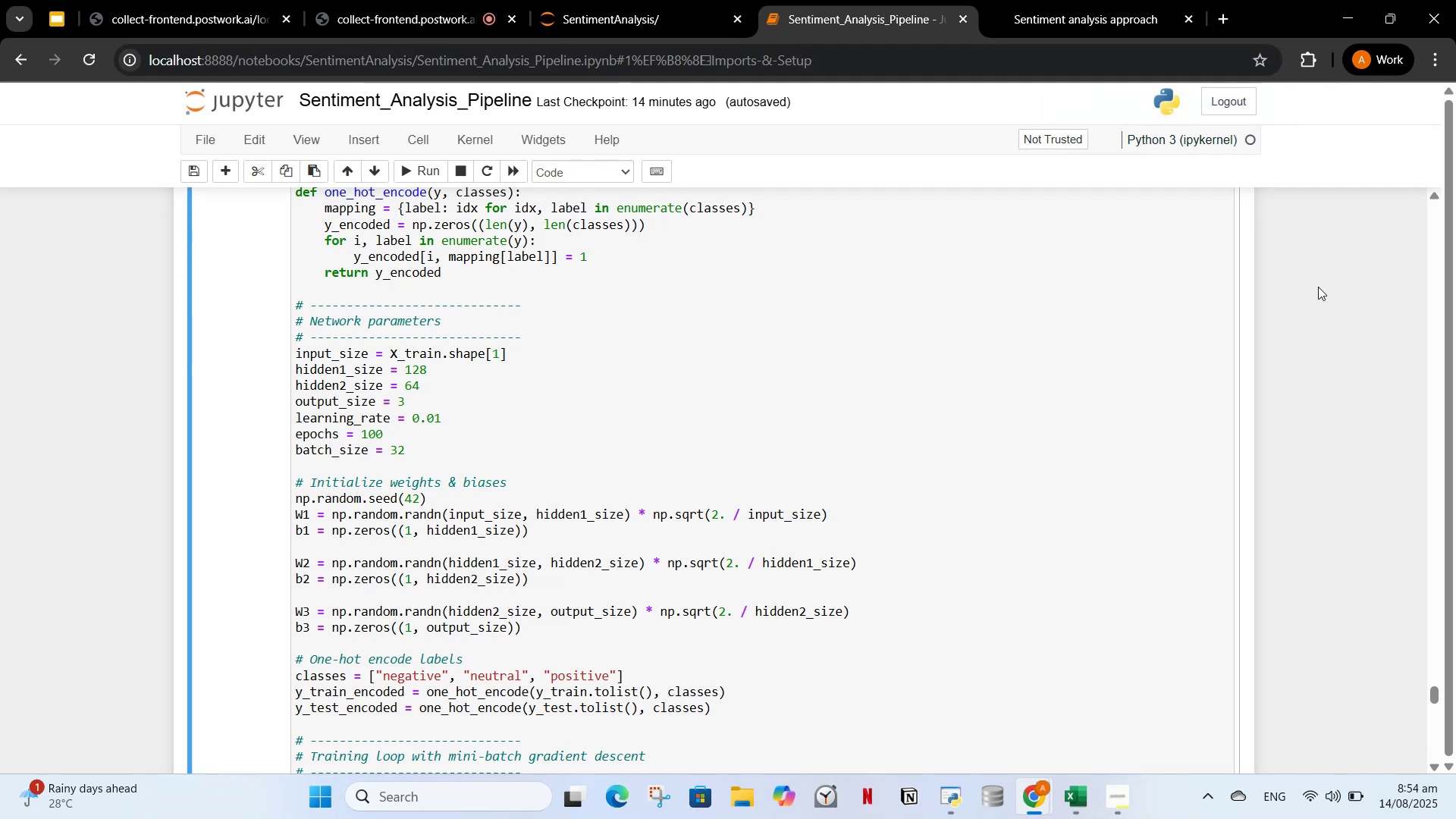 
scroll: coordinate [1327, 331], scroll_direction: up, amount: 1.0
 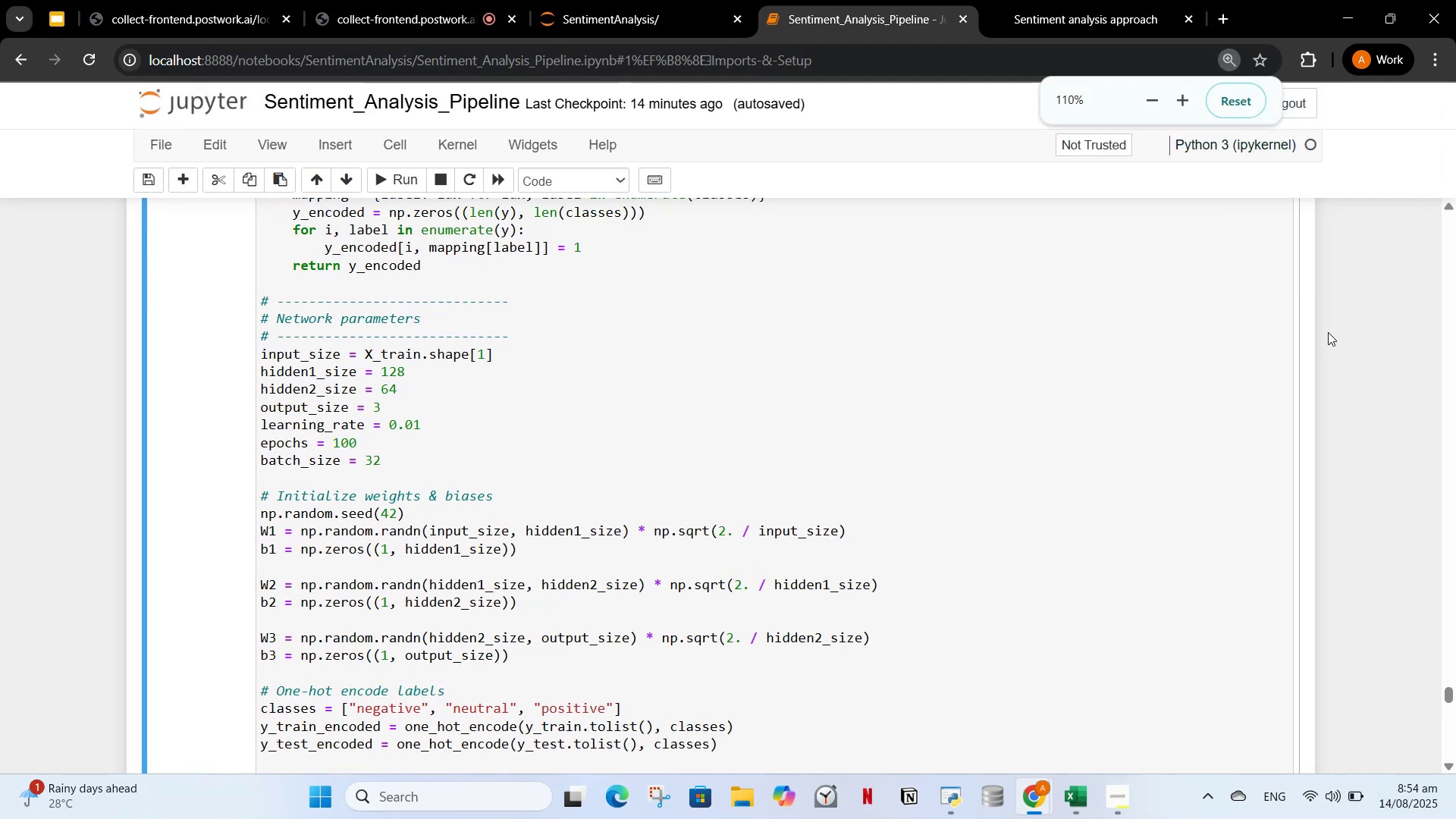 
scroll: coordinate [1328, 331], scroll_direction: down, amount: 1.0
 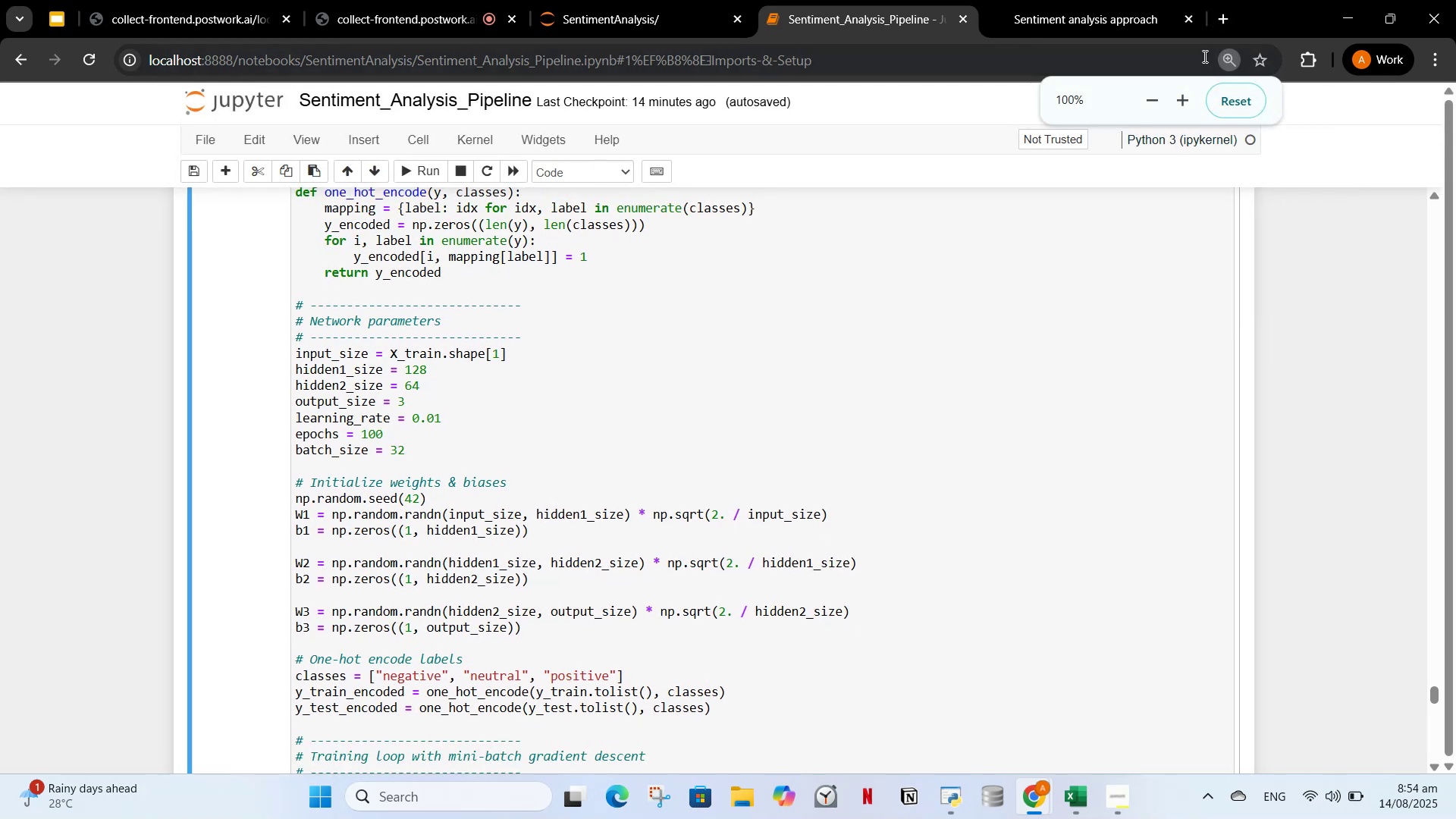 
left_click([1186, 66])
 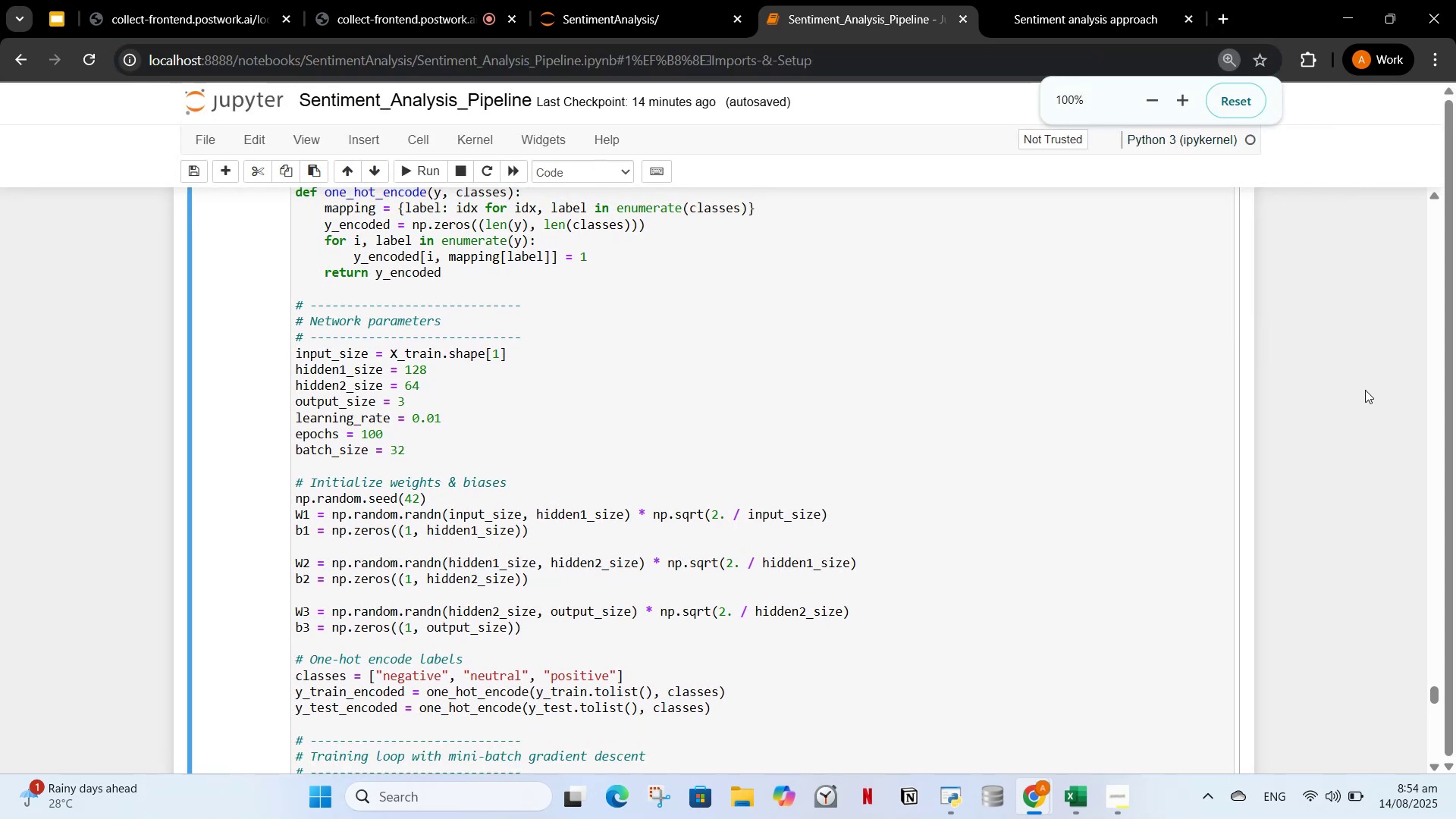 
scroll: coordinate [1354, 389], scroll_direction: up, amount: 1.0
 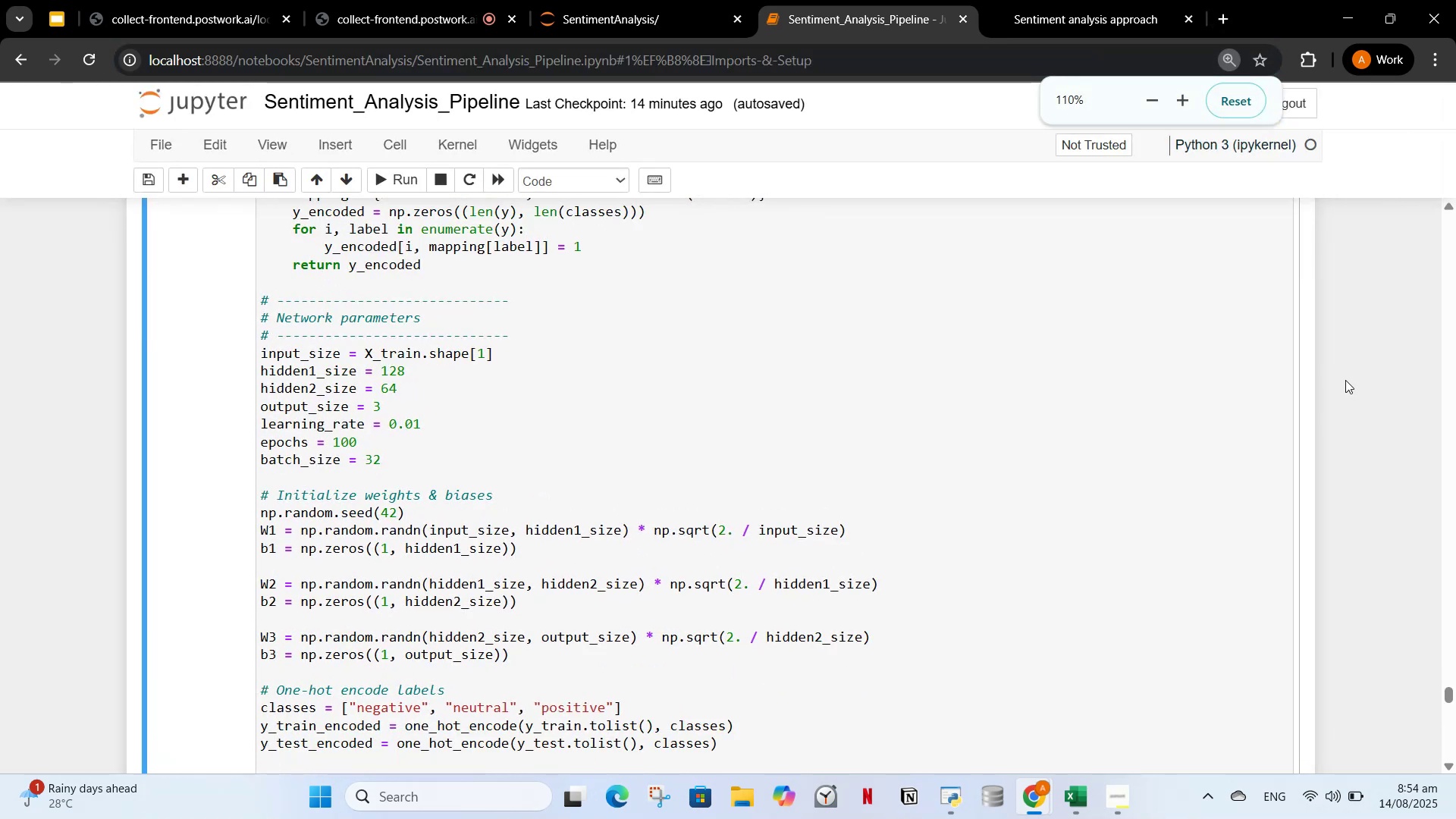 
scroll: coordinate [1345, 379], scroll_direction: down, amount: 2.0
 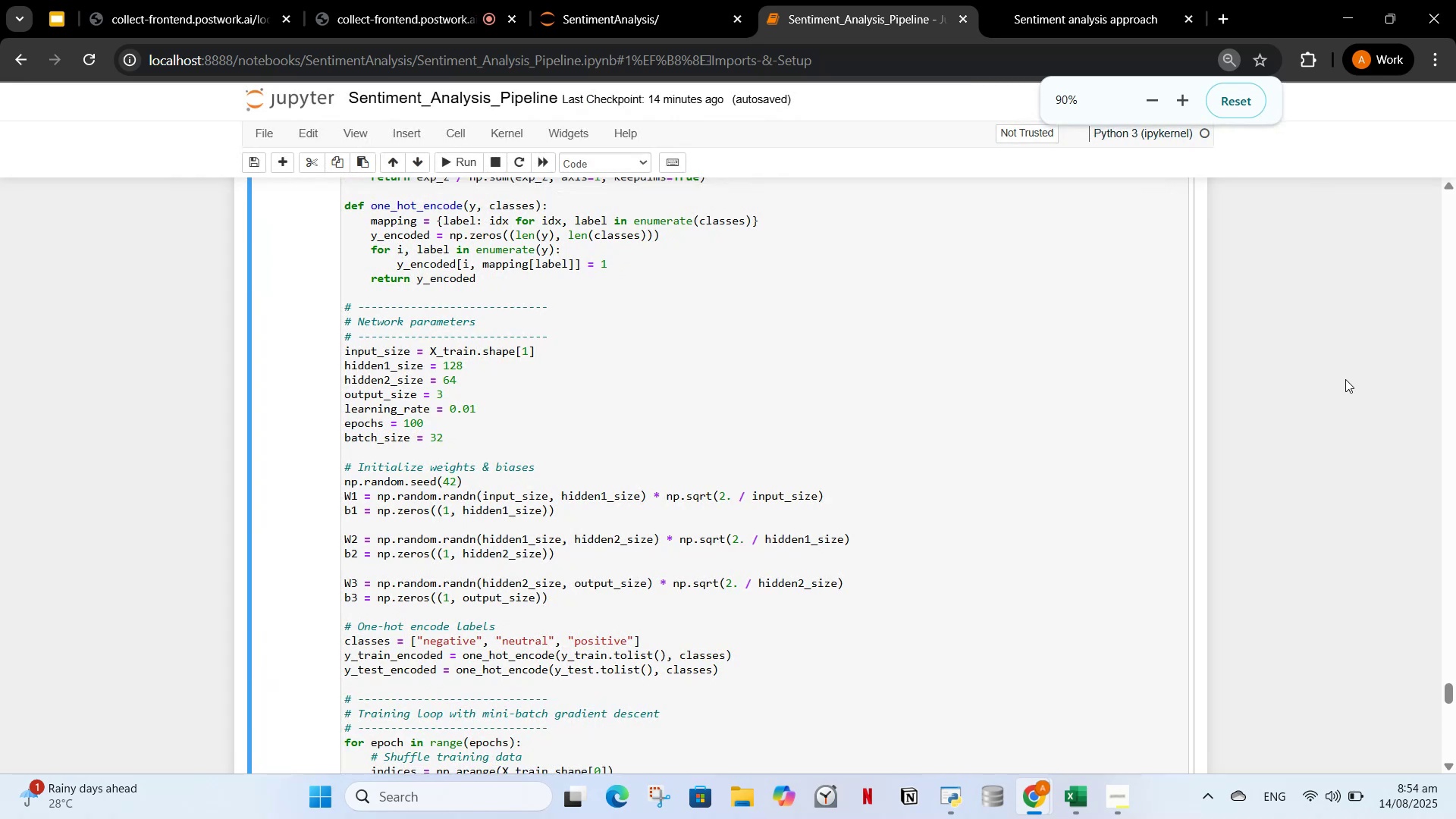 
scroll: coordinate [1345, 379], scroll_direction: up, amount: 1.0
 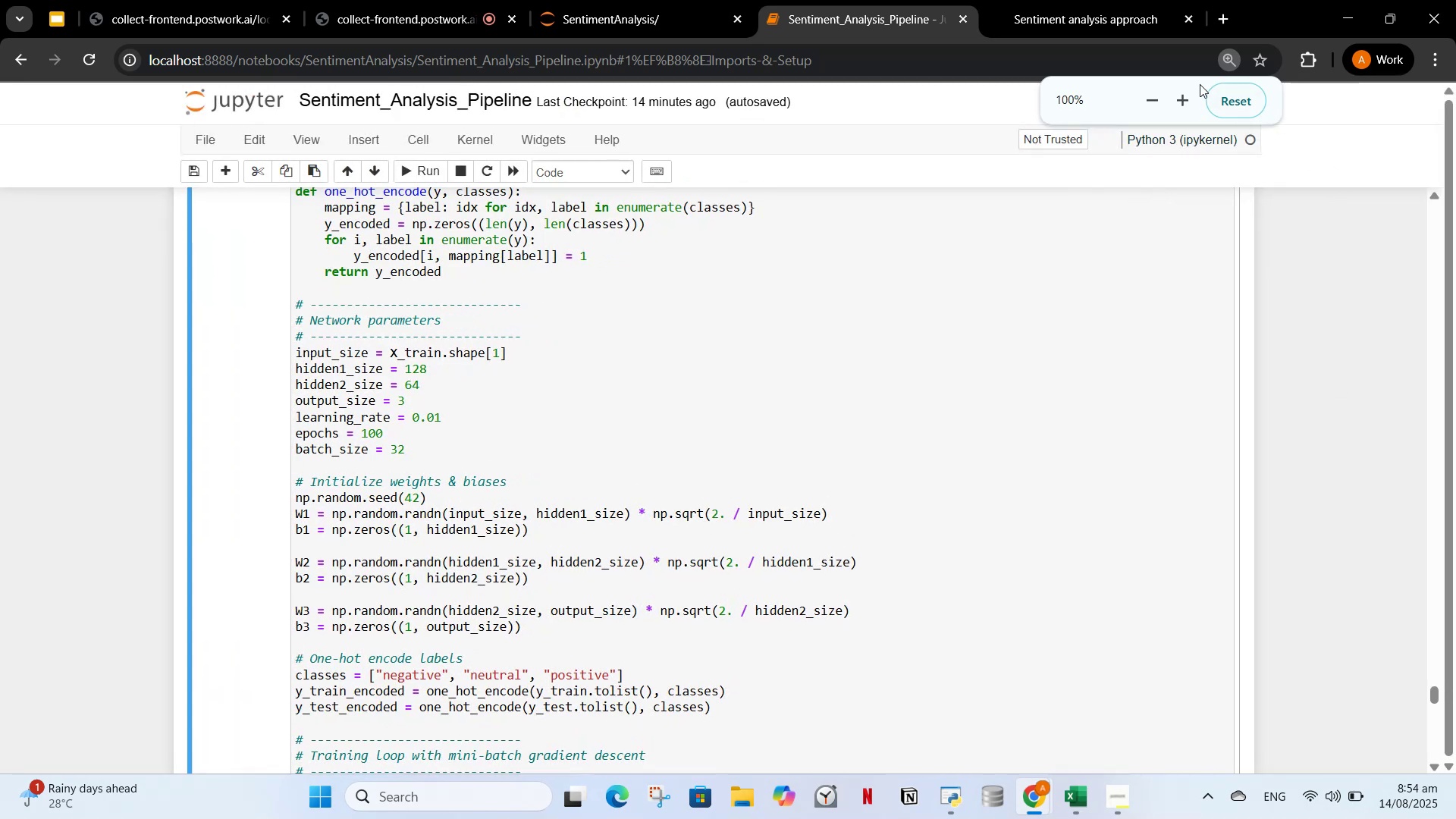 
left_click([1227, 100])
 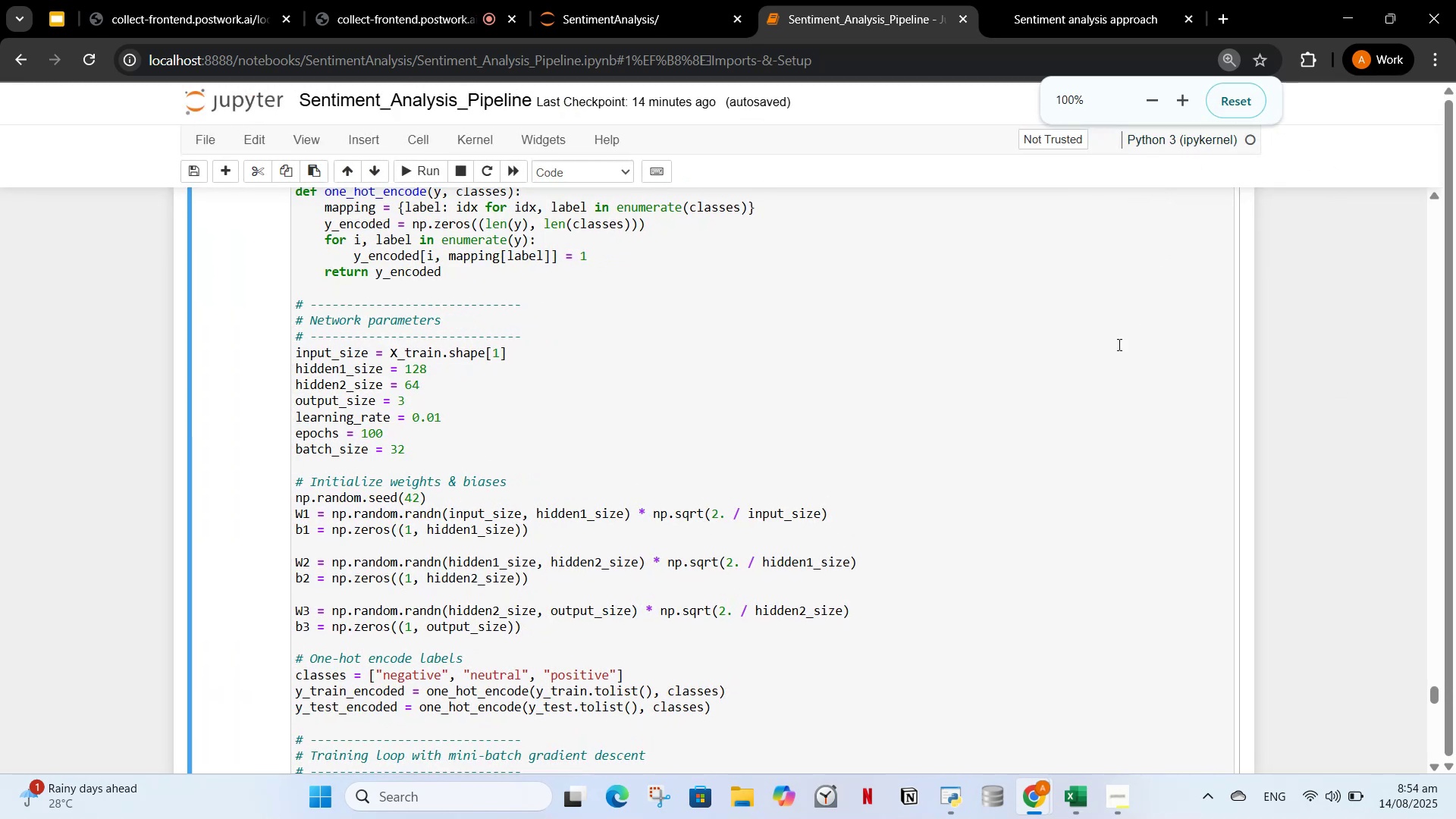 
left_click([1113, 352])
 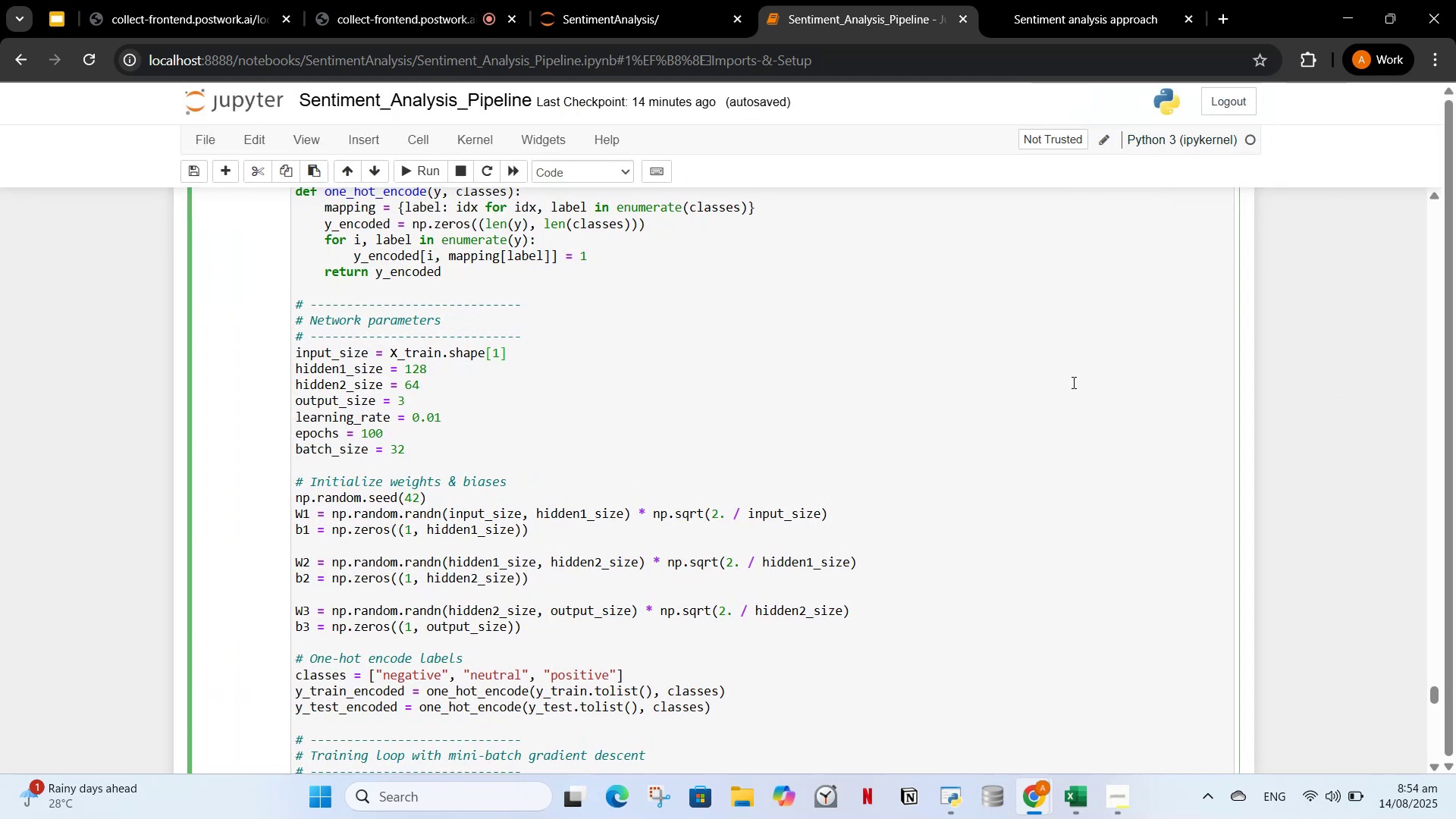 
left_click([1072, 382])
 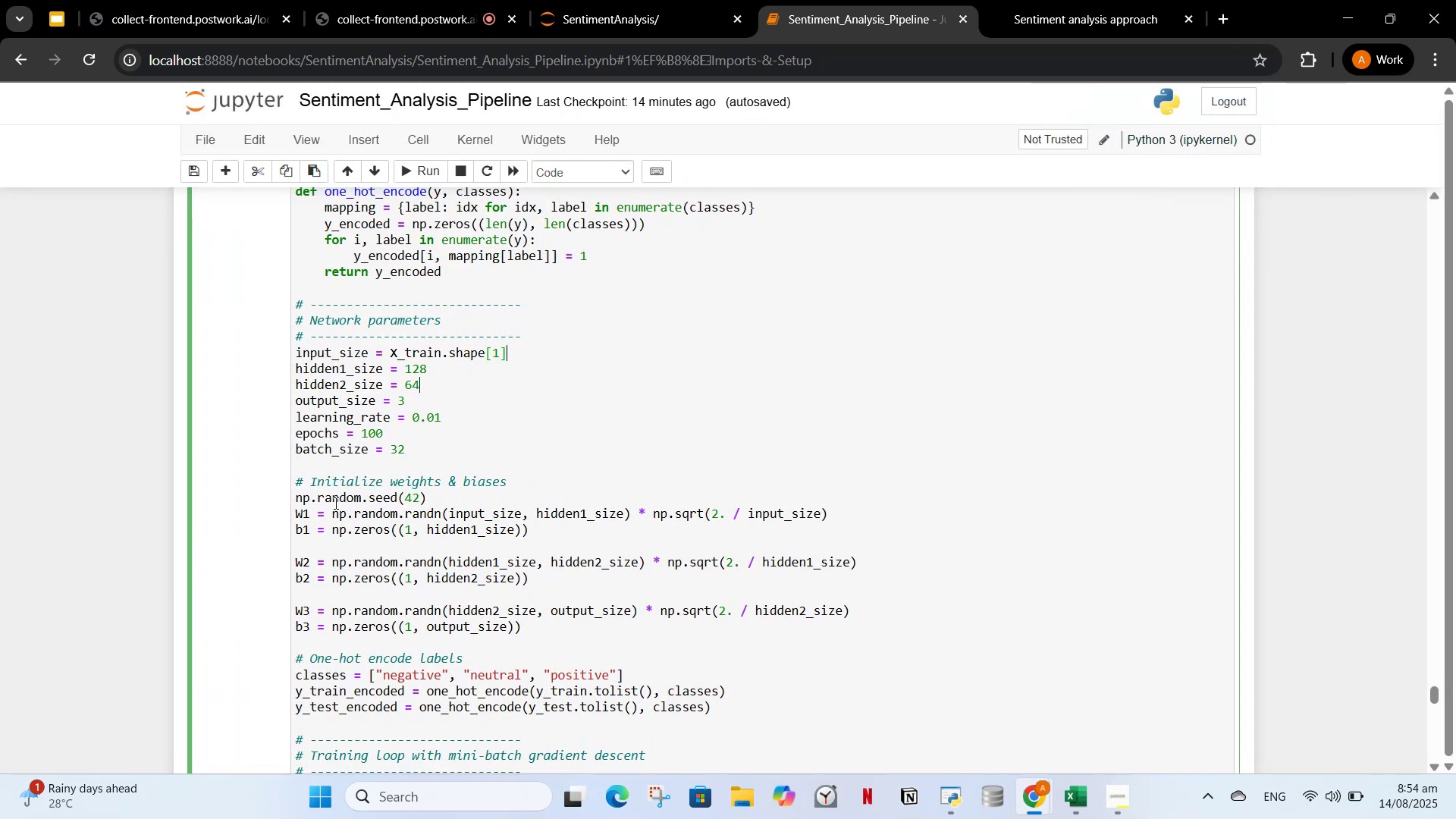 
scroll: coordinate [337, 502], scroll_direction: up, amount: 1.0
 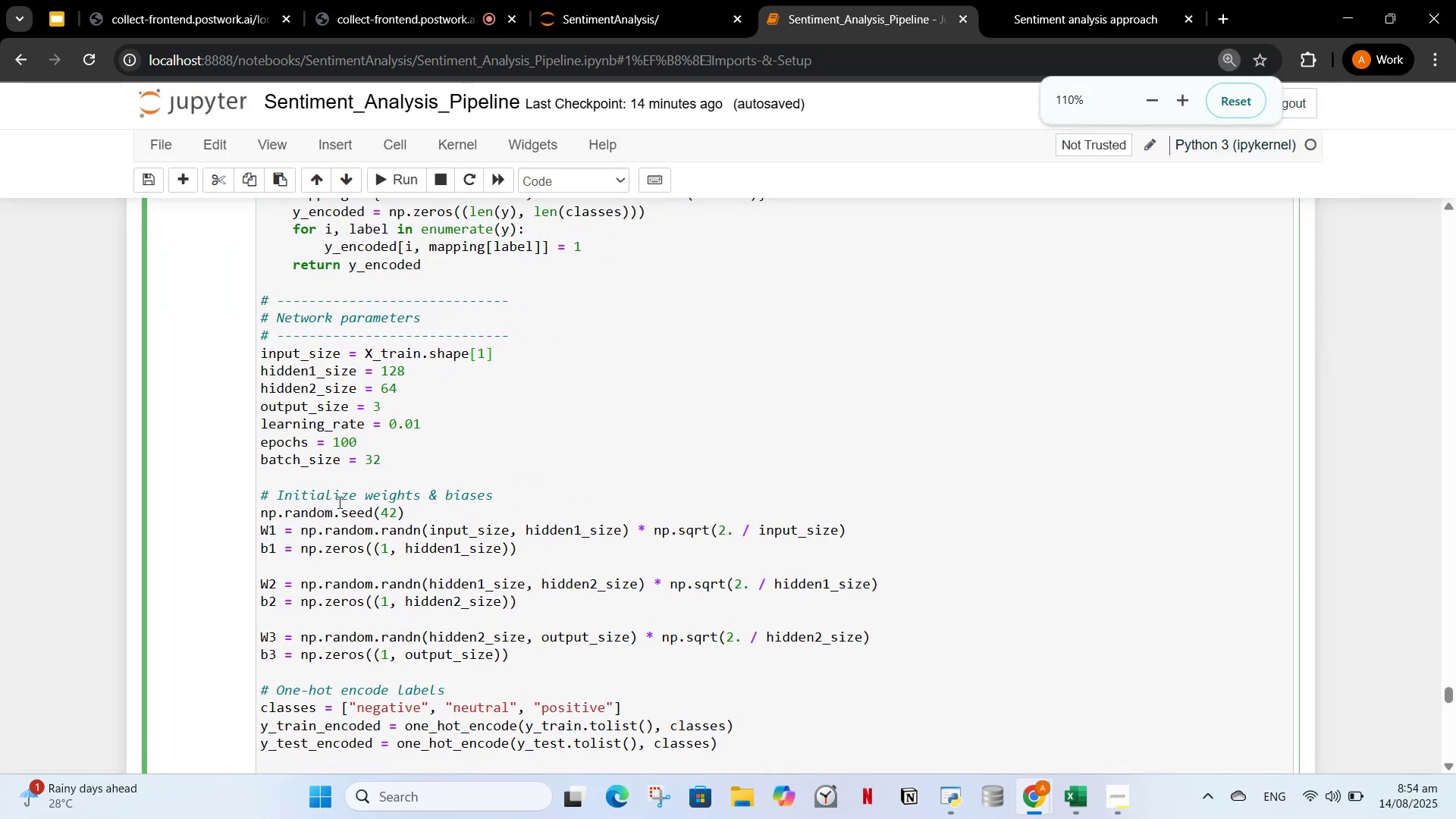 
scroll: coordinate [338, 501], scroll_direction: down, amount: 1.0
 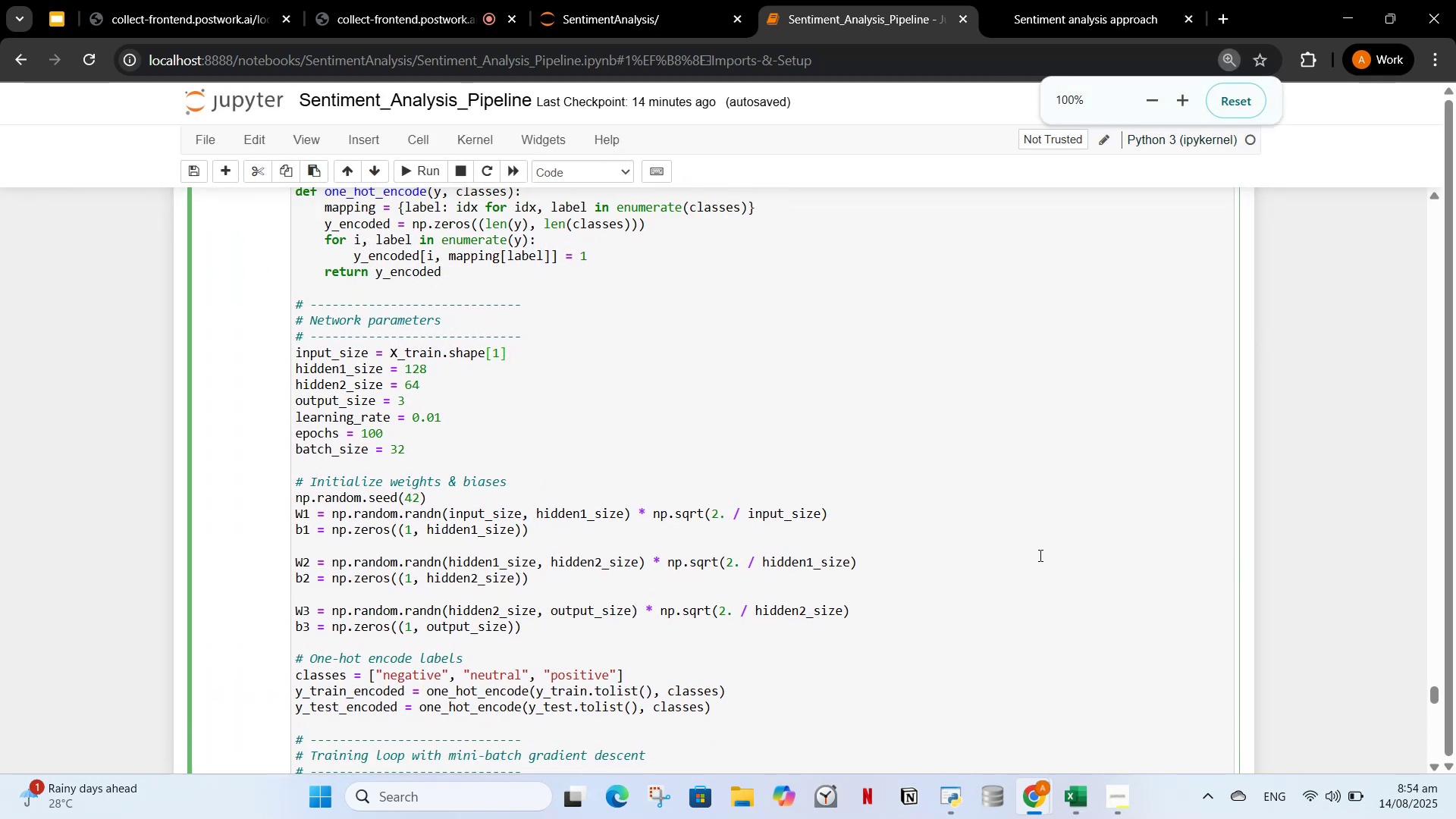 
left_click([1006, 551])
 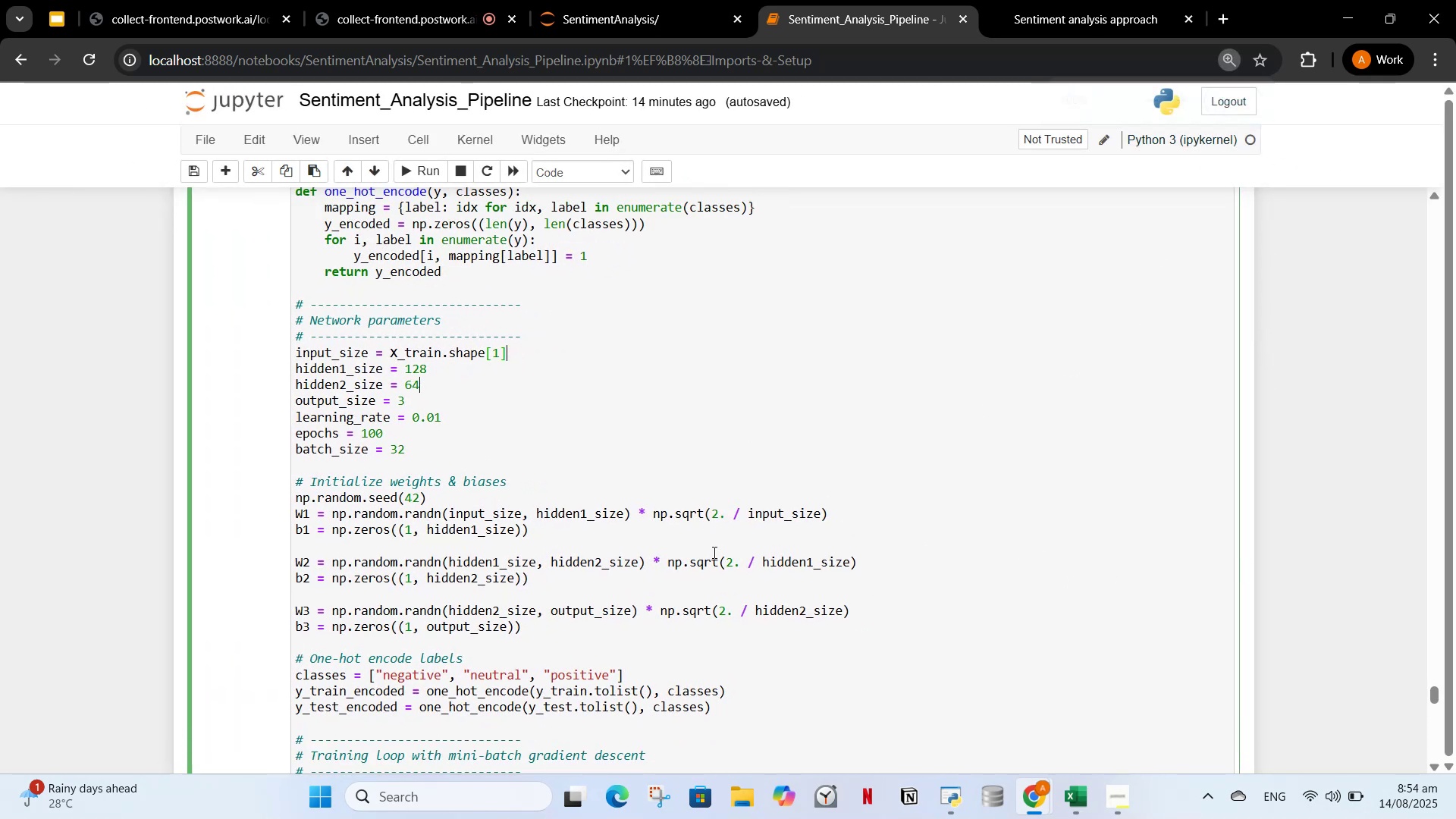 
double_click([713, 552])
 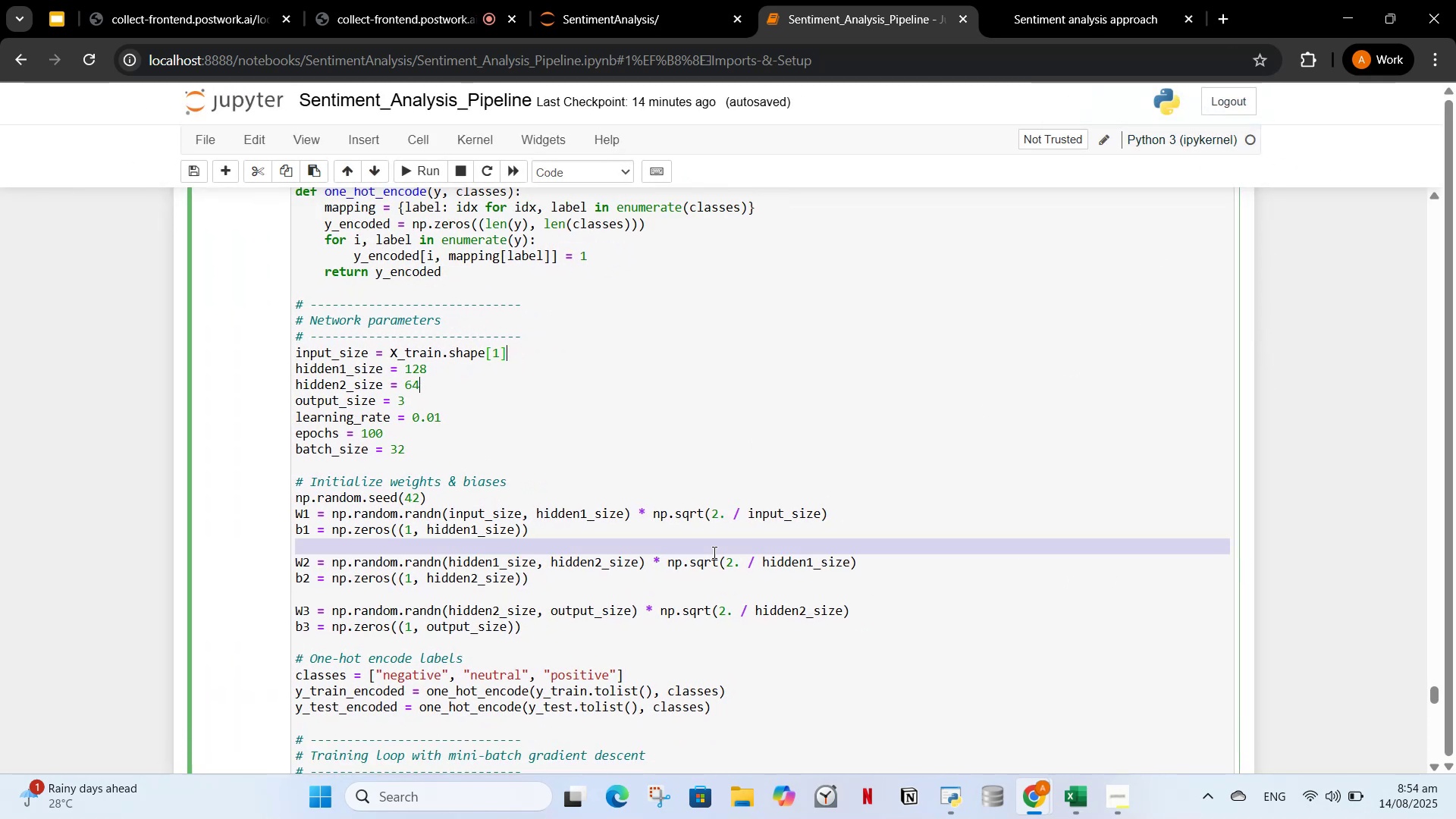 
triple_click([713, 552])
 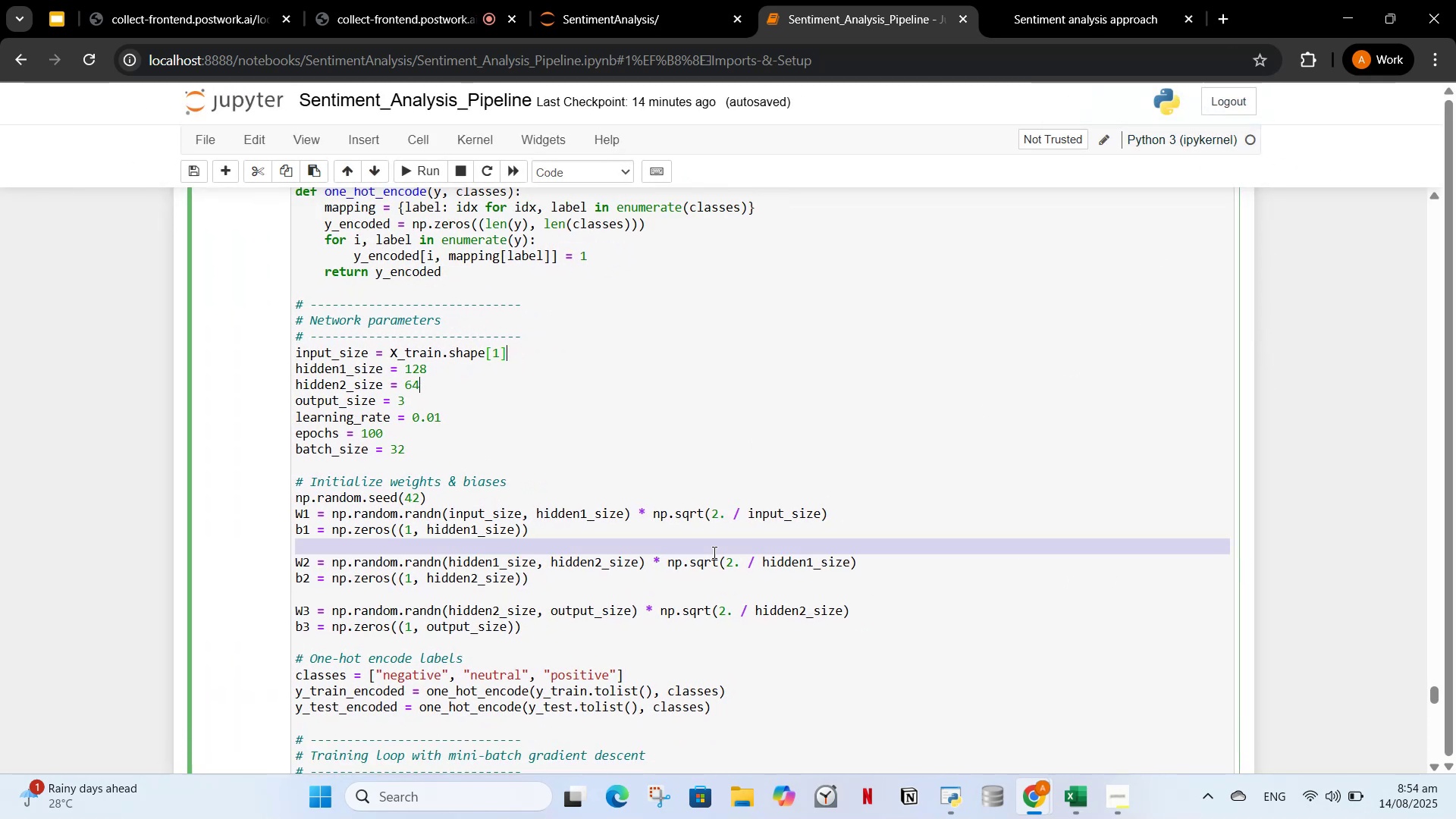 
left_click([713, 552])
 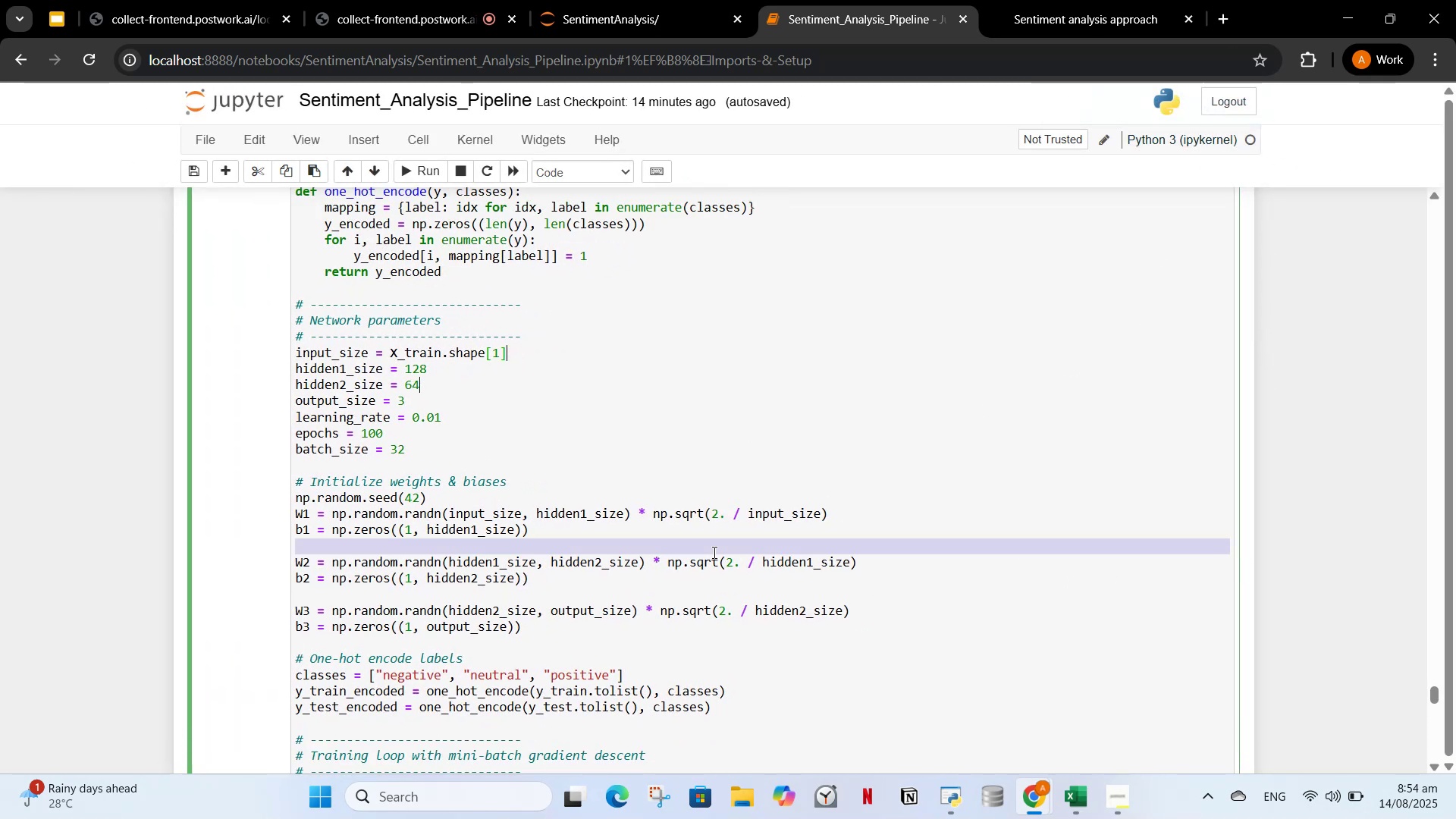 
scroll: coordinate [713, 552], scroll_direction: up, amount: 1.0
 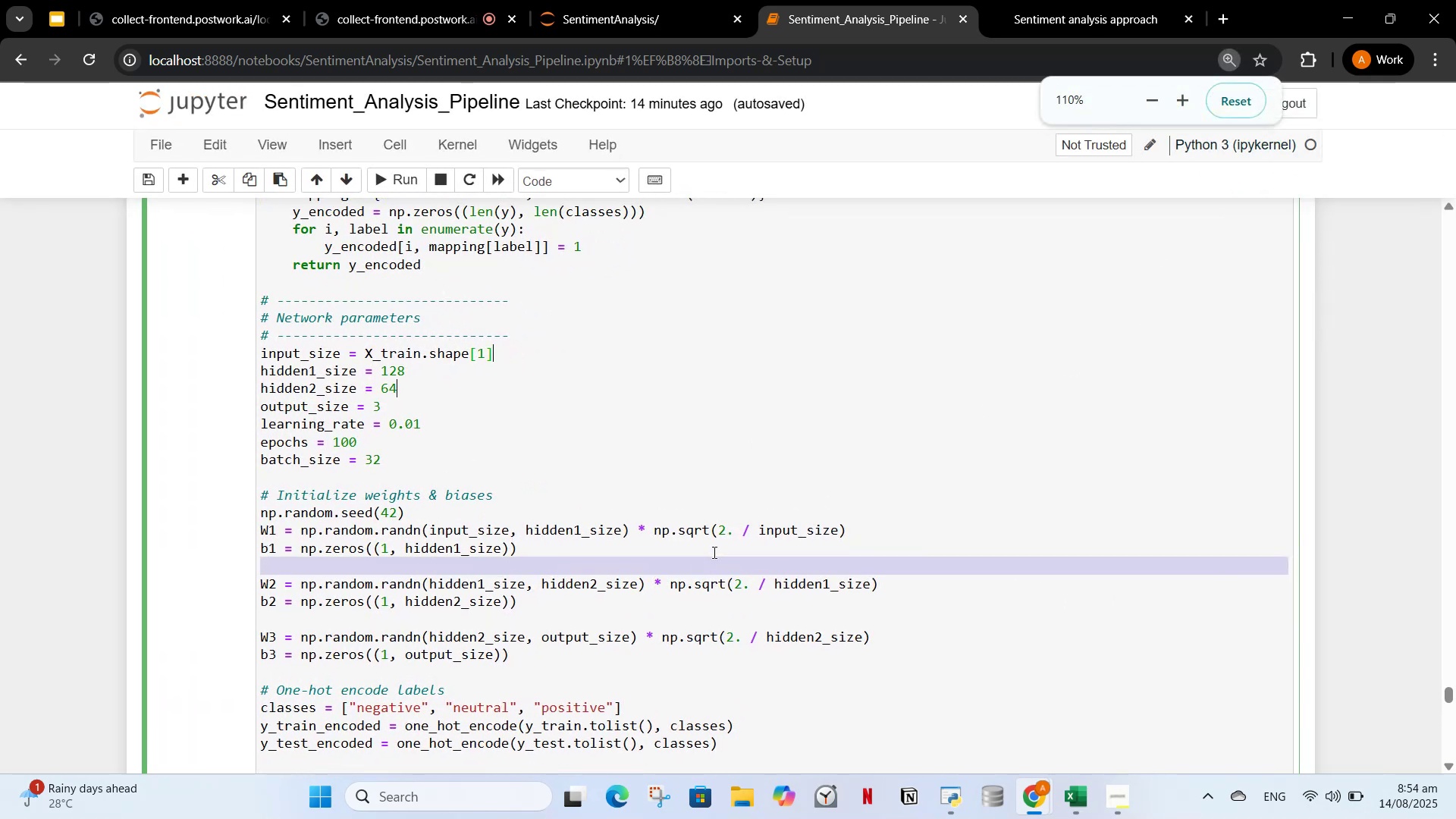 
scroll: coordinate [713, 552], scroll_direction: down, amount: 1.0
 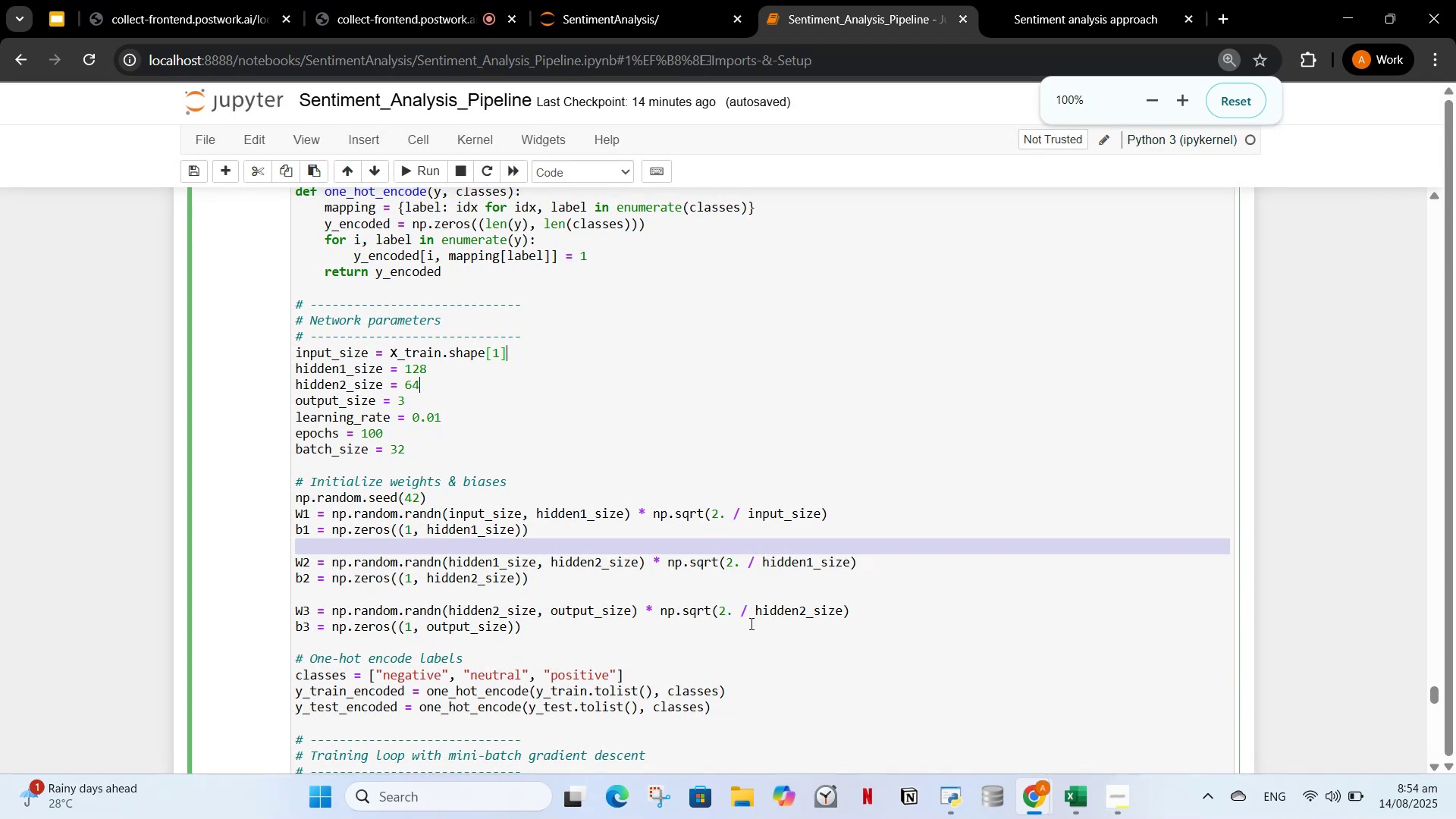 
left_click([711, 645])
 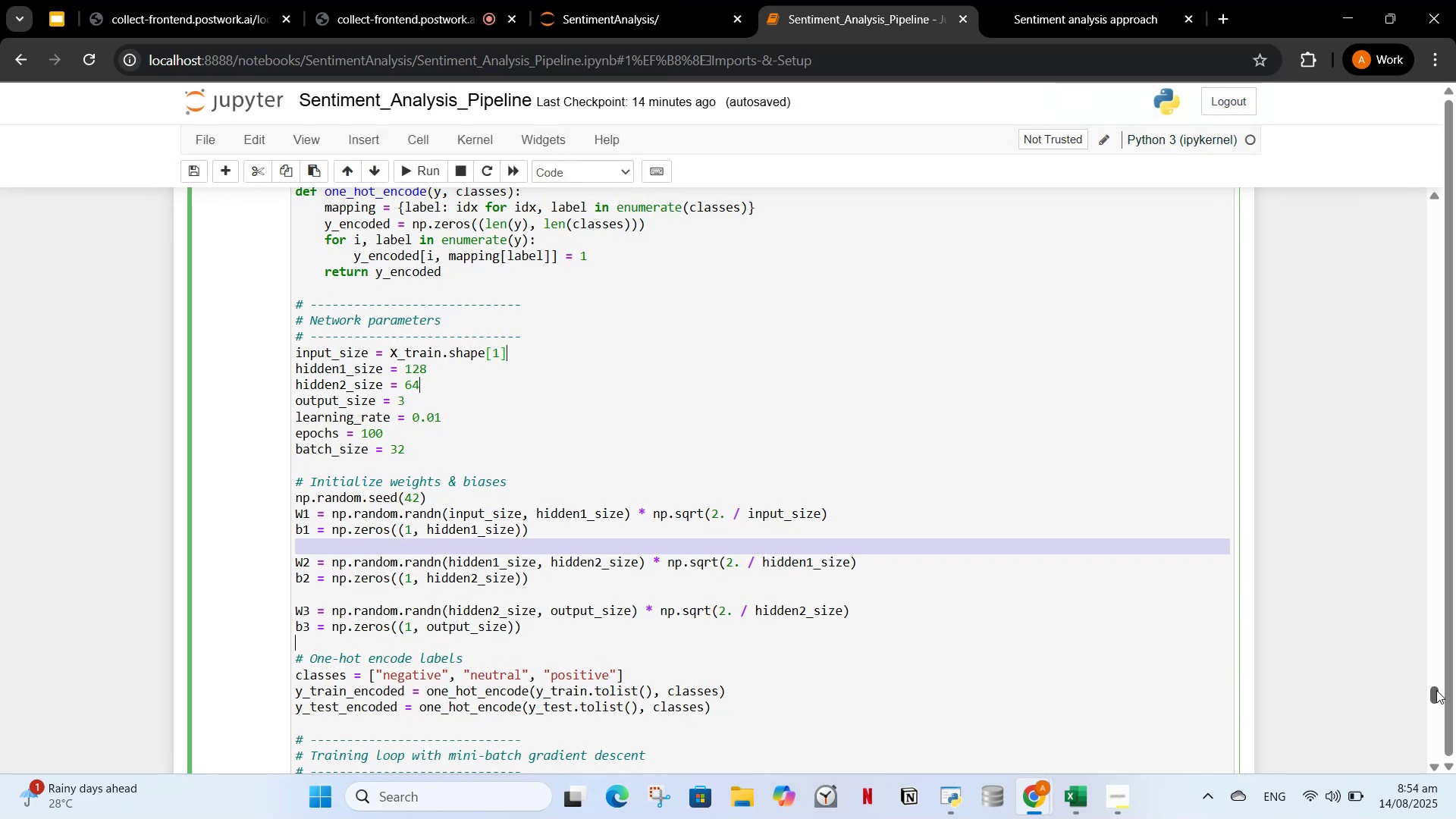 
left_click_drag(start_coordinate=[1433, 692], to_coordinate=[1434, 673])
 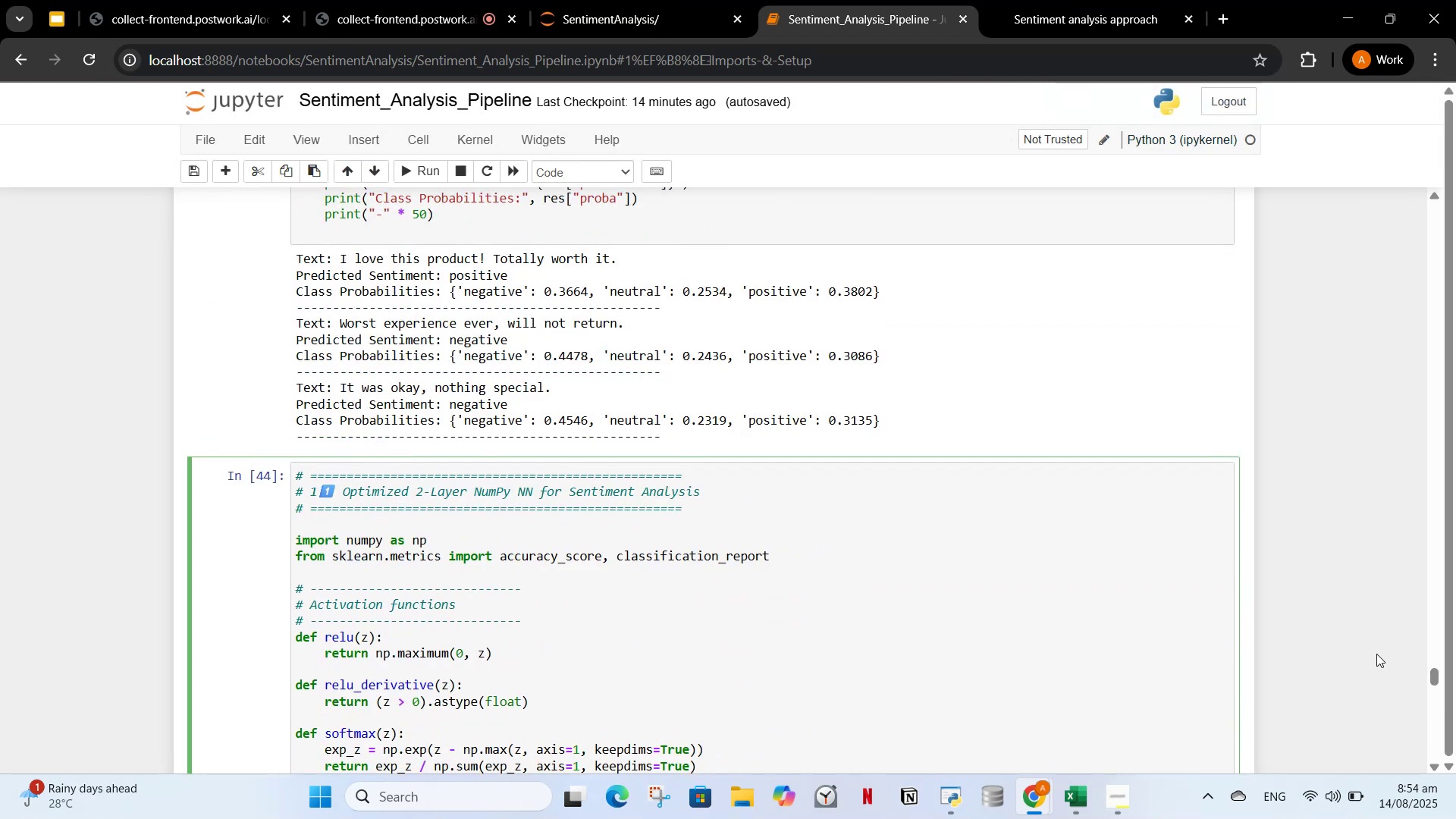 
scroll: coordinate [1377, 657], scroll_direction: none, amount: 0.0
 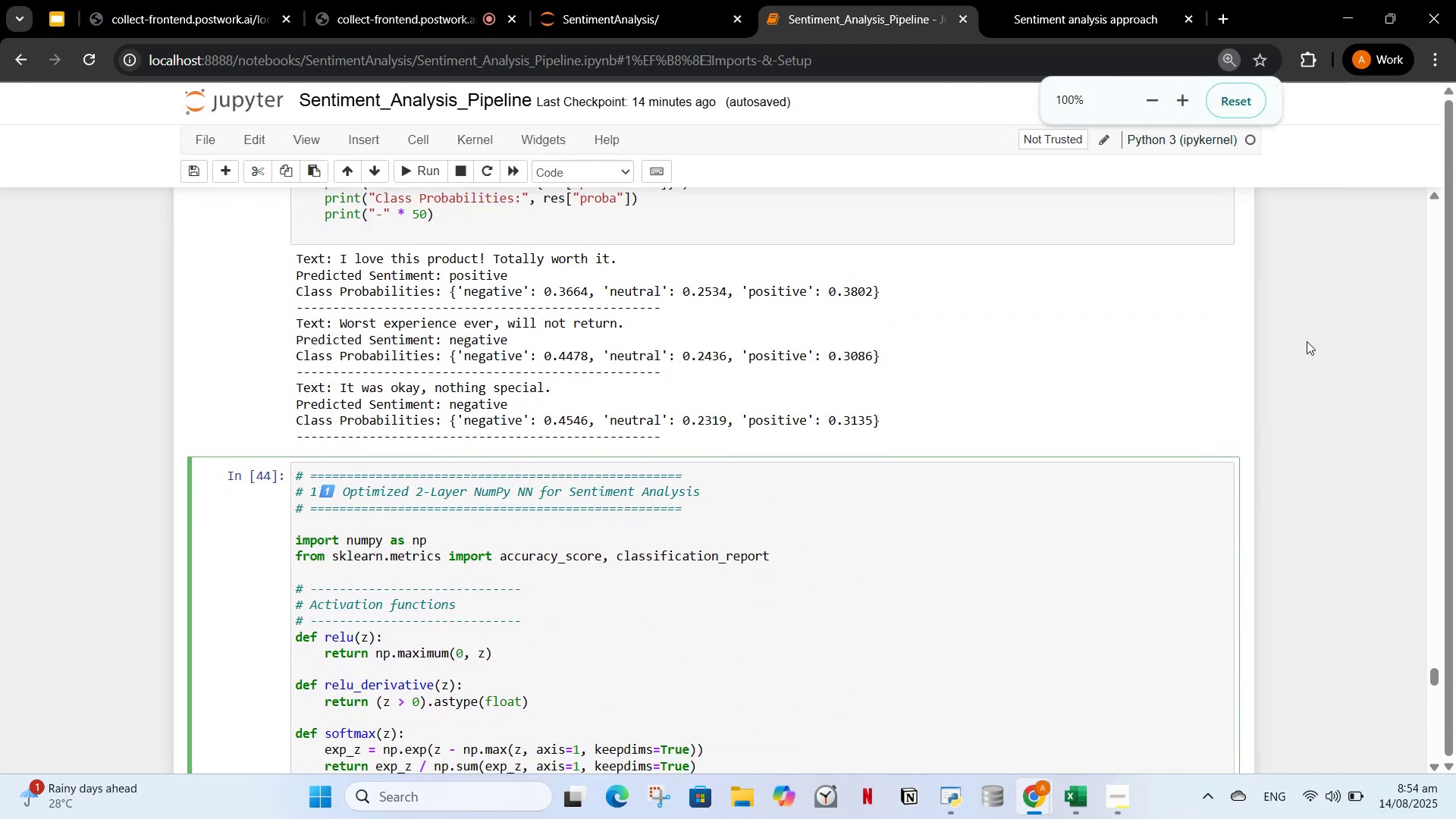 
right_click([1307, 341])
 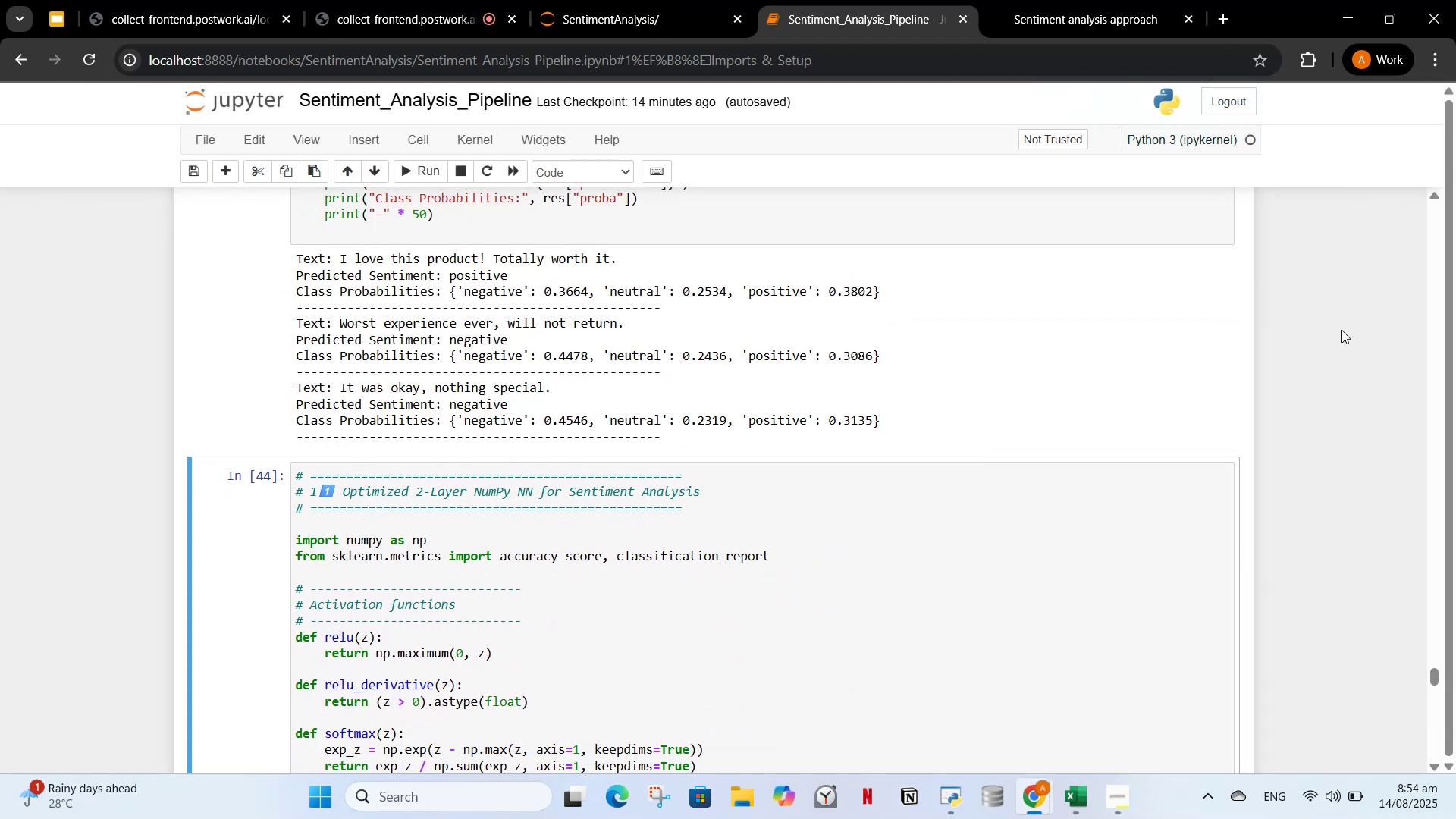 
scroll: coordinate [1336, 337], scroll_direction: none, amount: 0.0
 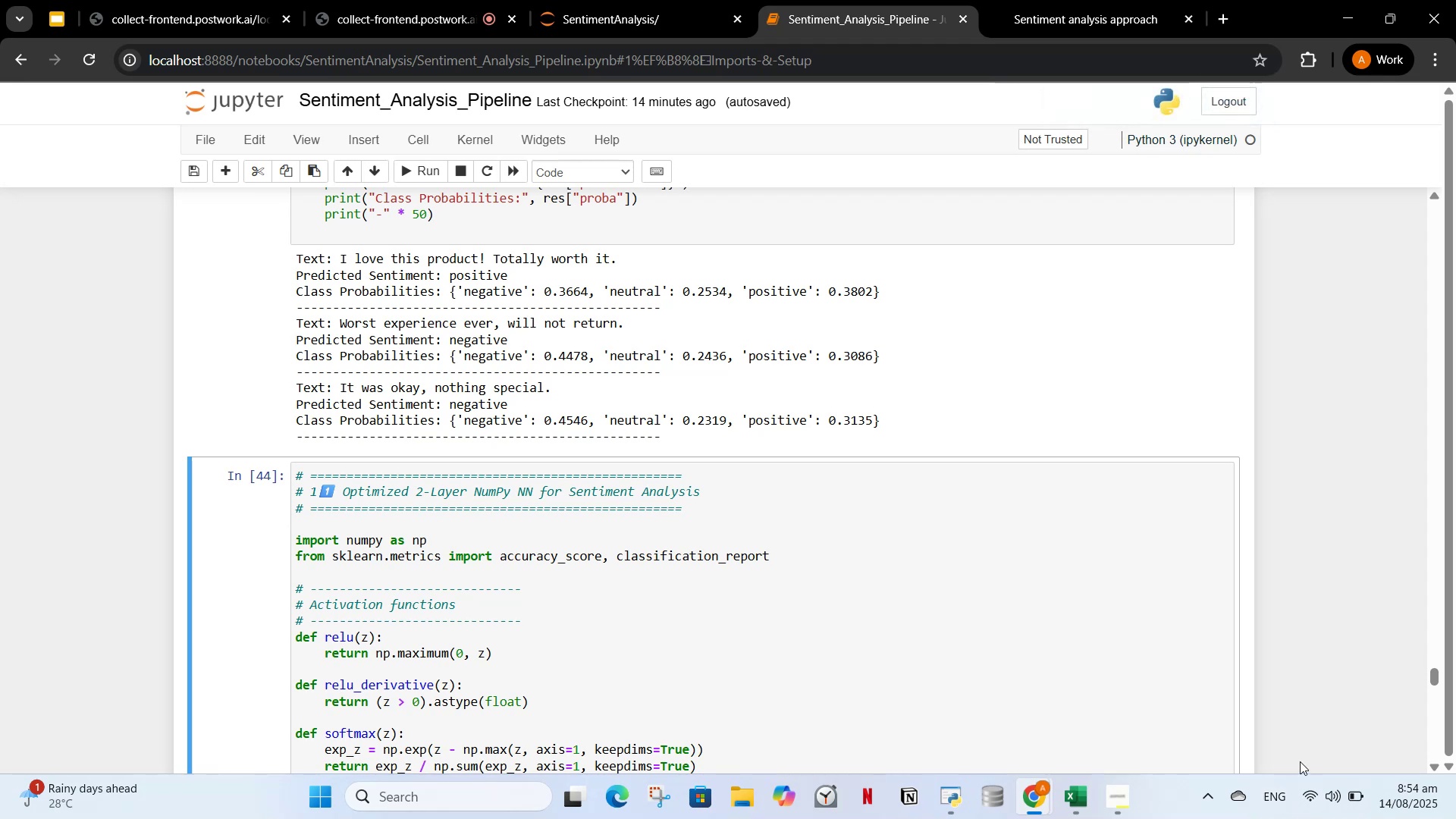 
scroll: coordinate [1300, 759], scroll_direction: up, amount: 1.0
 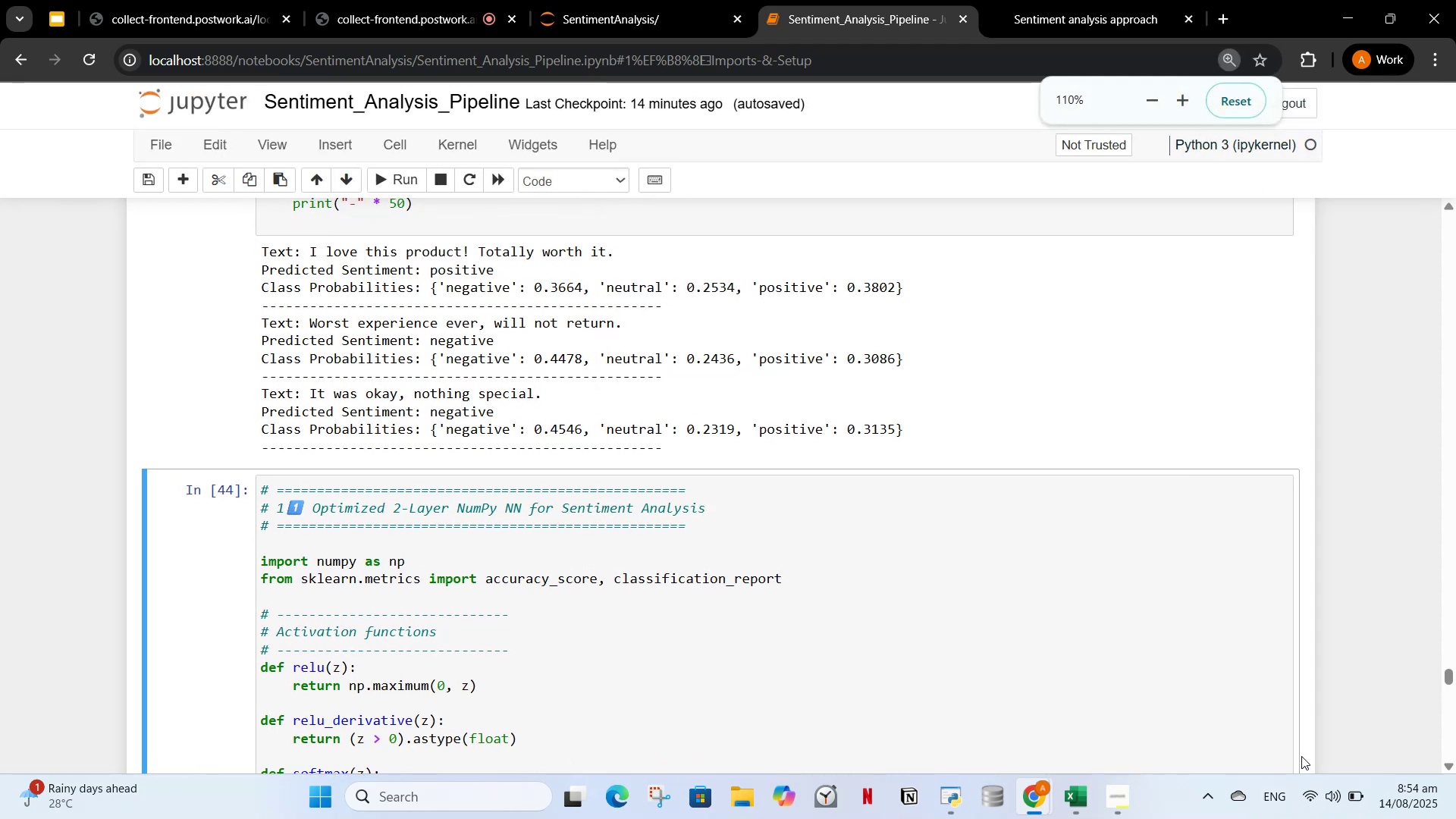 
scroll: coordinate [1301, 756], scroll_direction: down, amount: 1.0
 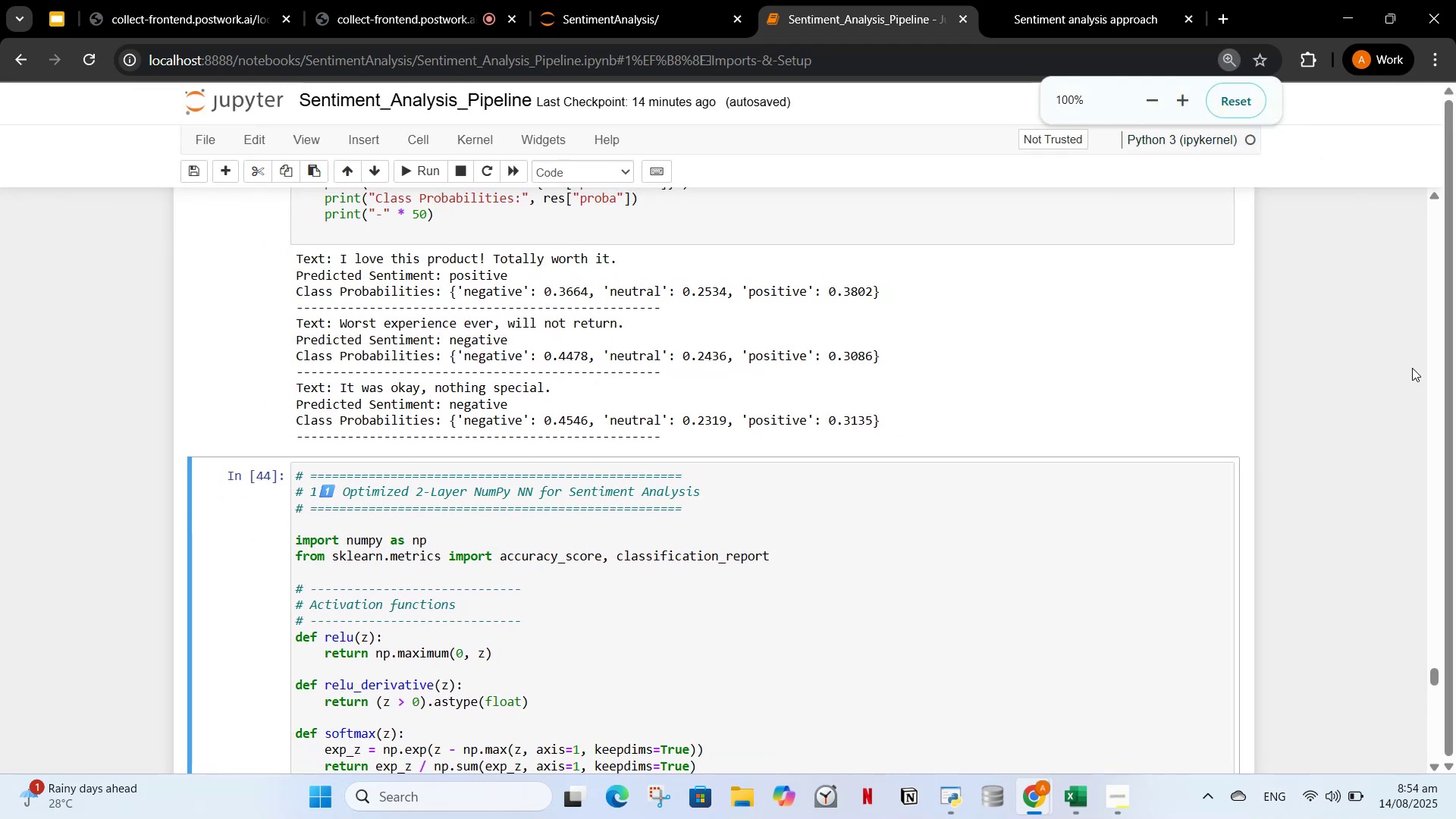 
middle_click([1412, 368])
 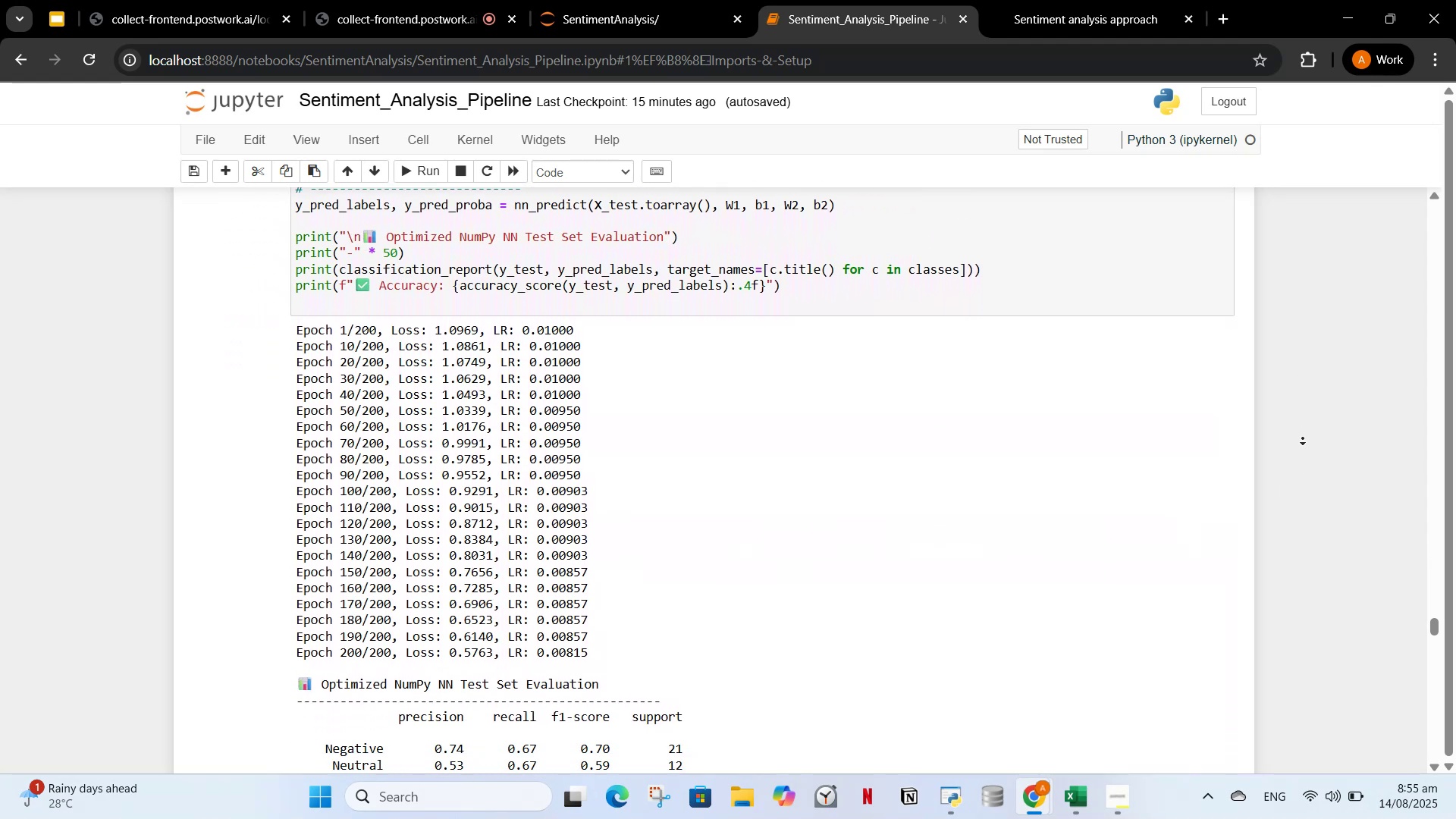 
wait(31.33)
 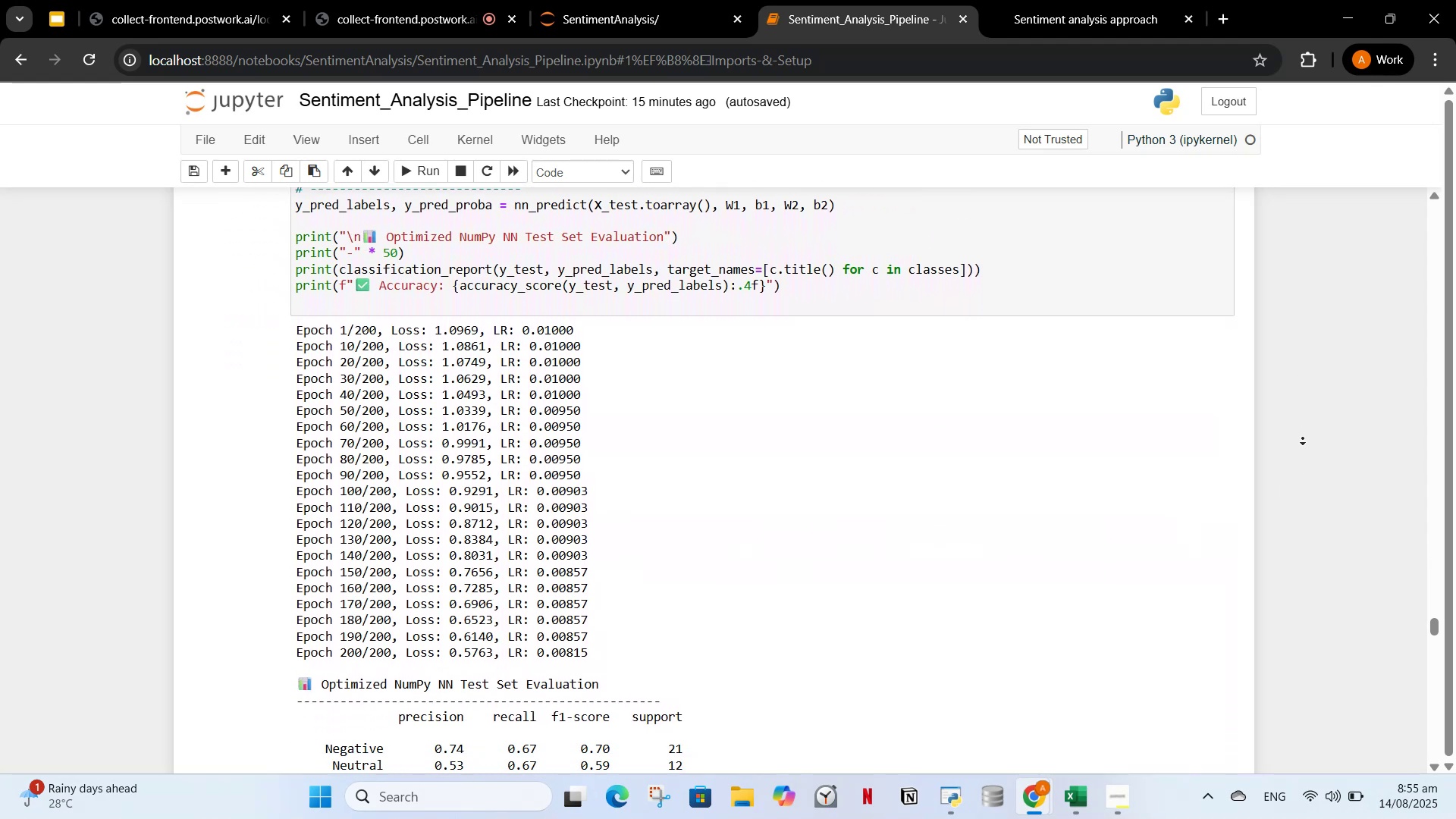 
left_click([1290, 423])
 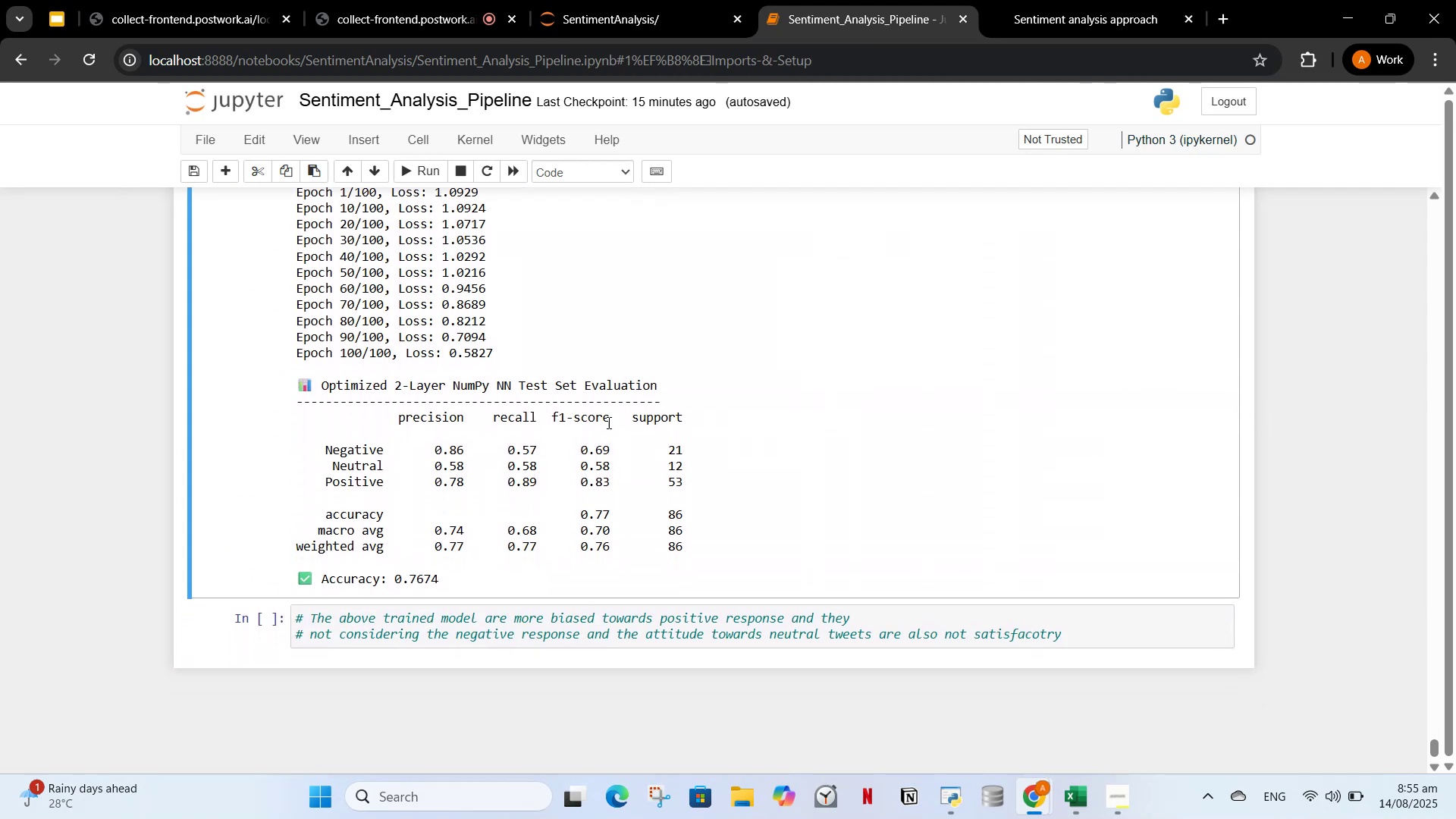 
scroll: coordinate [635, 444], scroll_direction: up, amount: 1.0
 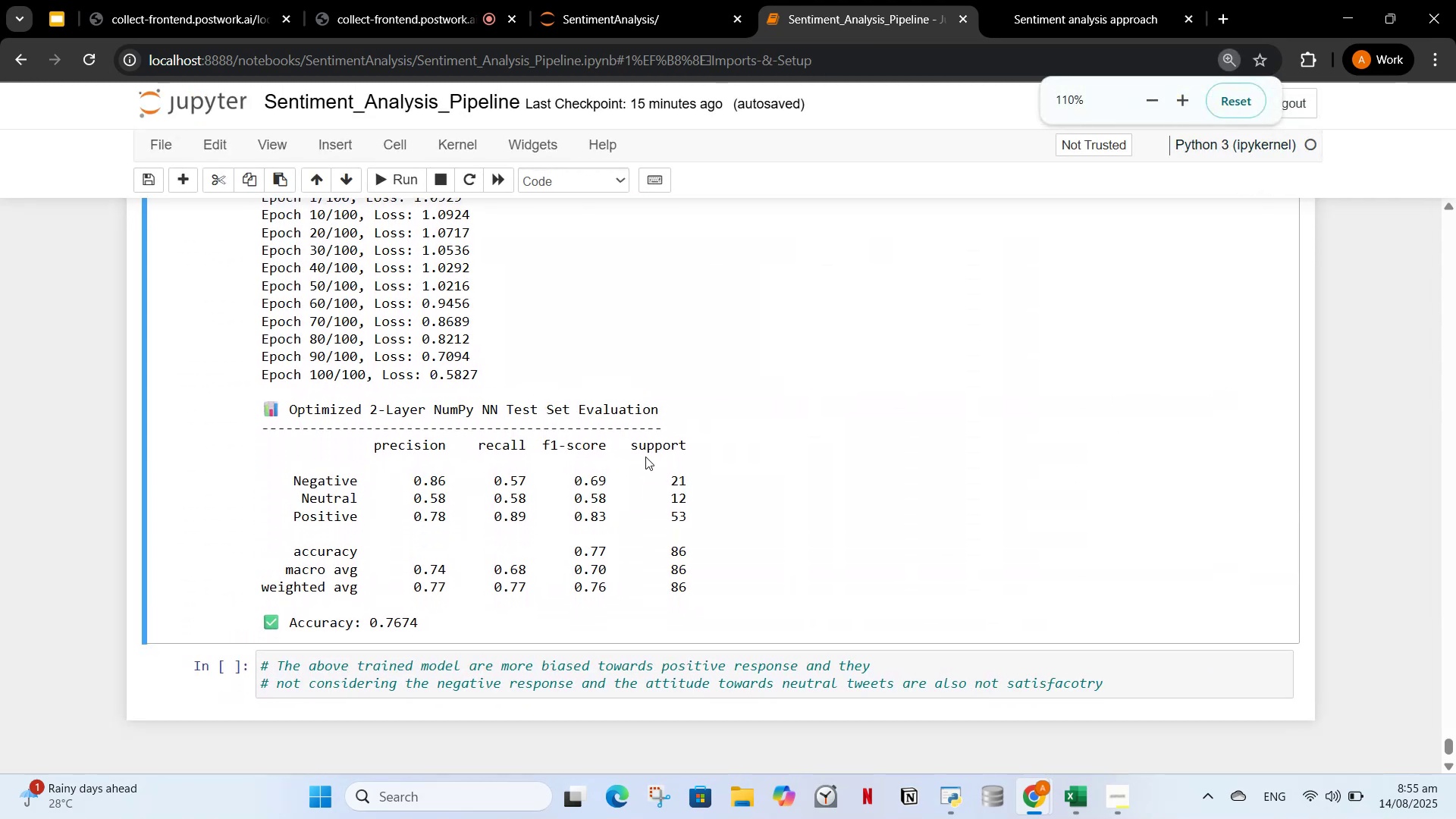 
scroll: coordinate [645, 457], scroll_direction: down, amount: 2.0
 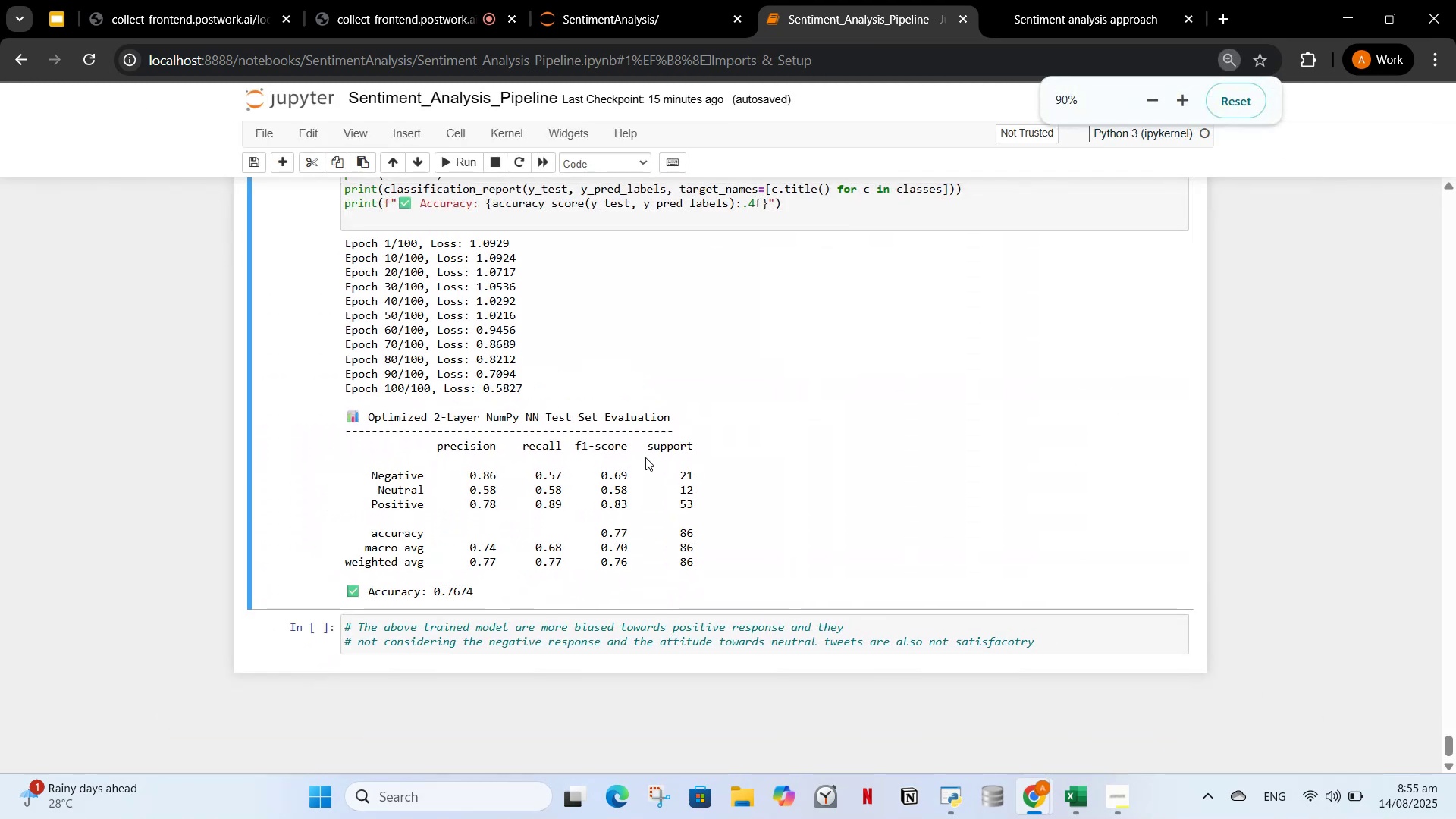 
scroll: coordinate [645, 457], scroll_direction: up, amount: 1.0
 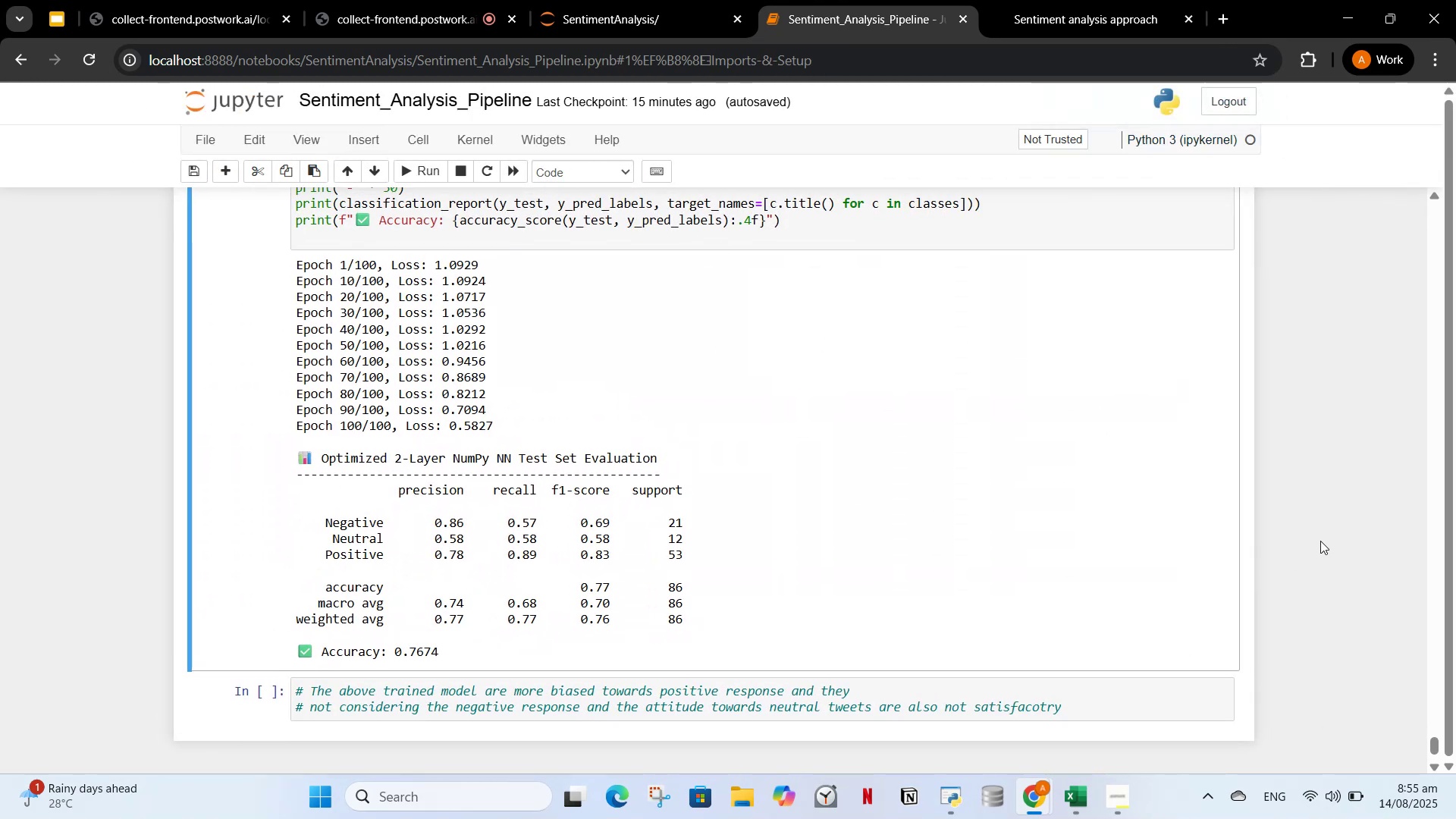 
middle_click([1322, 538])
 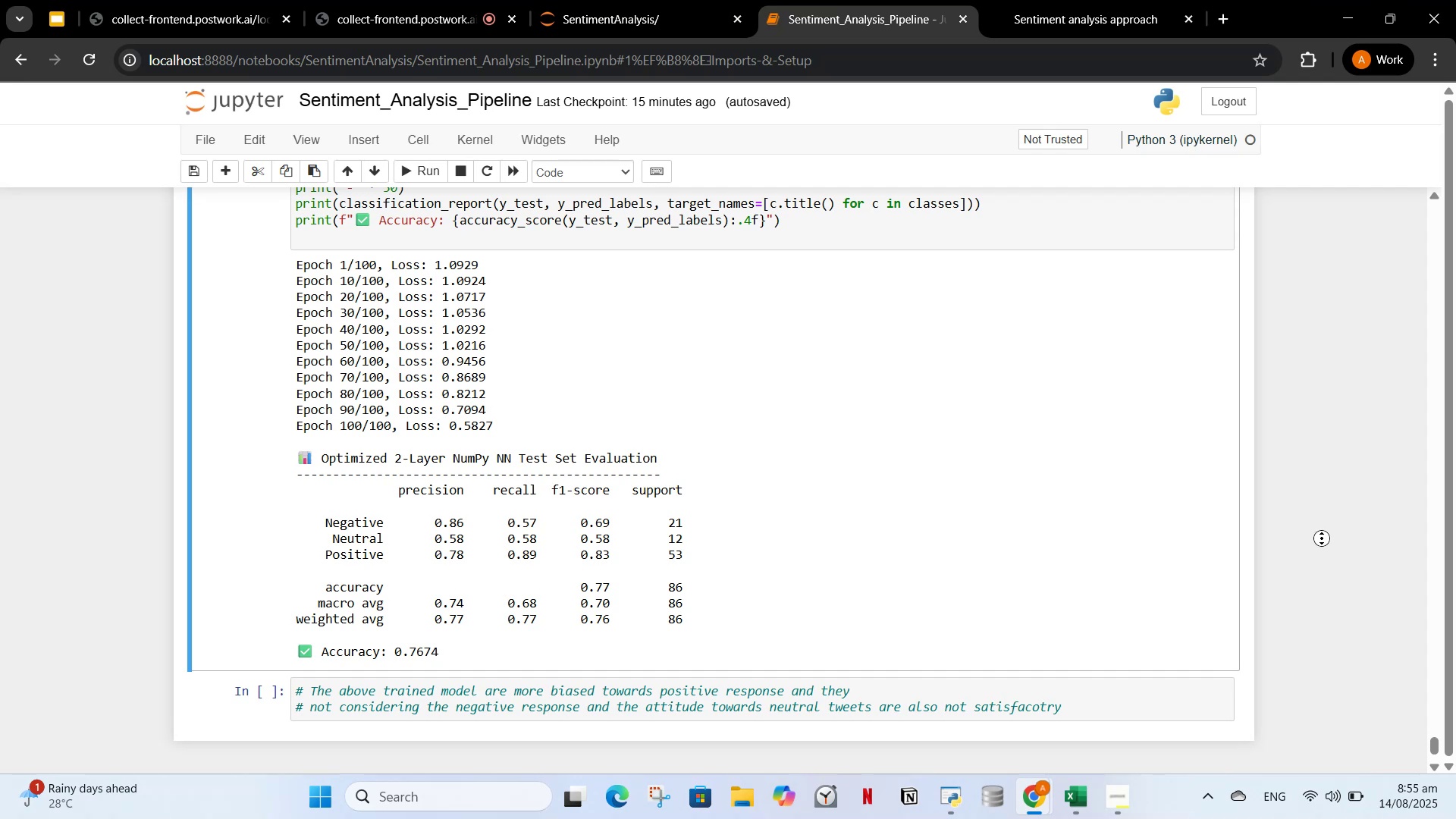 
scroll: coordinate [1322, 538], scroll_direction: up, amount: 1.0
 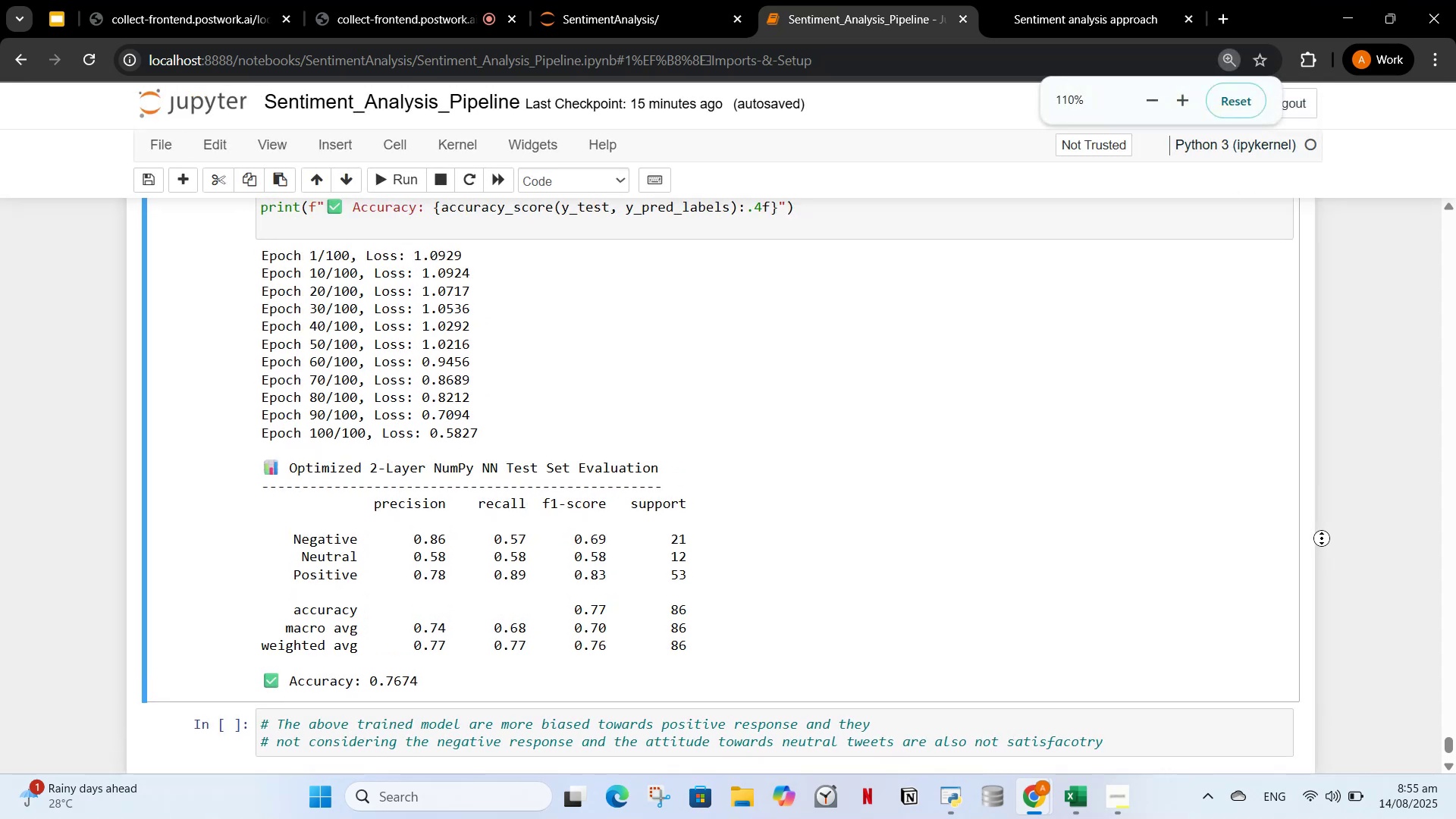 
scroll: coordinate [1322, 538], scroll_direction: down, amount: 1.0
 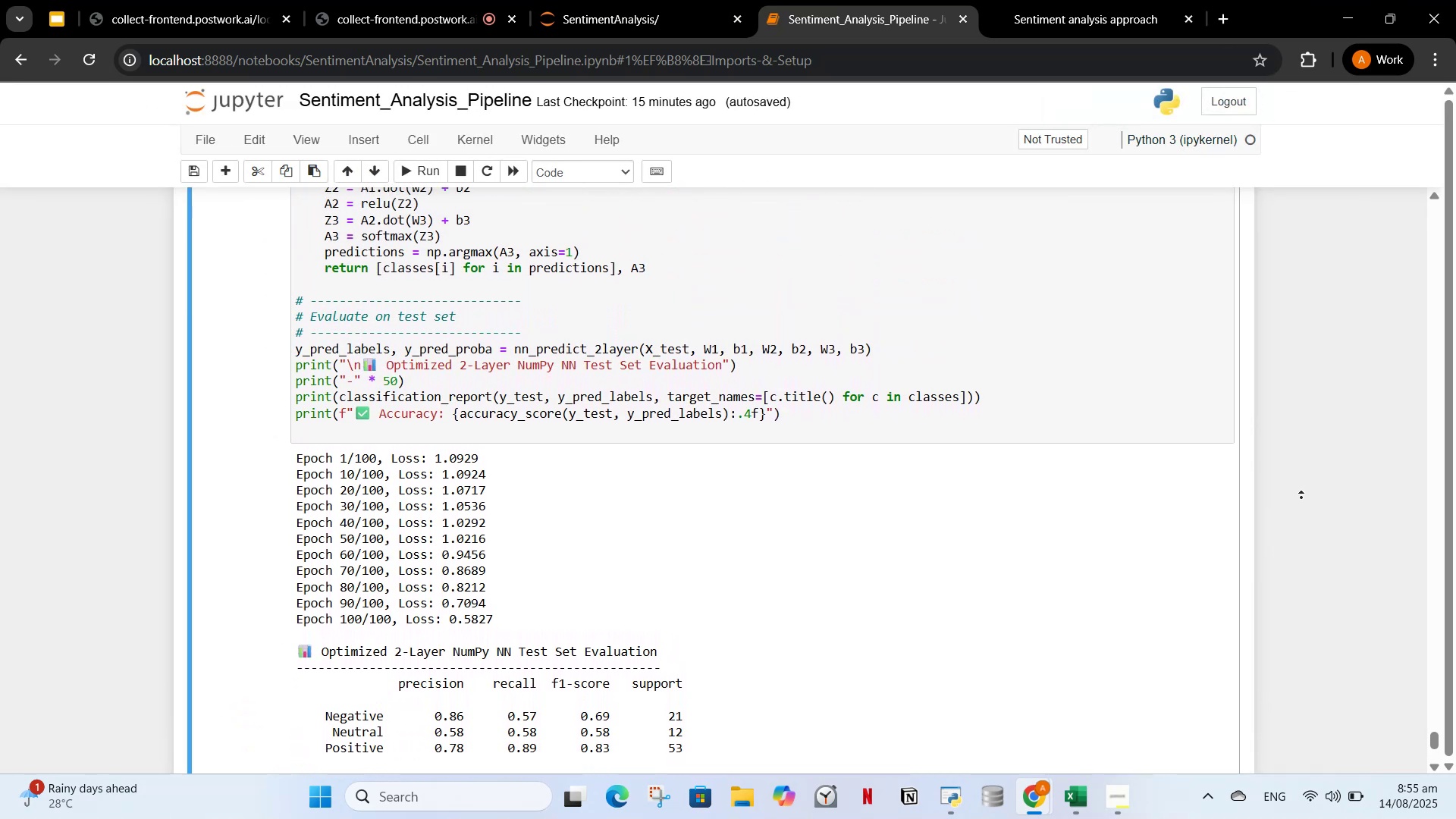 
scroll: coordinate [1301, 497], scroll_direction: up, amount: 1.0
 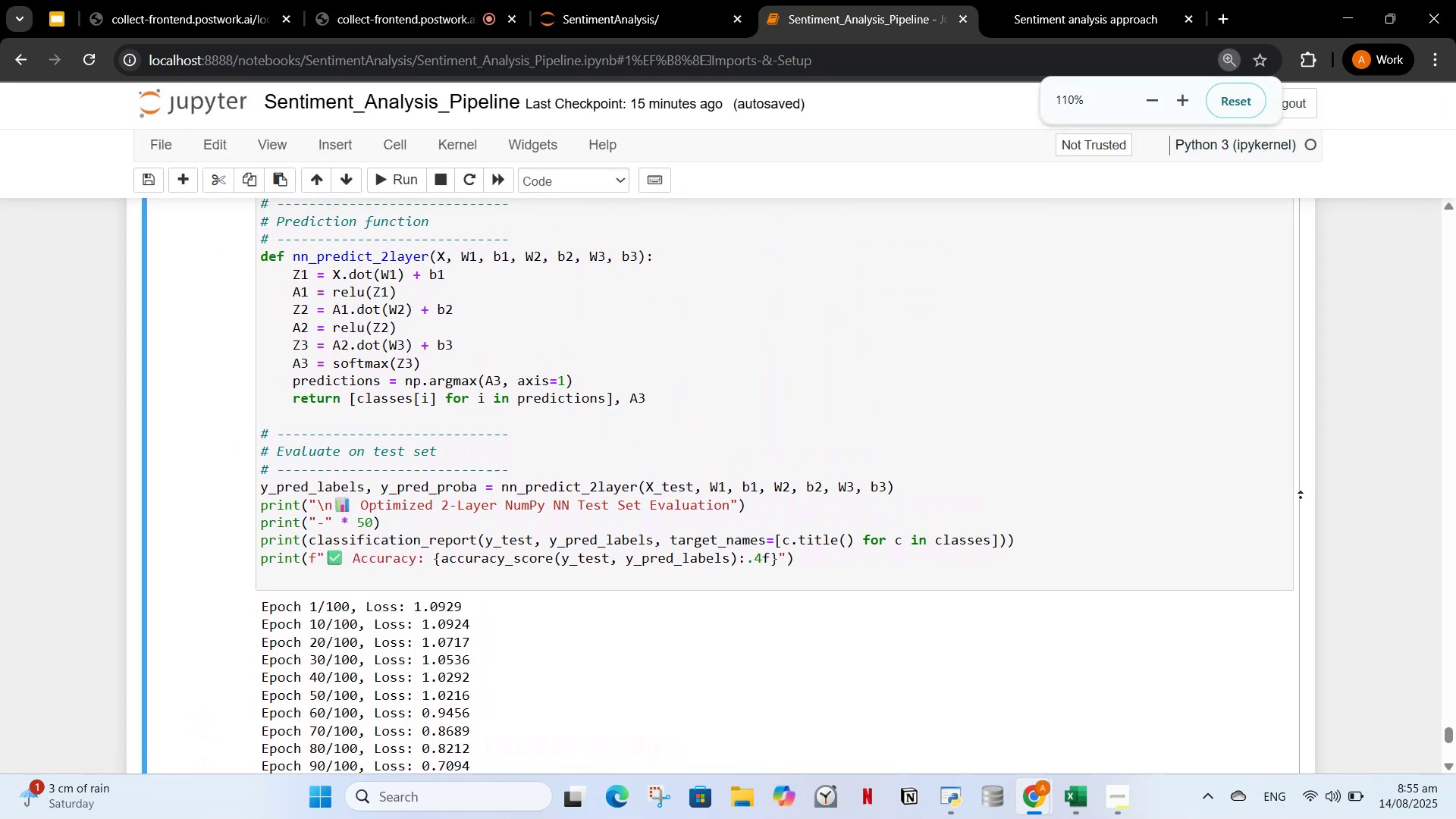 
scroll: coordinate [1300, 499], scroll_direction: down, amount: 1.0
 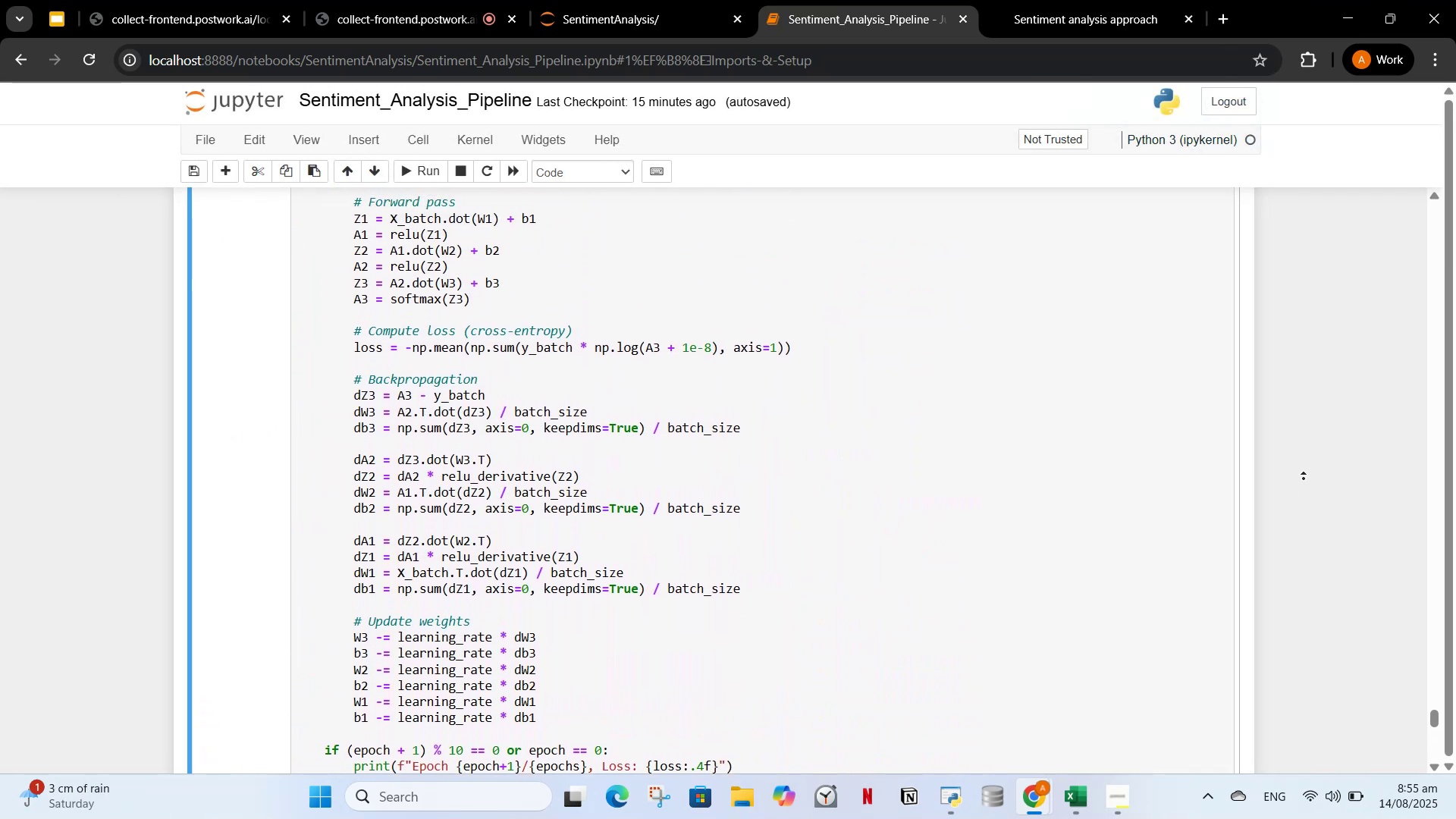 
wait(8.42)
 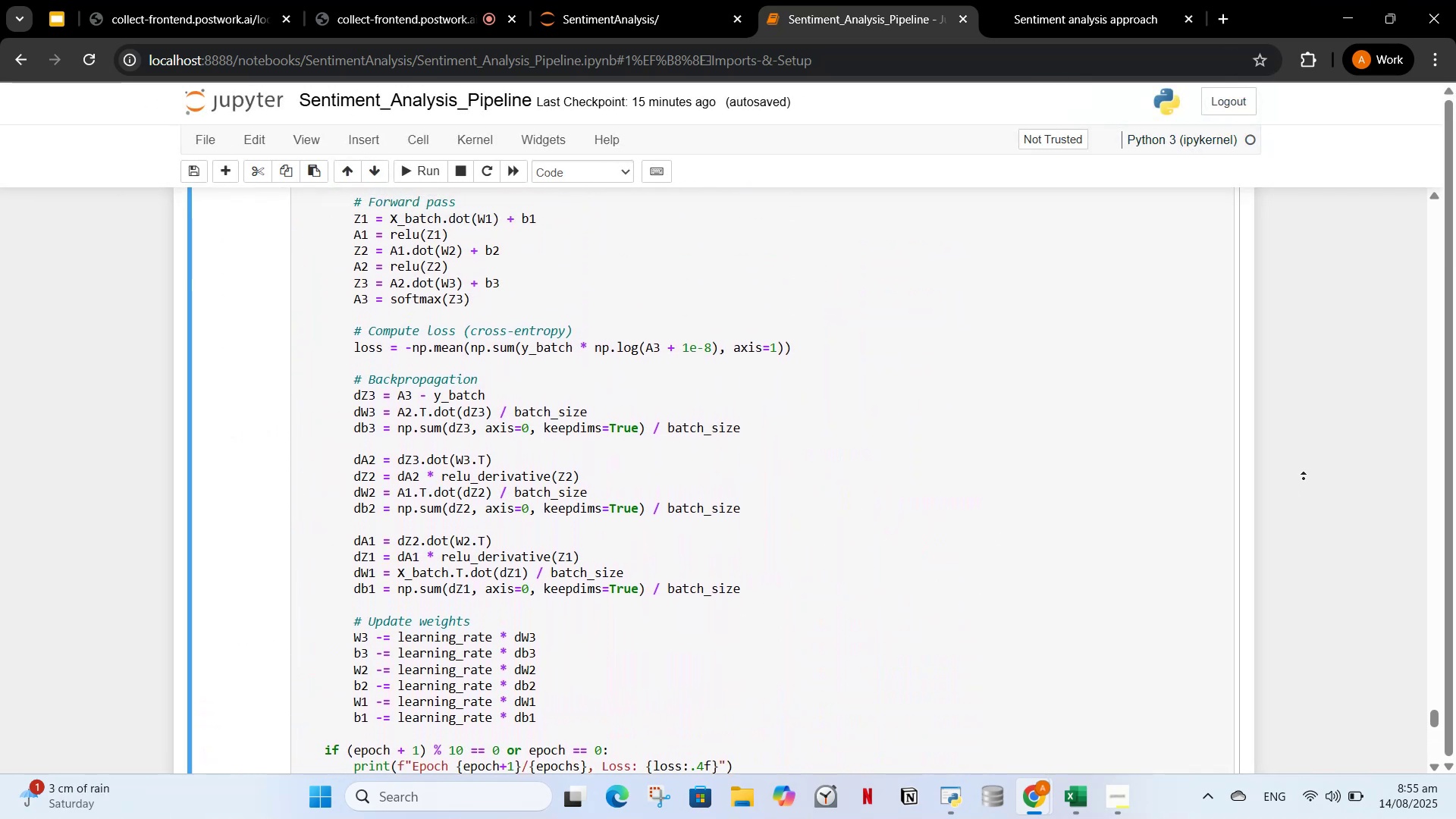 
left_click([366, 290])
 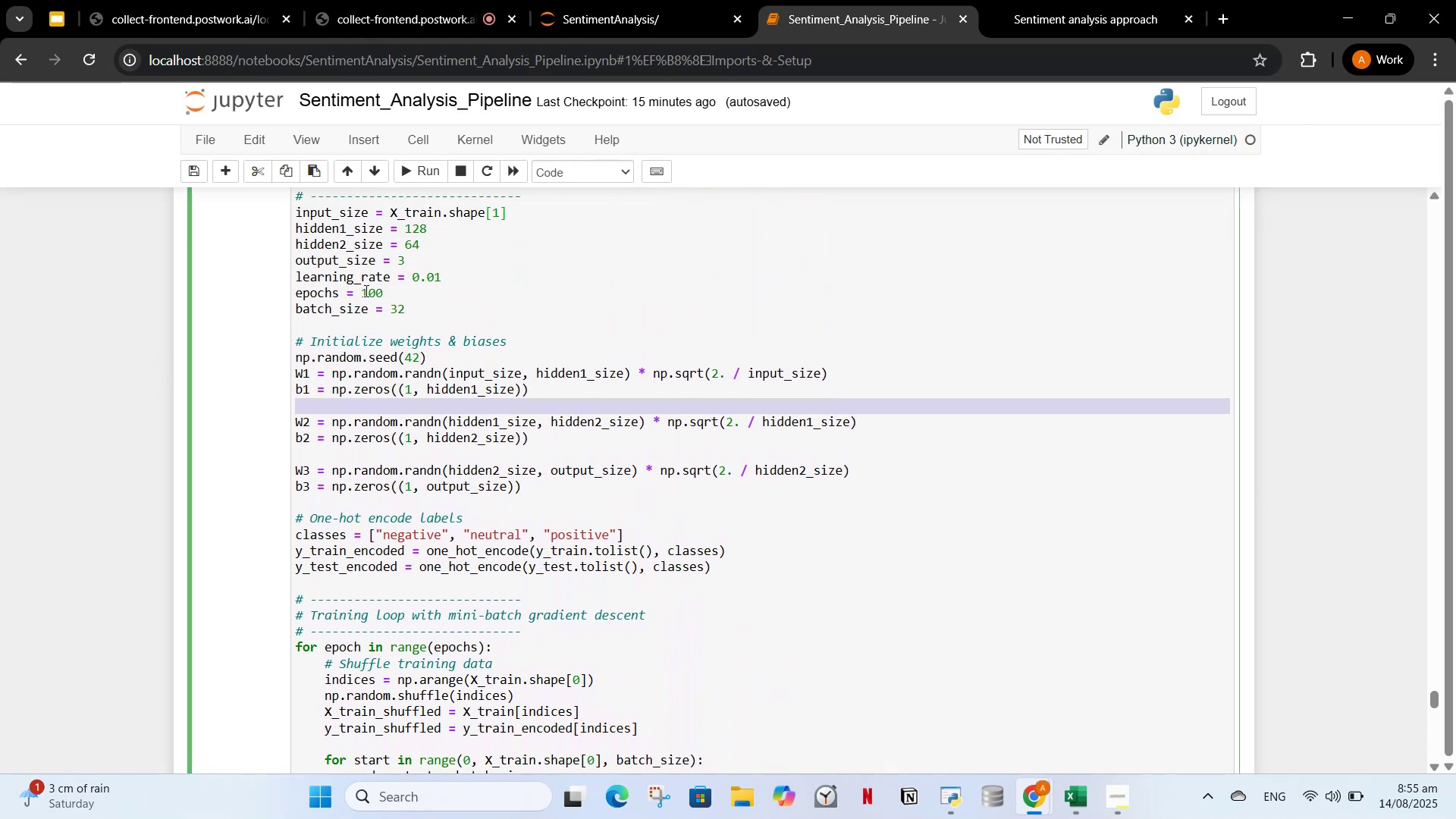 
key(Control+Backspace)
 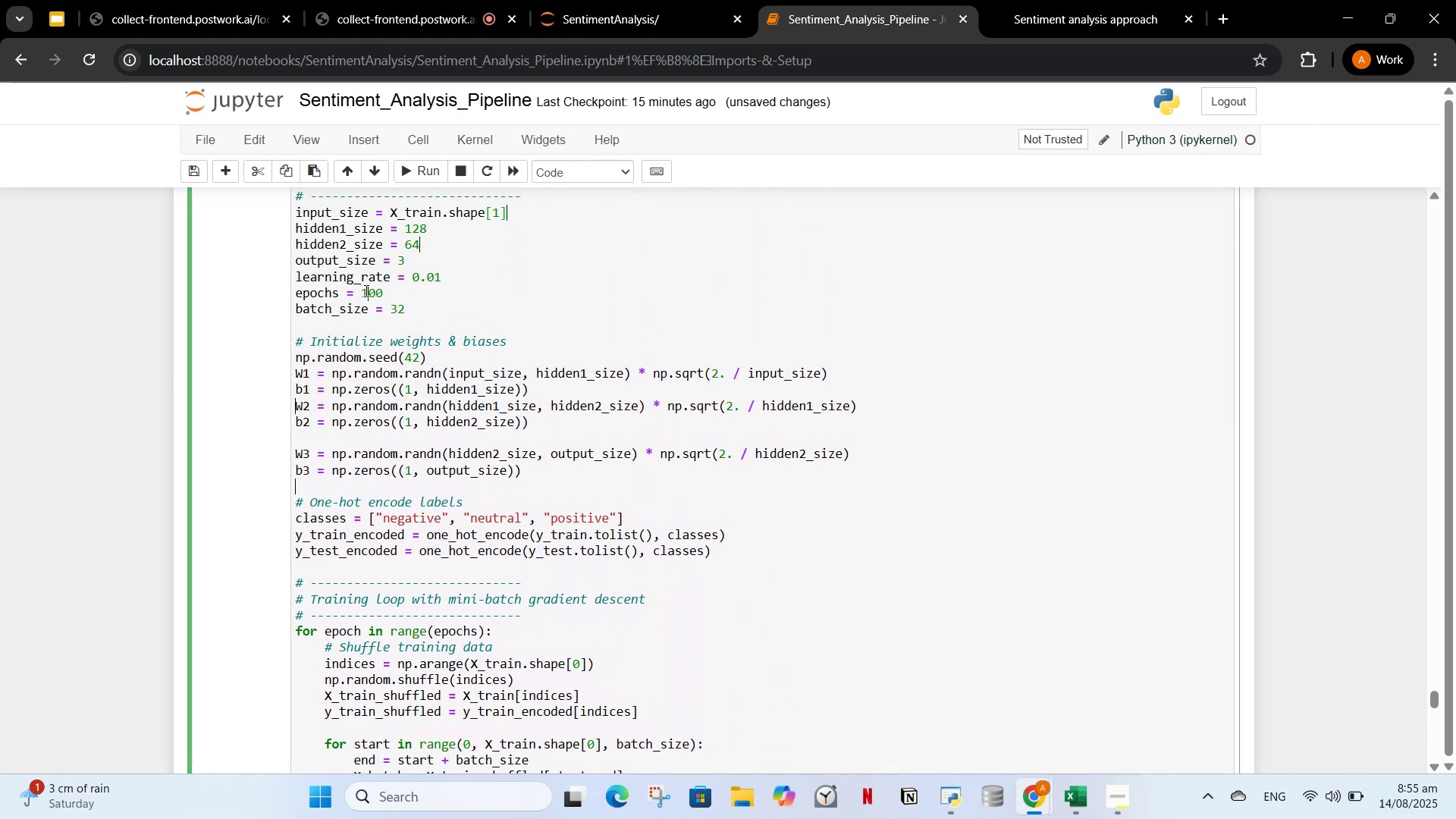 
key(2)
 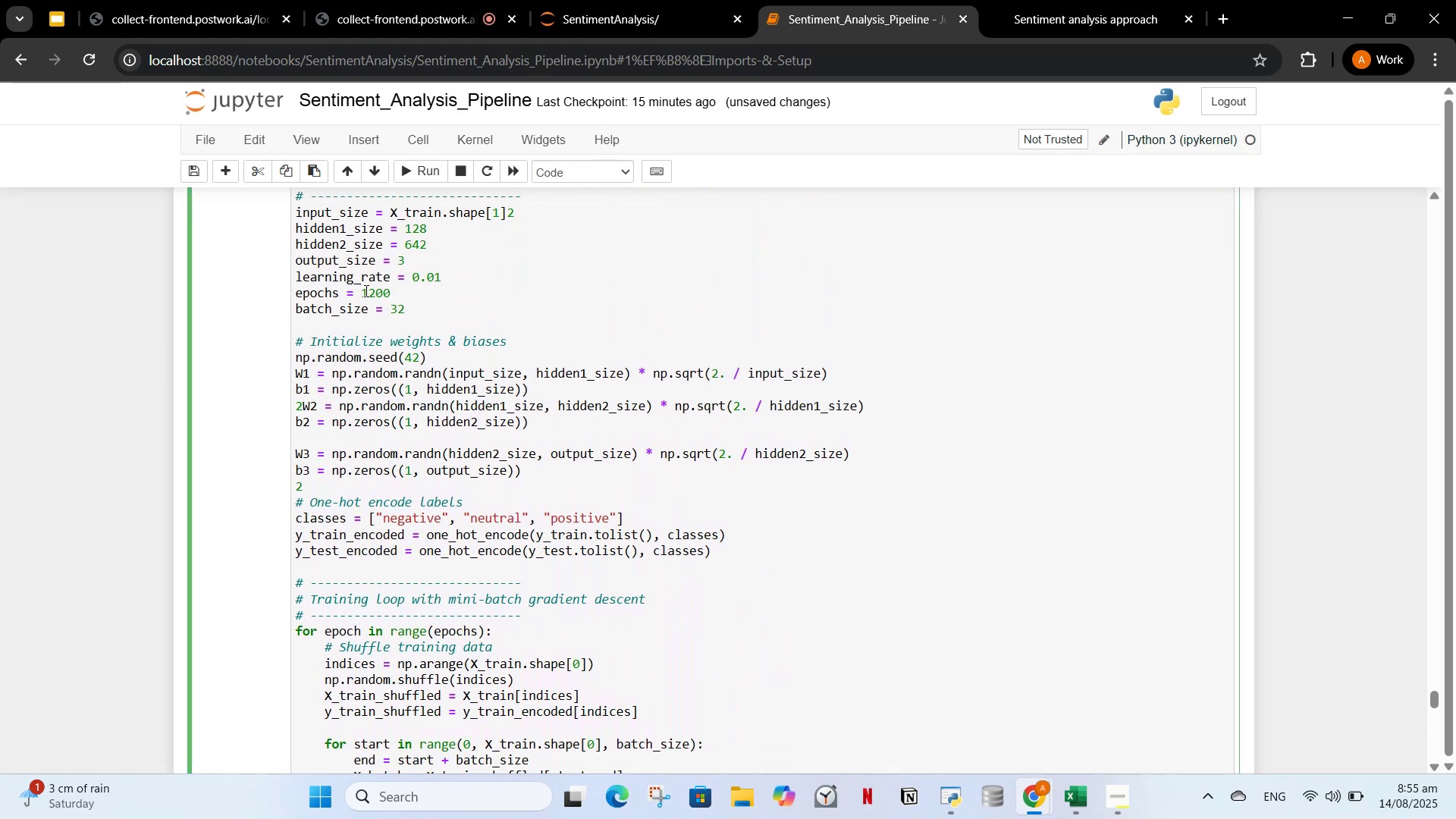 
key(Backspace)
 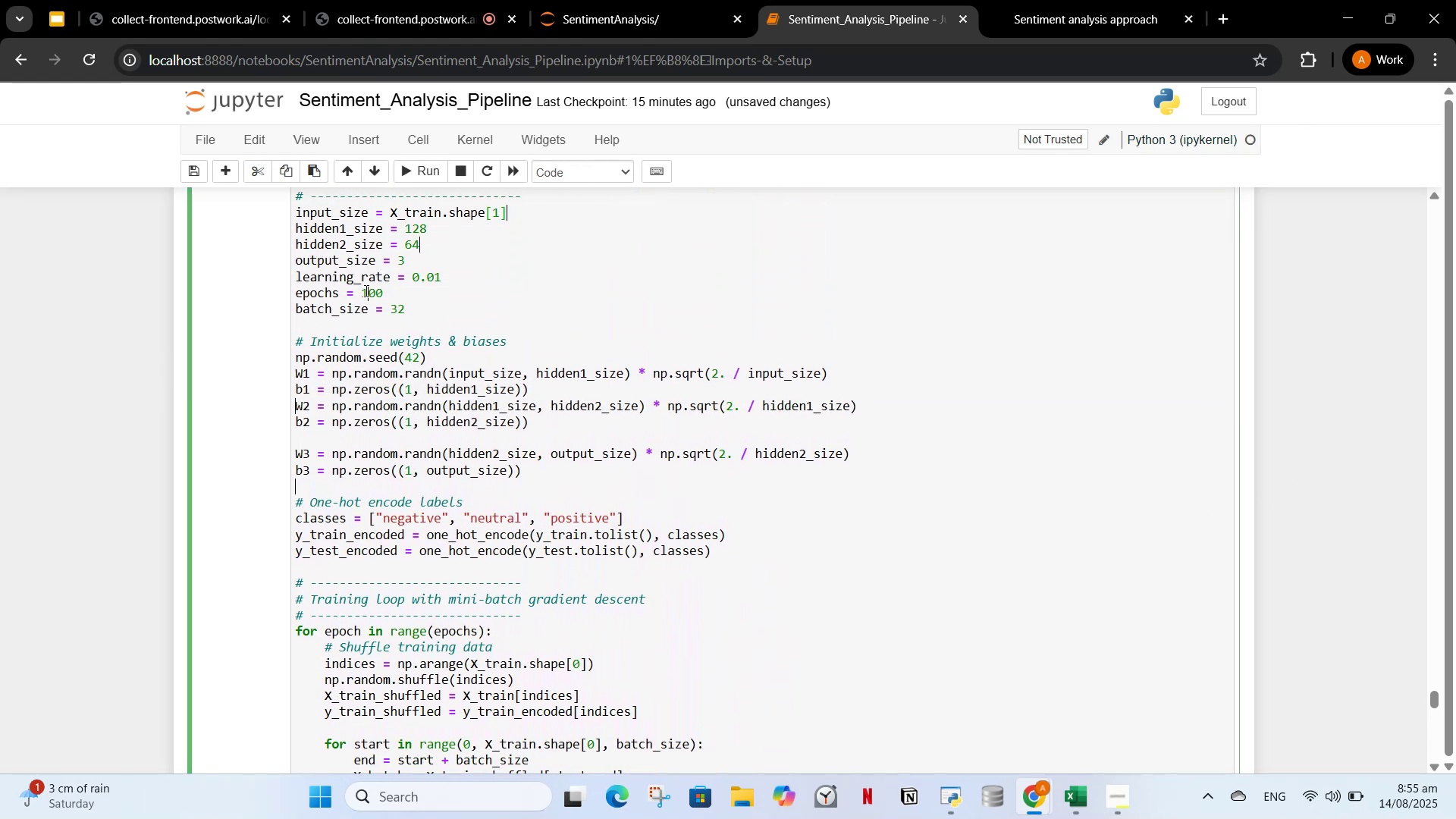 
key(Backspace)
 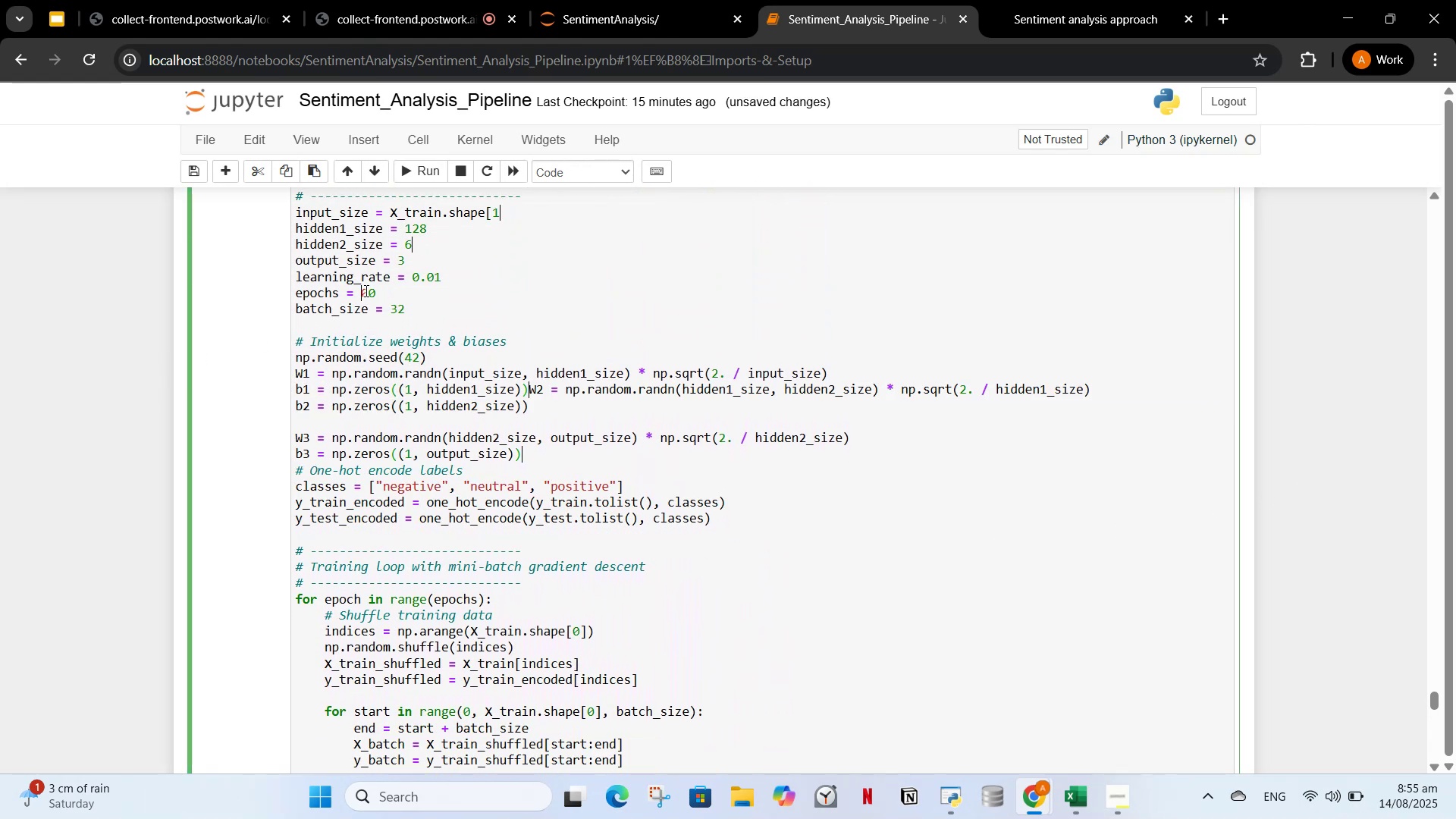 
key(2)
 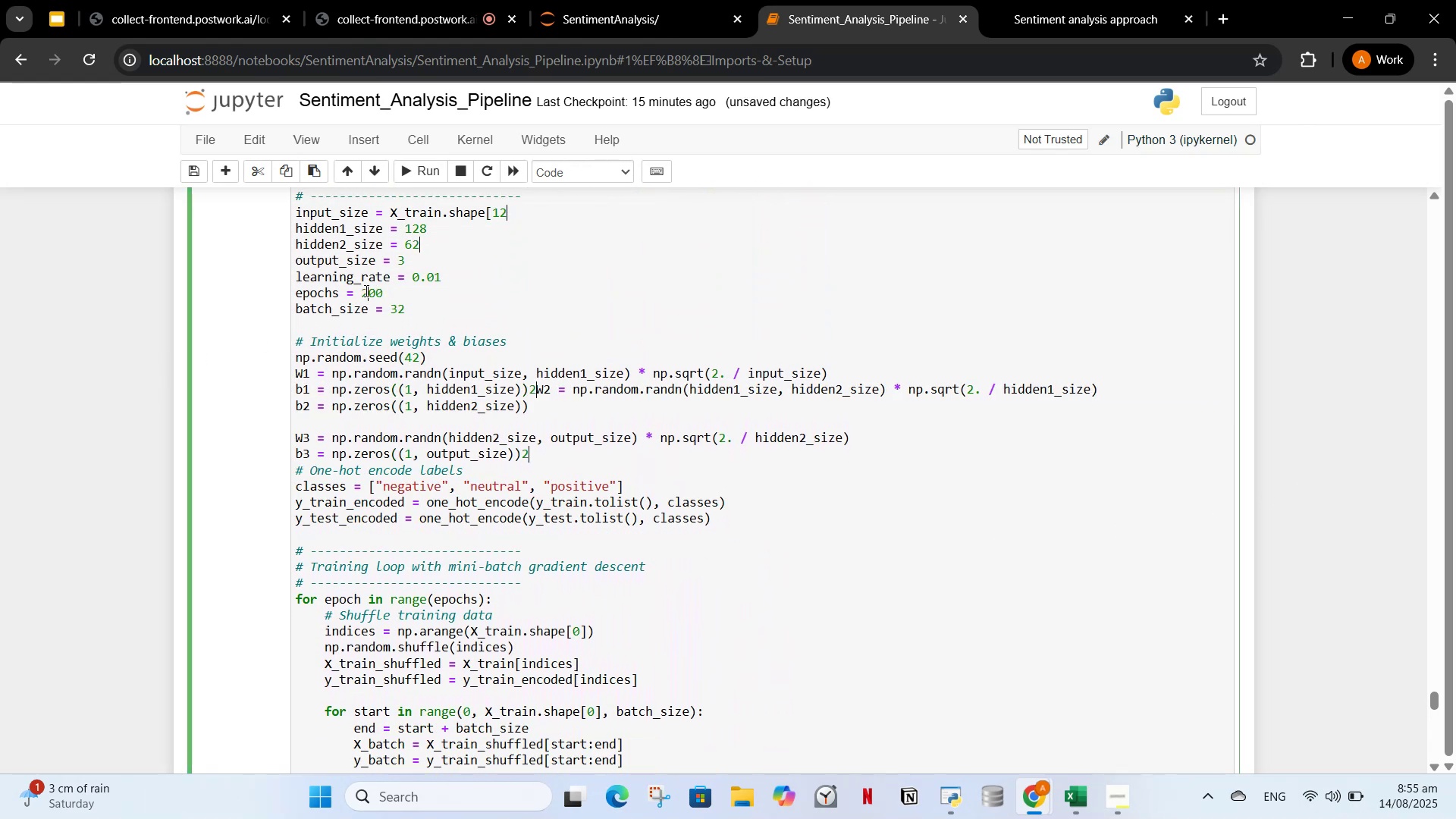 
hold_key(key=ControlLeft, duration=0.81)
 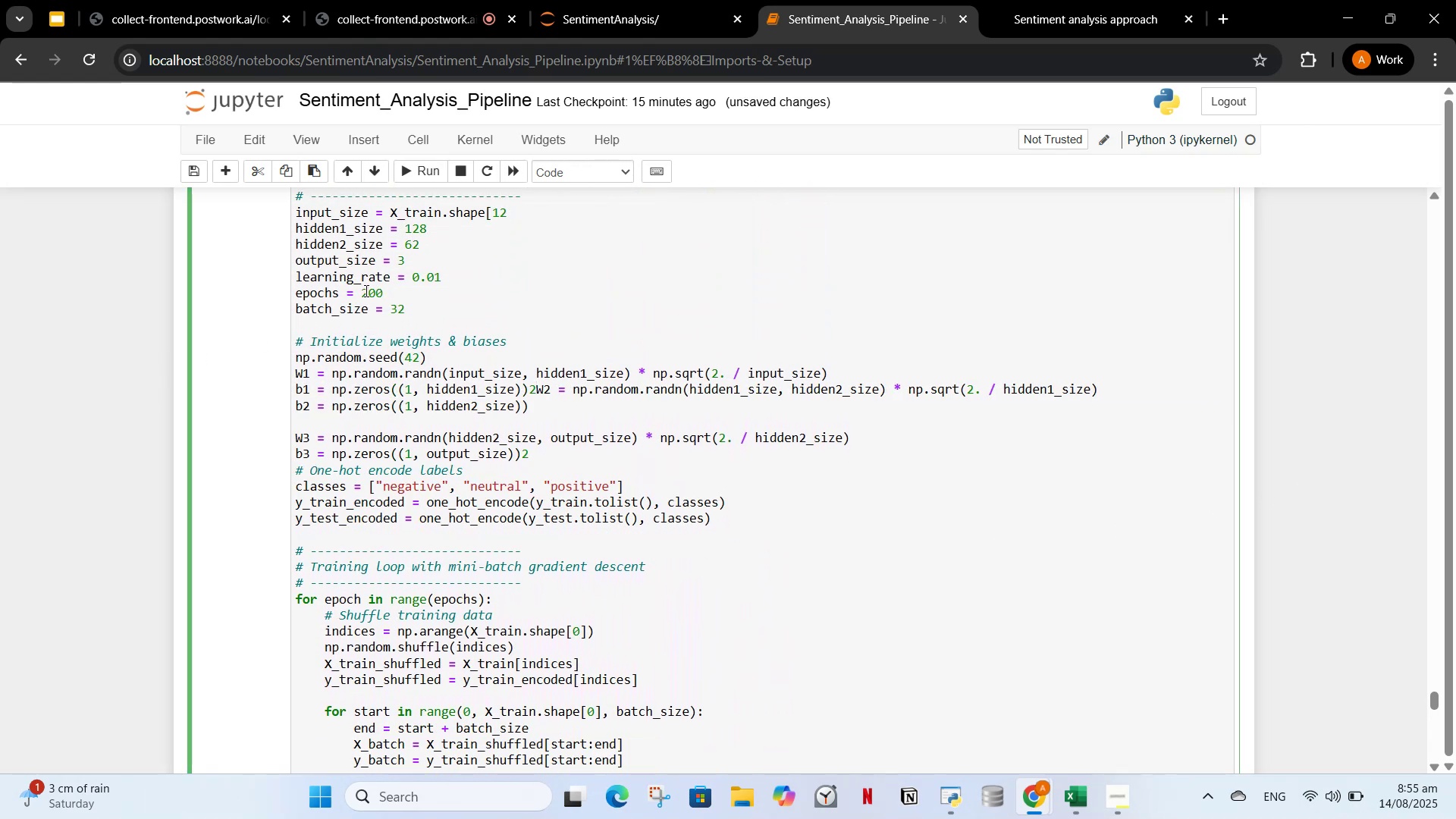 
key(Backspace)
 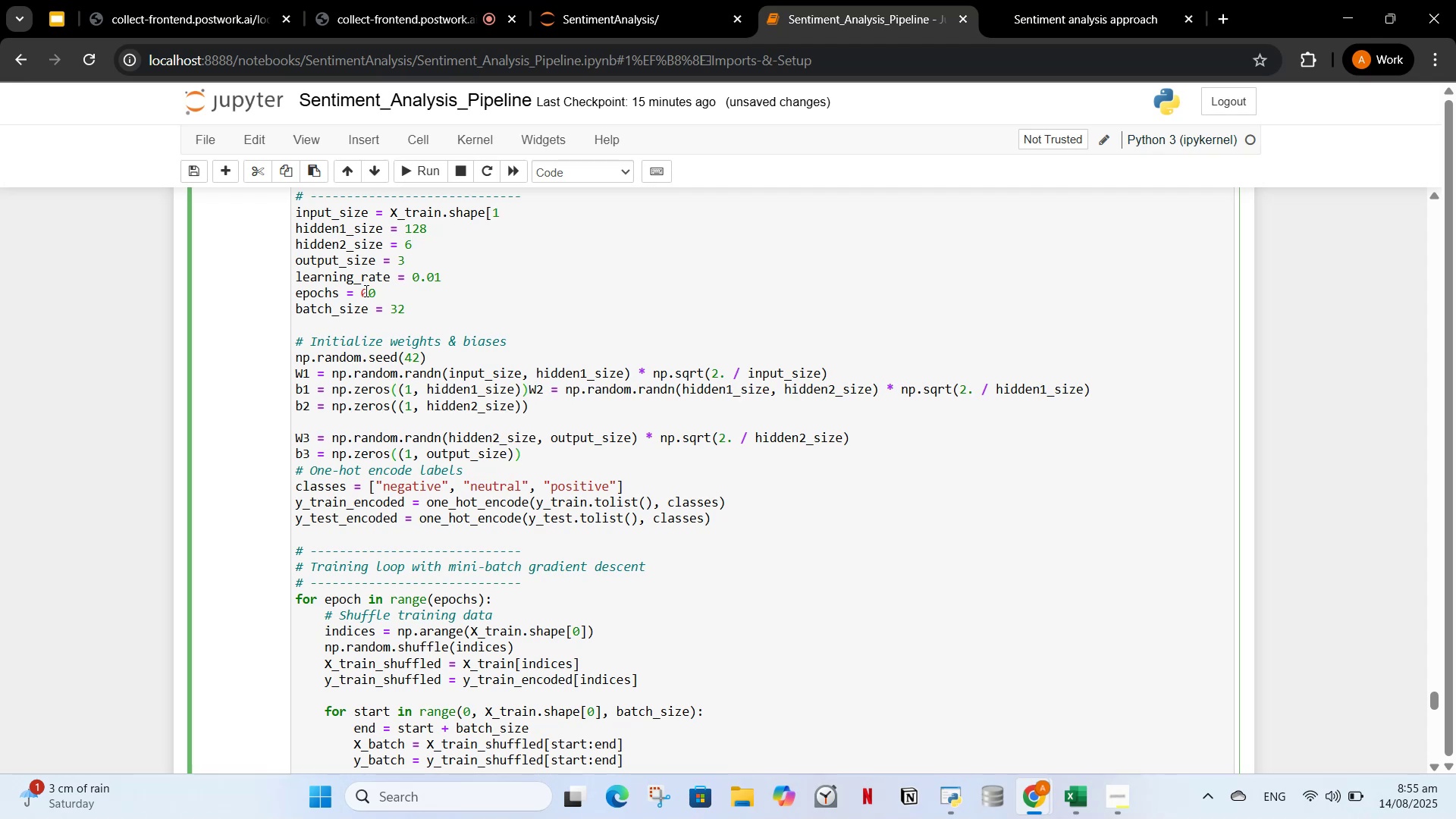 
left_click([507, 299])
 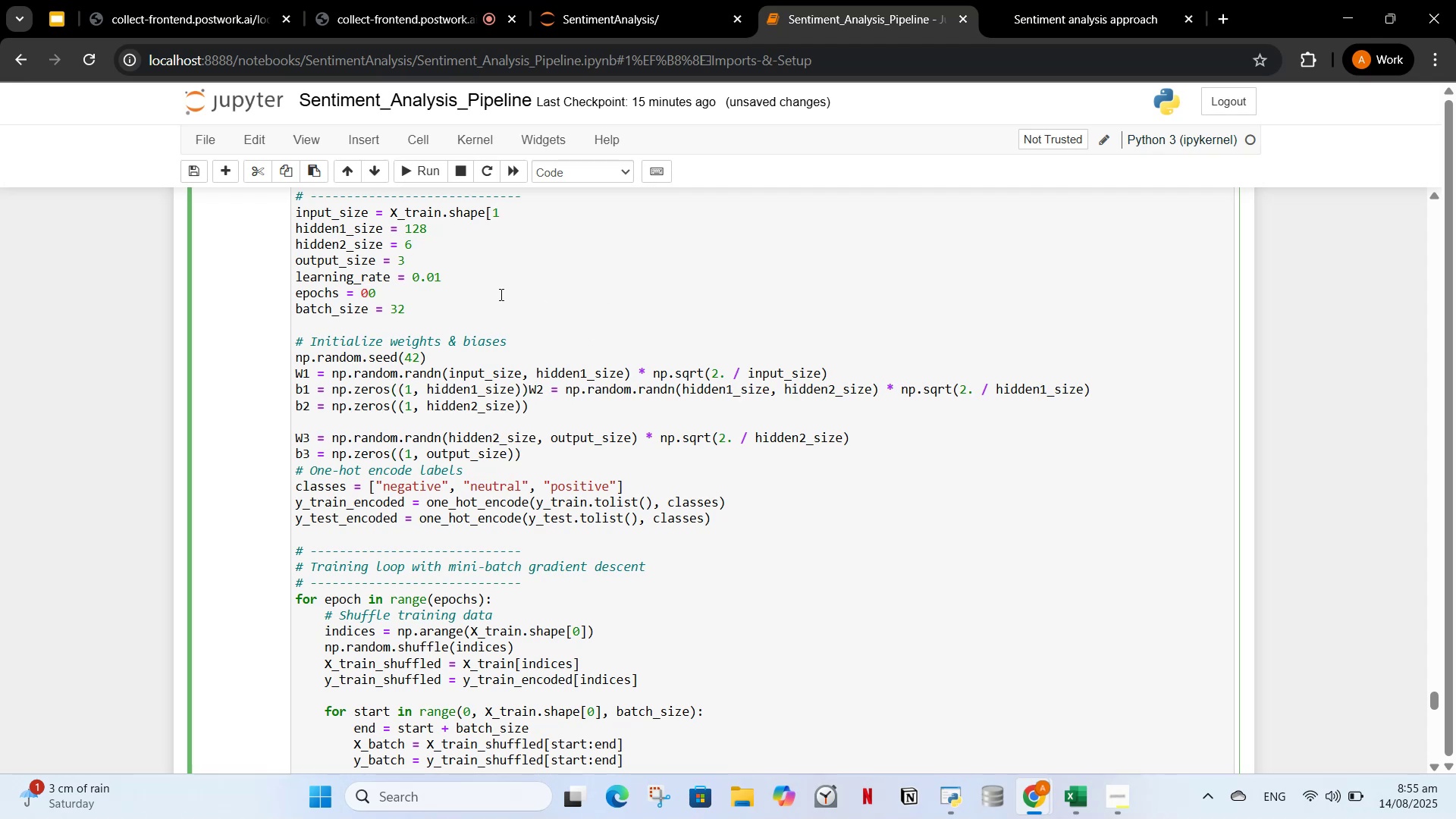 
key(ArrowLeft)
 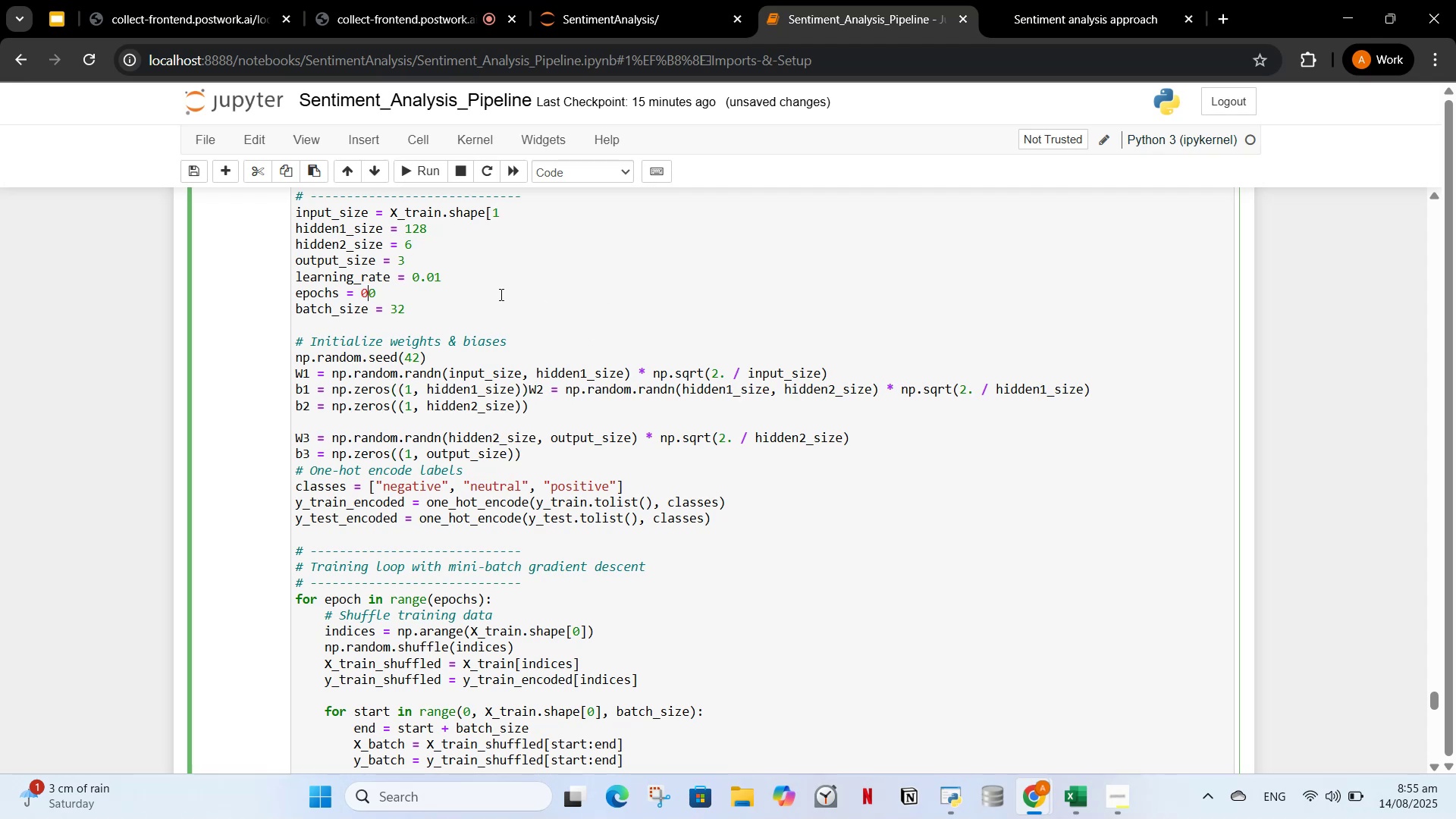 
key(ArrowLeft)
 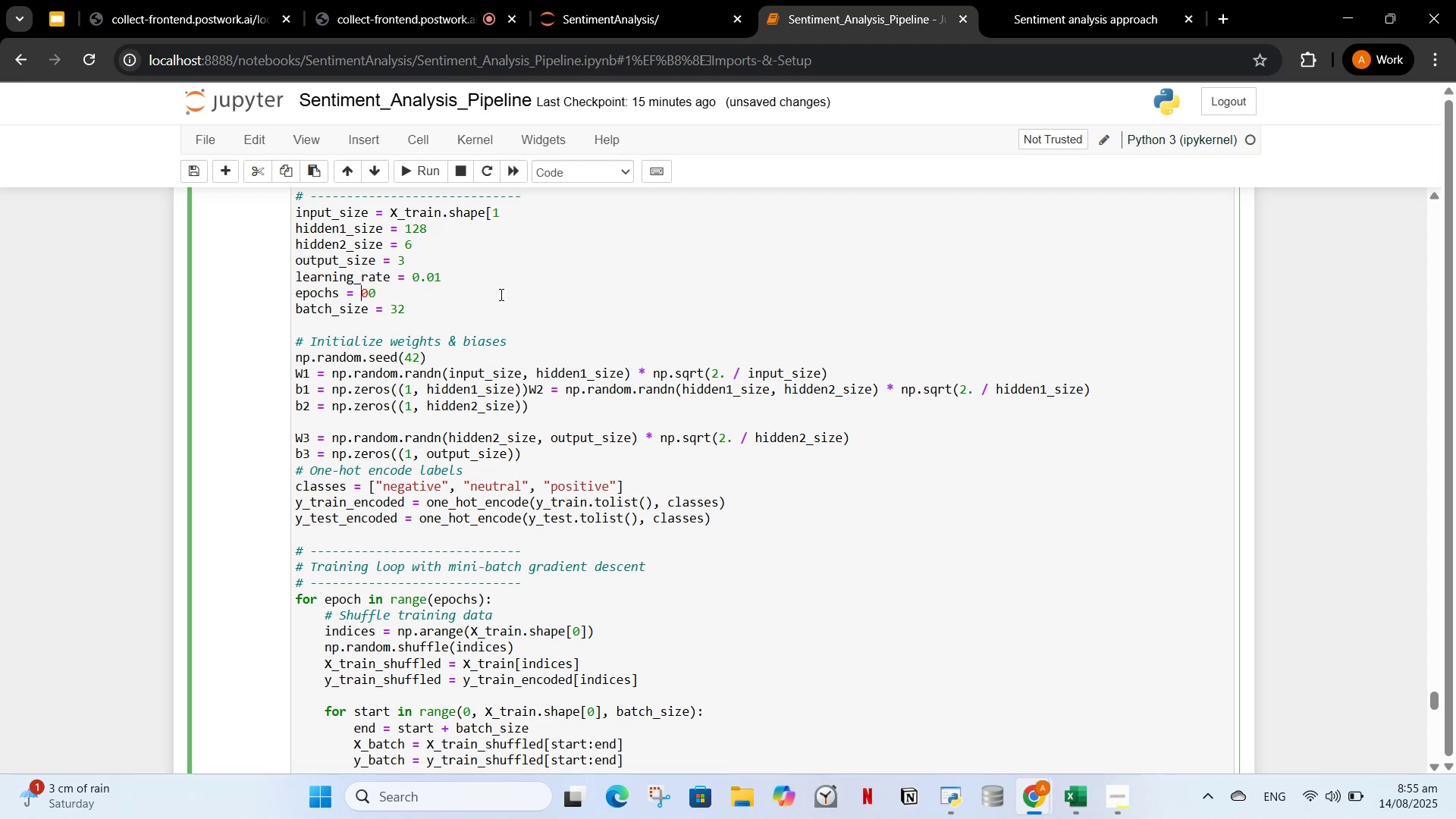 
key(2)
 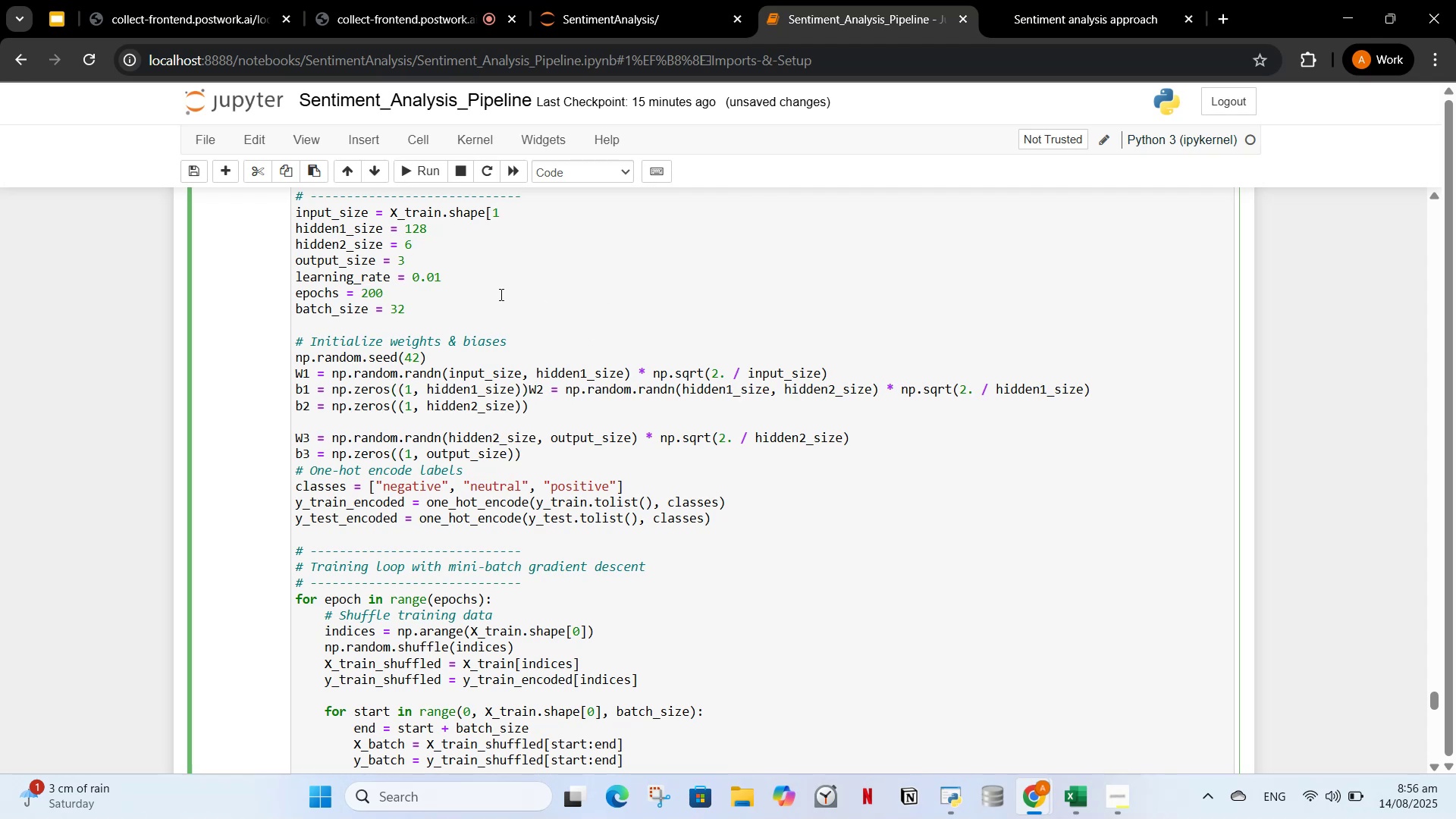 
key(Control+Z)
 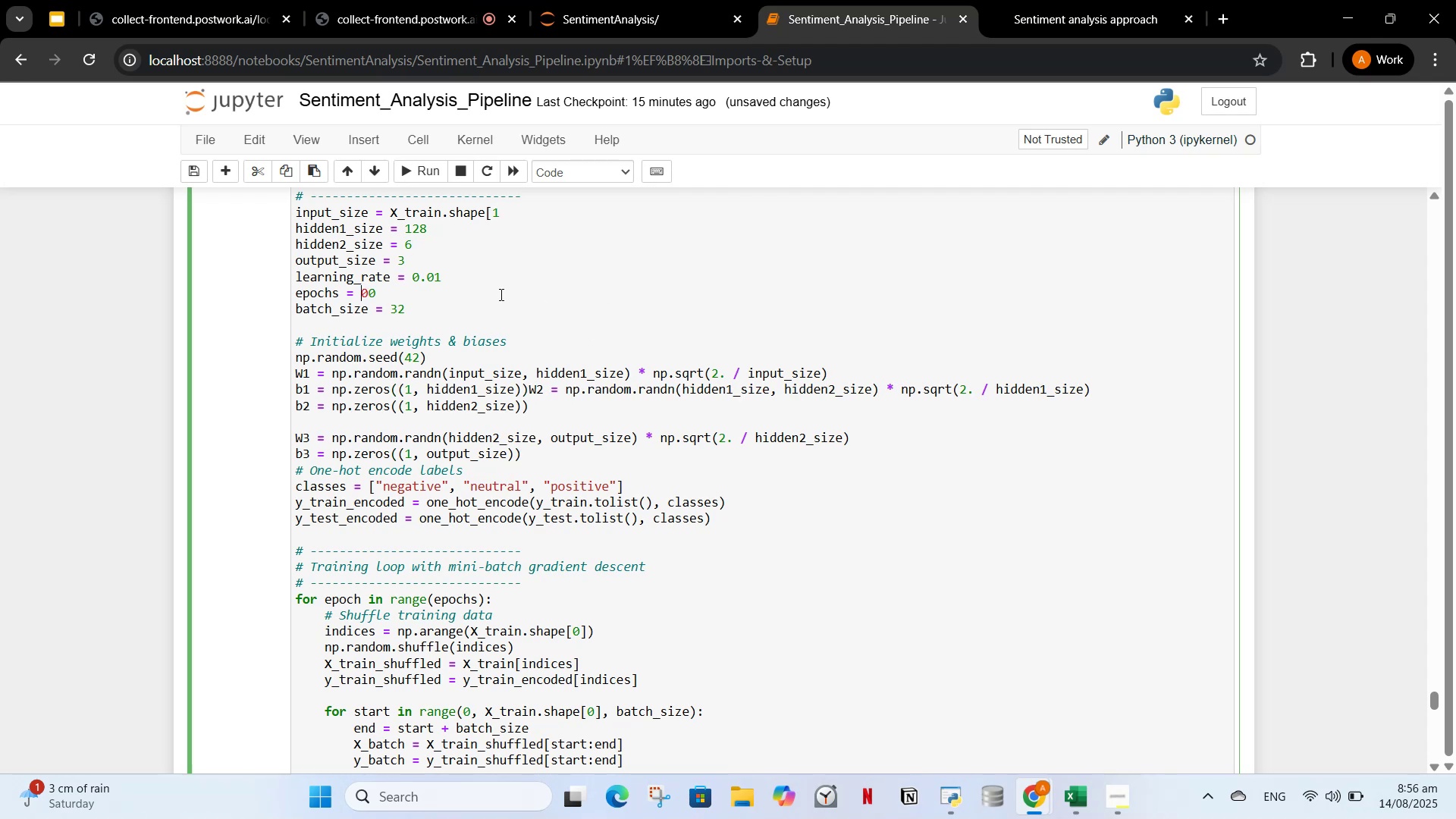 
key(Control+Z)
 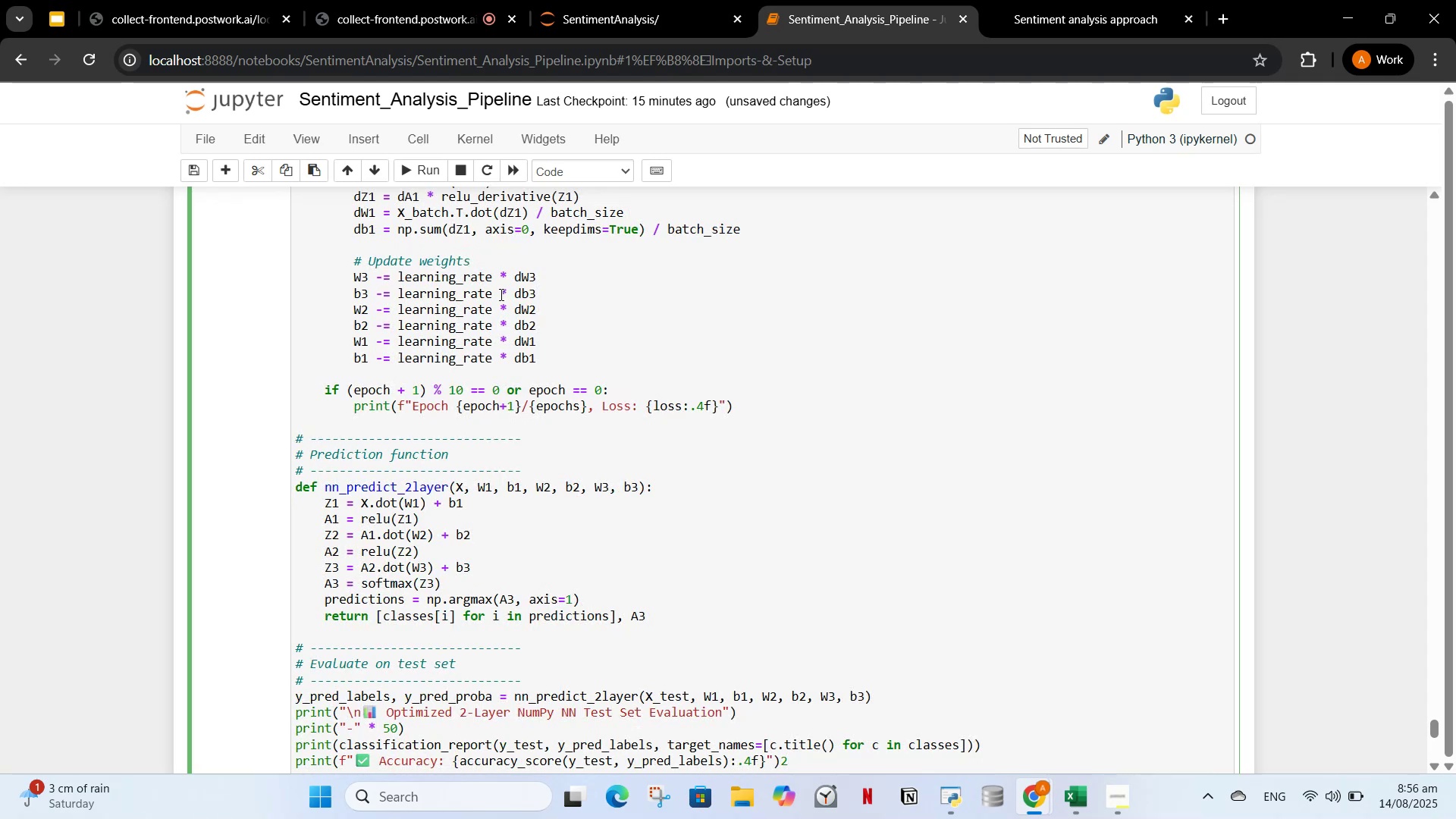 
key(Control+Z)
 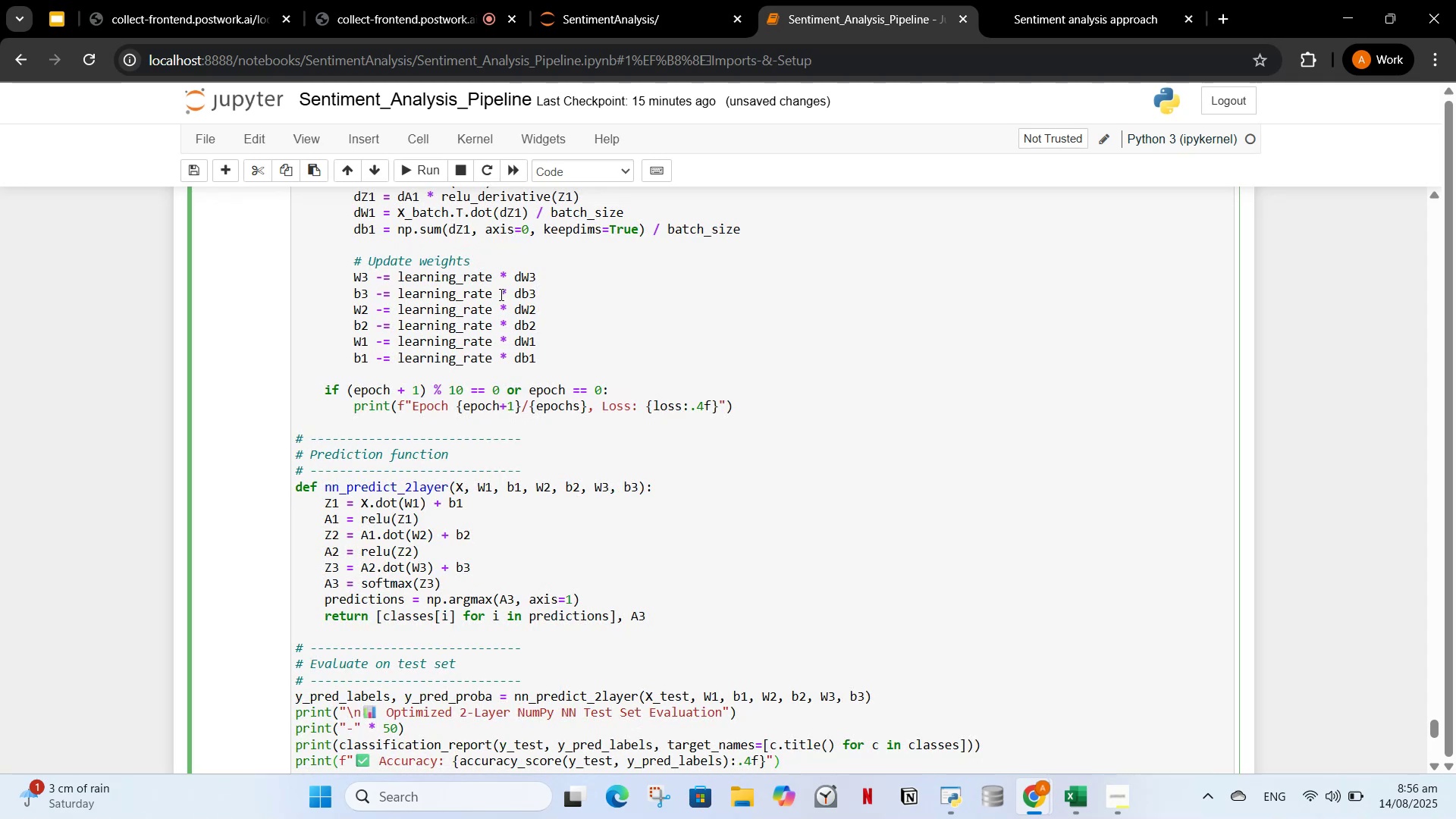 
key(Control+Z)
 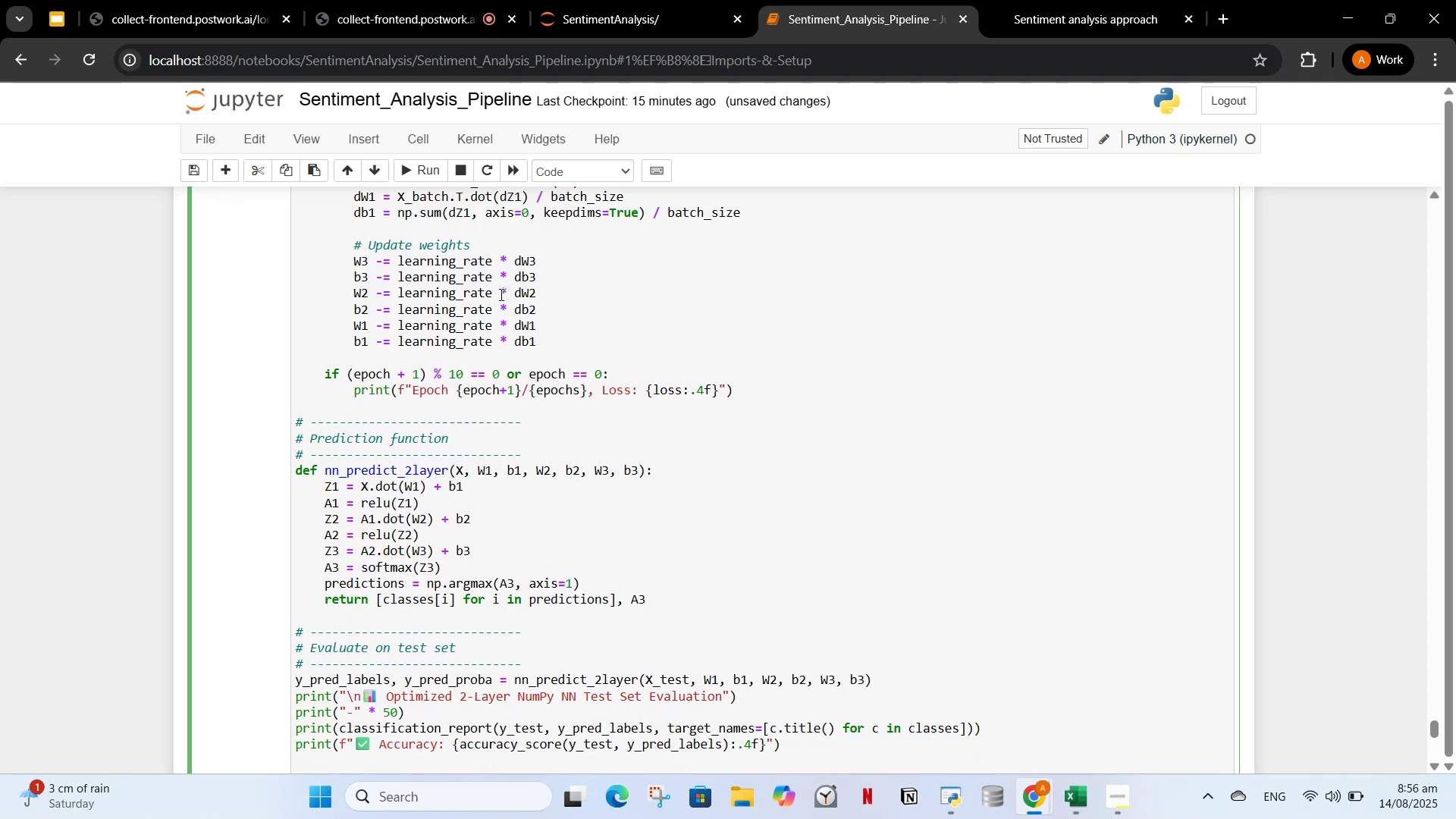 
key(Control+Z)
 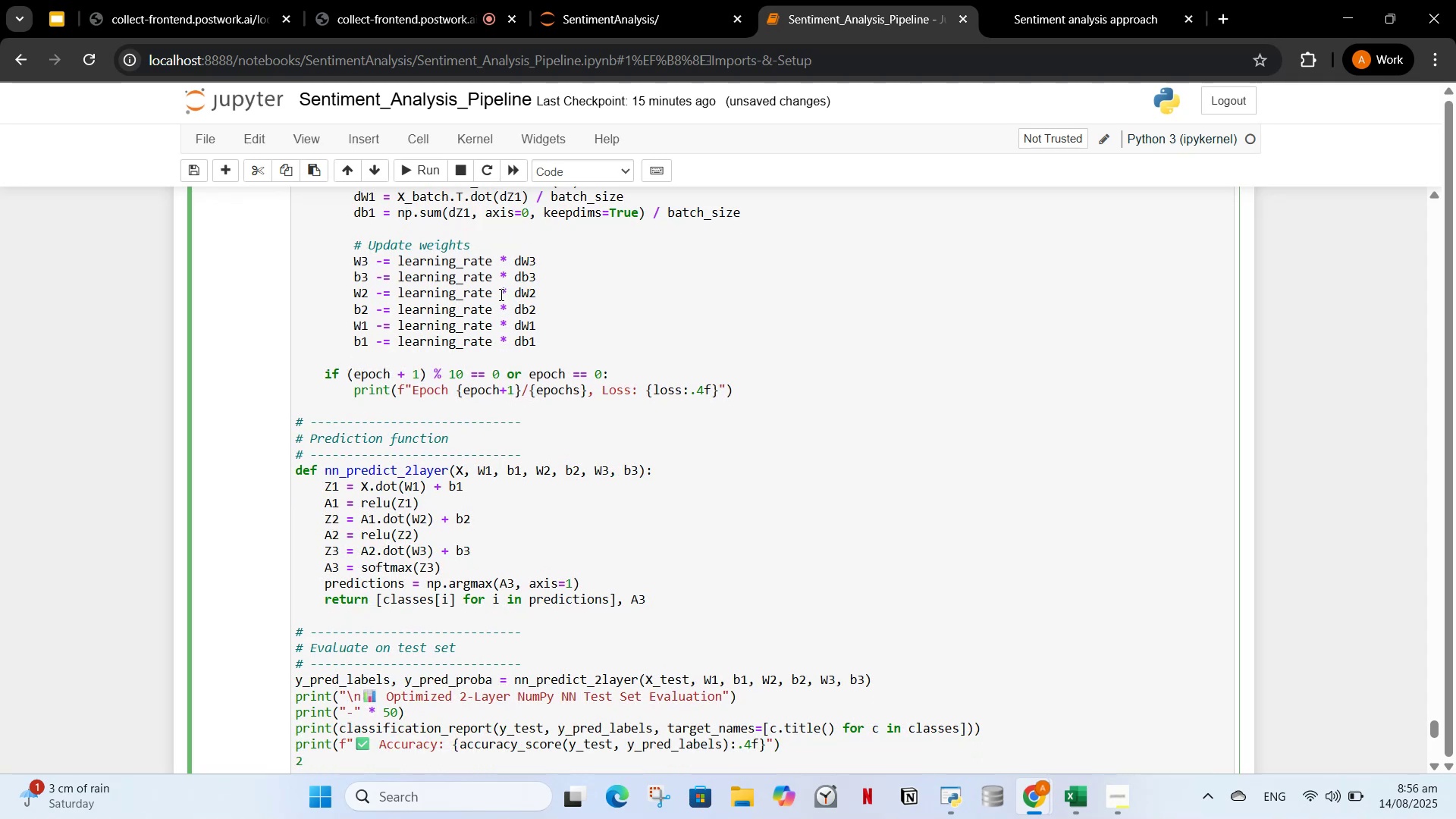 
key(Control+ControlLeft)
 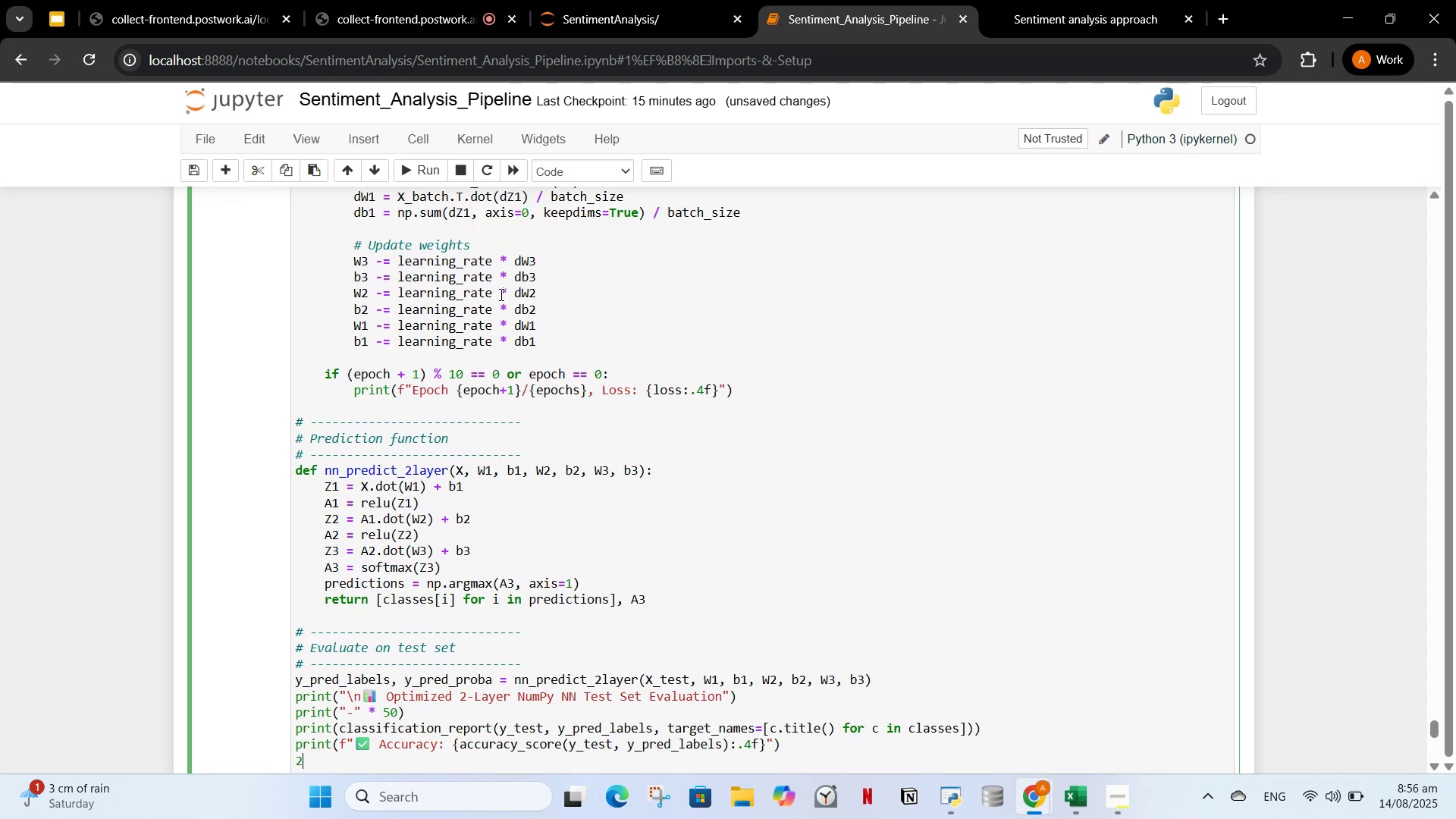 
key(Control+Z)
 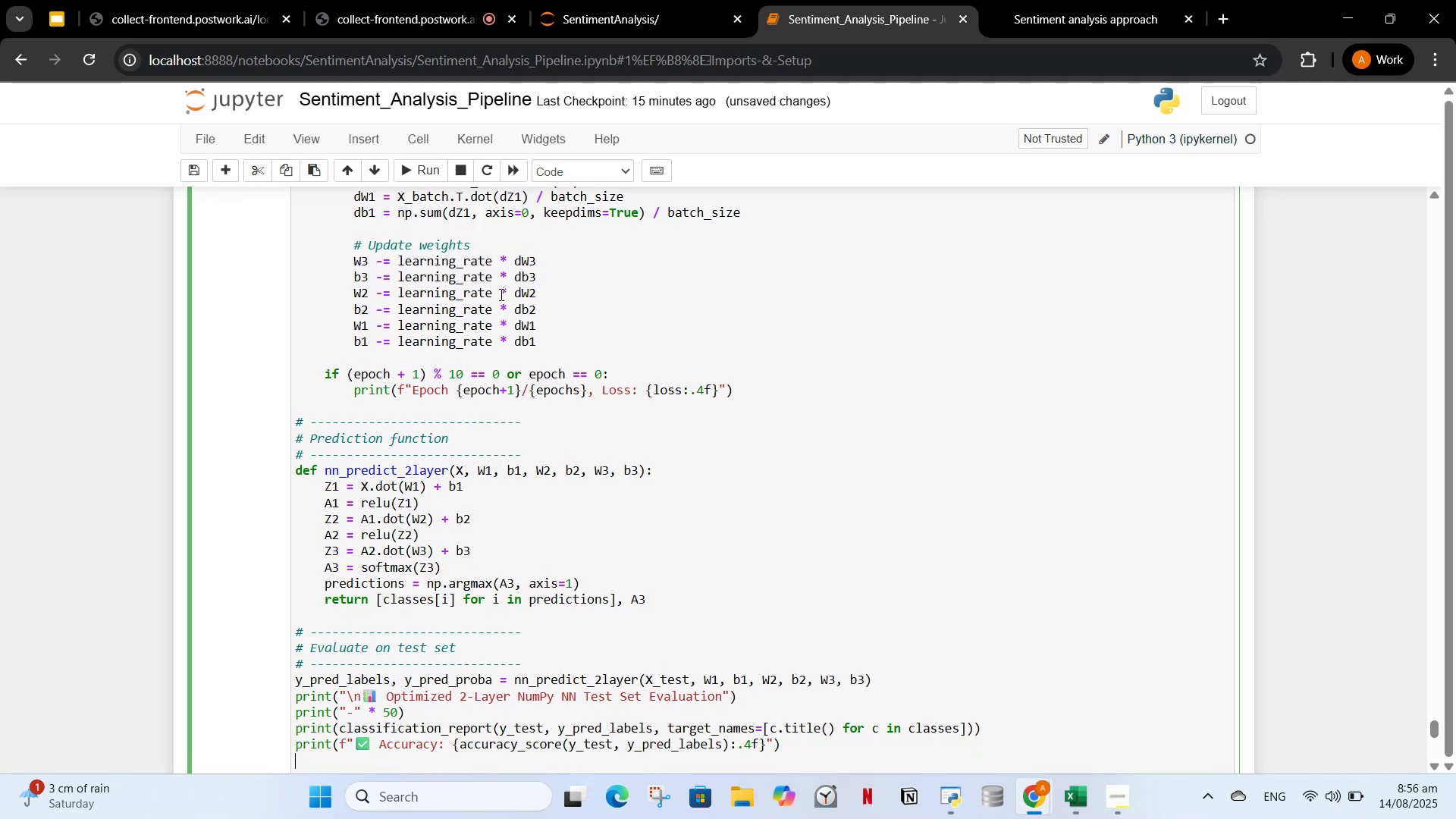 
key(Control+Z)
 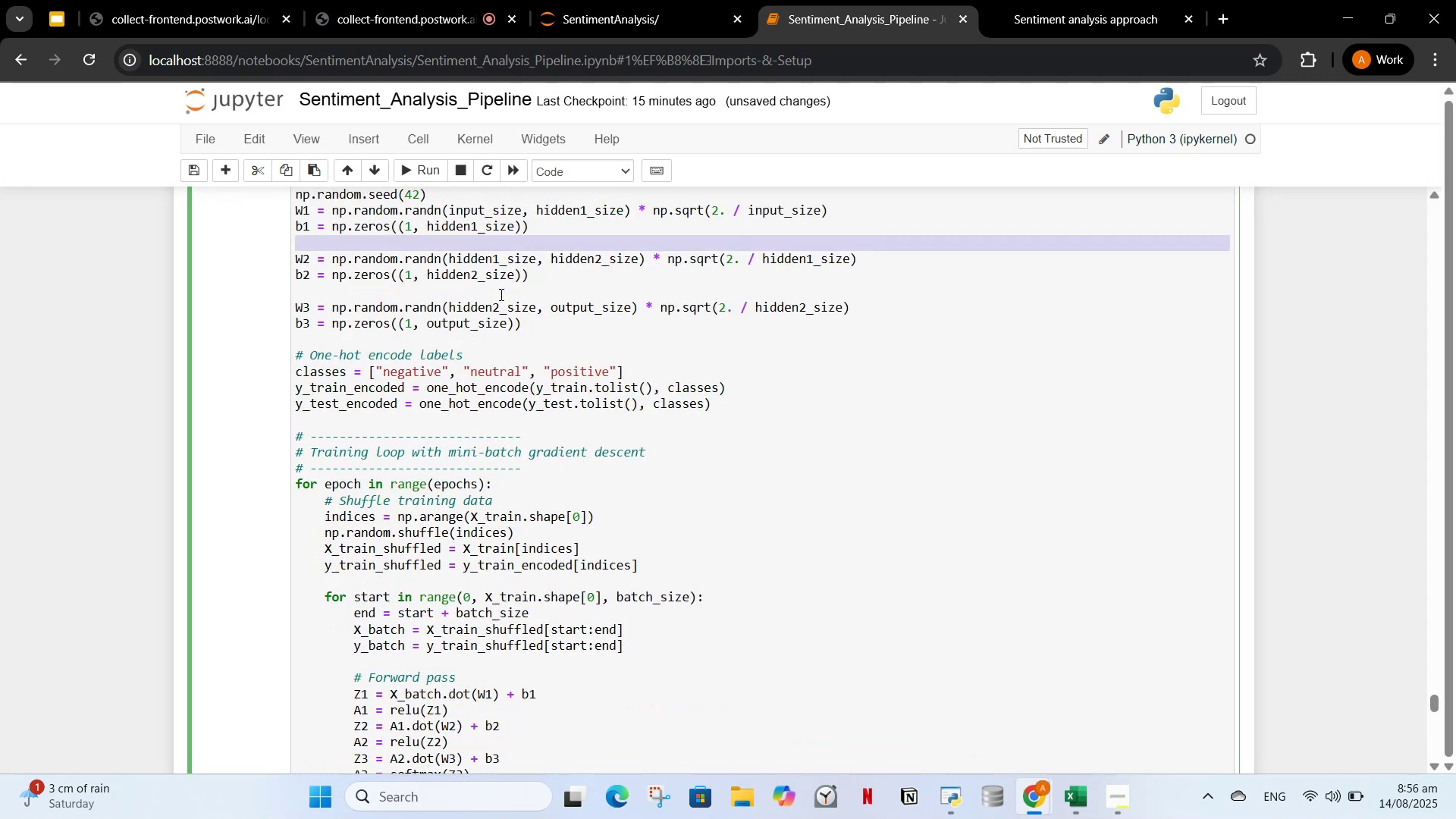 
key(Control+Z)
 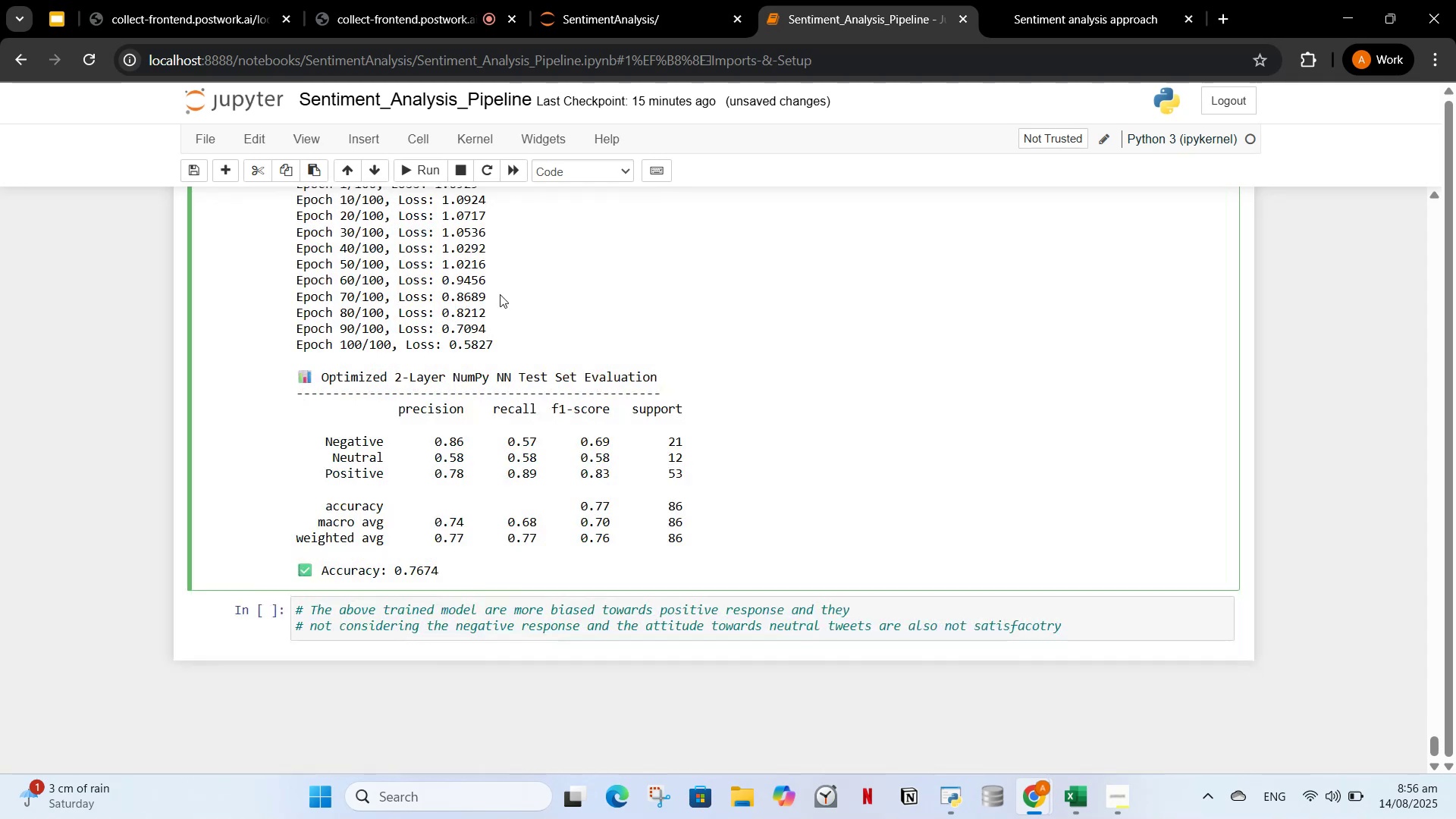 
key(Control+Z)
 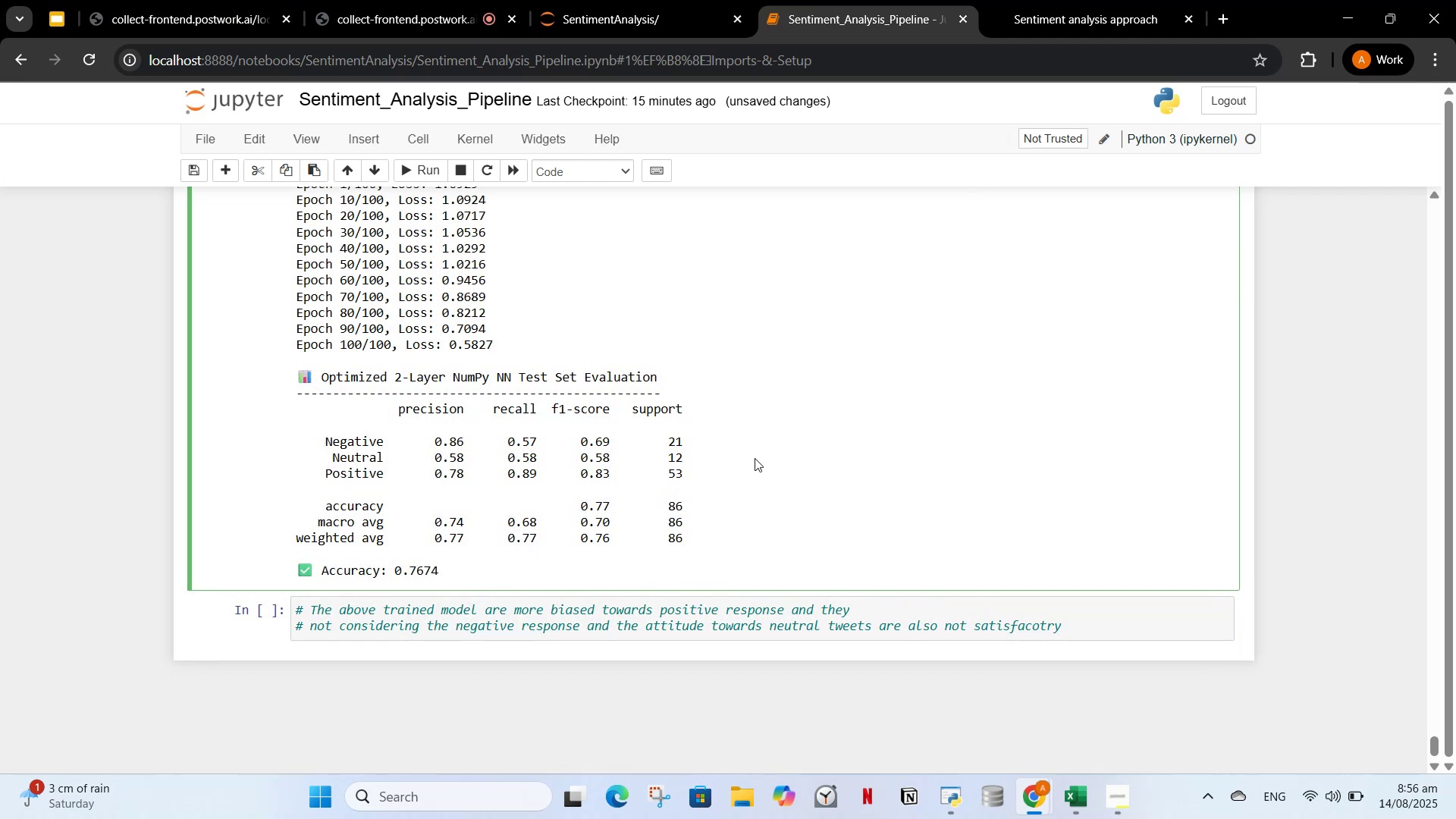 
scroll: coordinate [821, 519], scroll_direction: up, amount: 4.0
 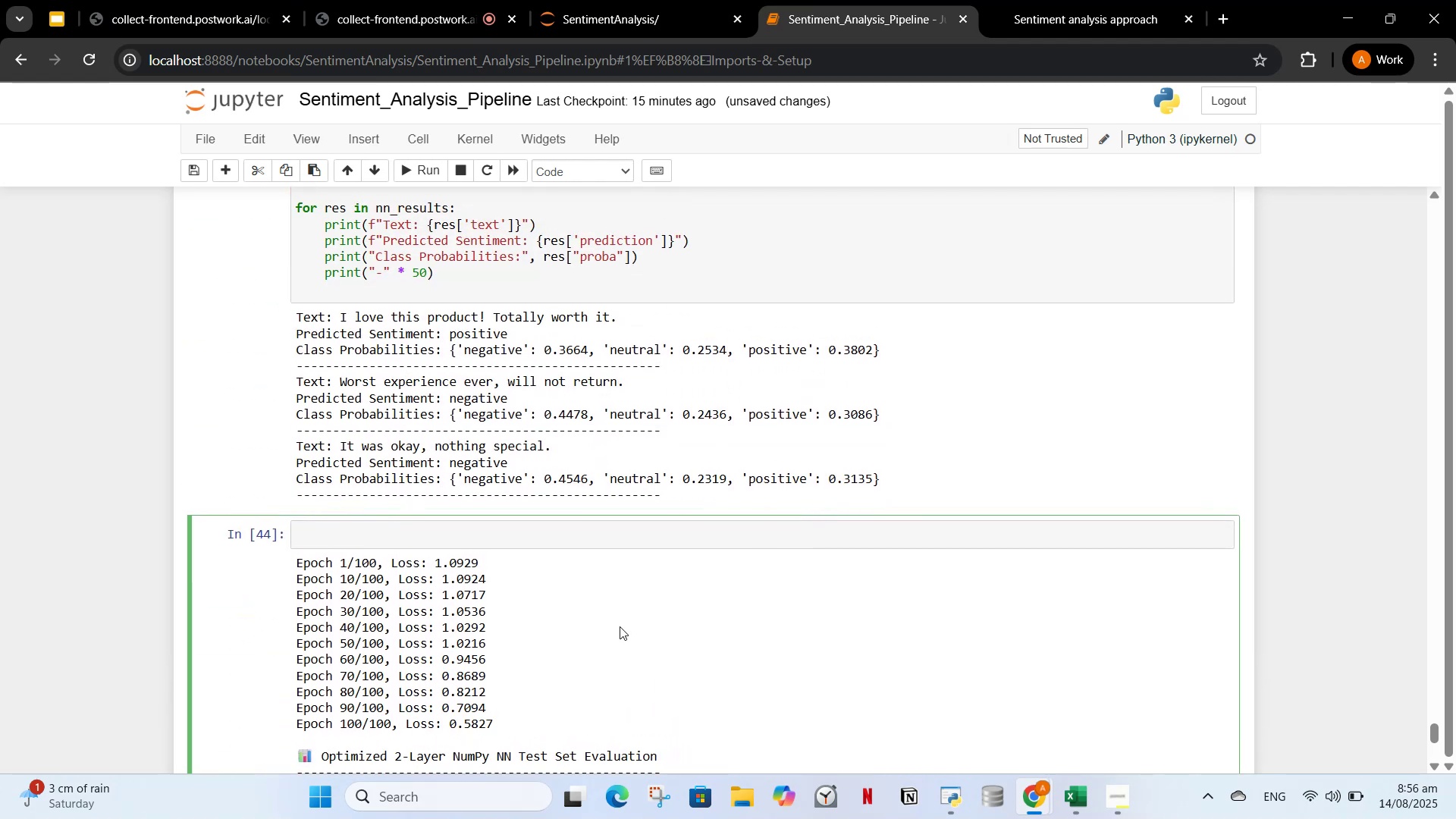 
key(Control+Y)
 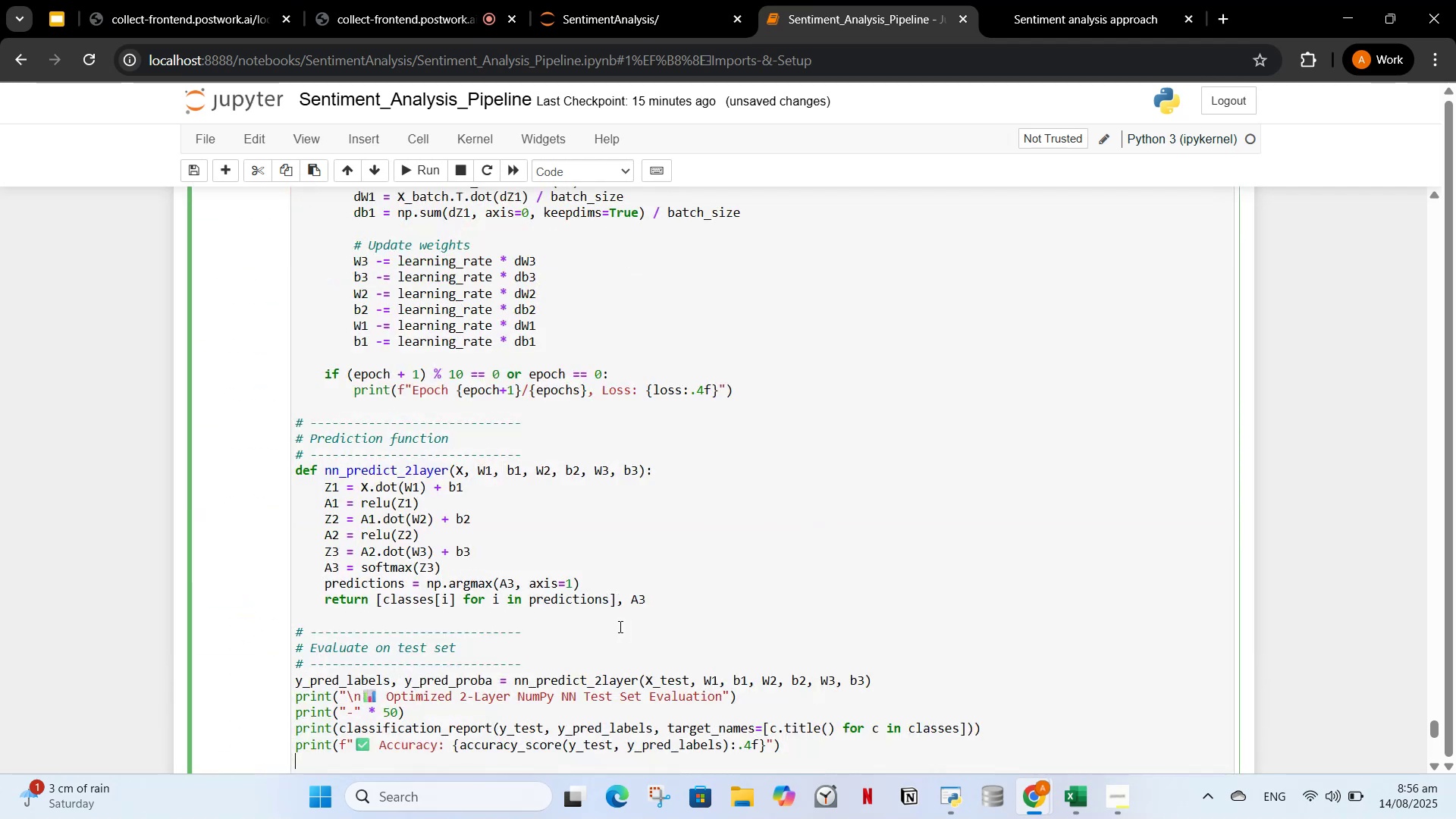 
scroll: coordinate [553, 438], scroll_direction: up, amount: 17.0
 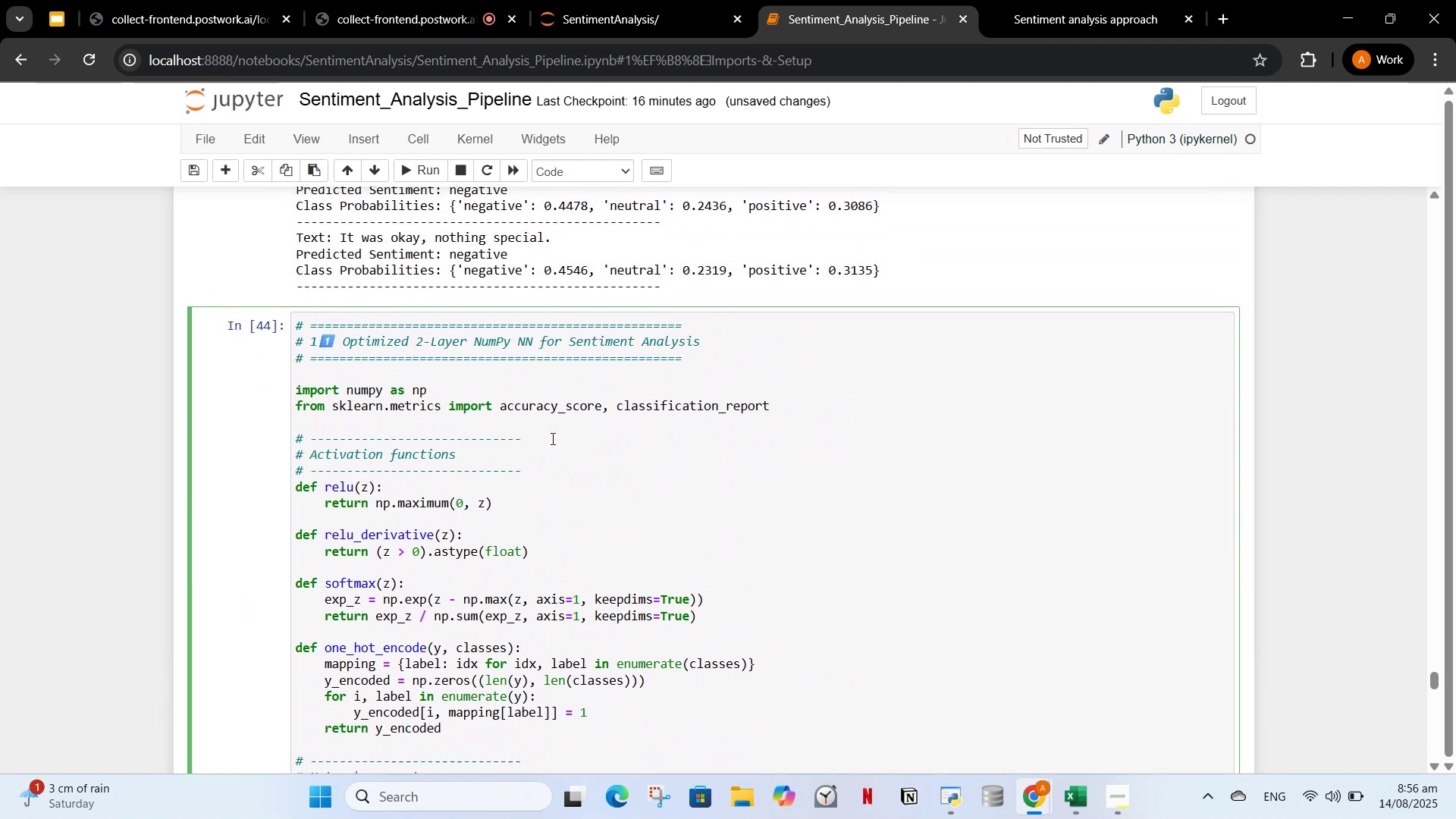 
scroll: coordinate [514, 492], scroll_direction: down, amount: 24.0
 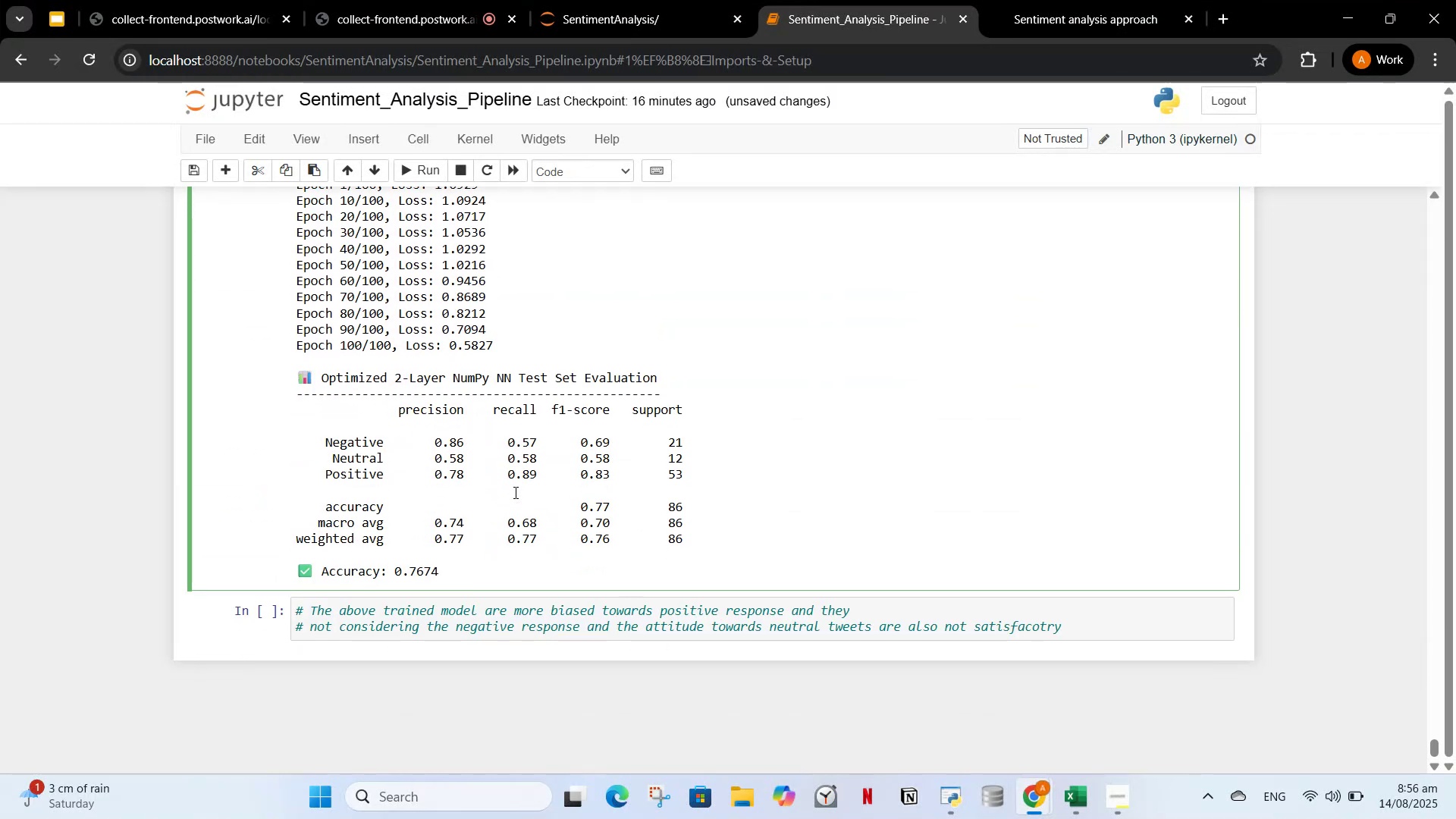 
scroll: coordinate [502, 509], scroll_direction: none, amount: 0.0
 